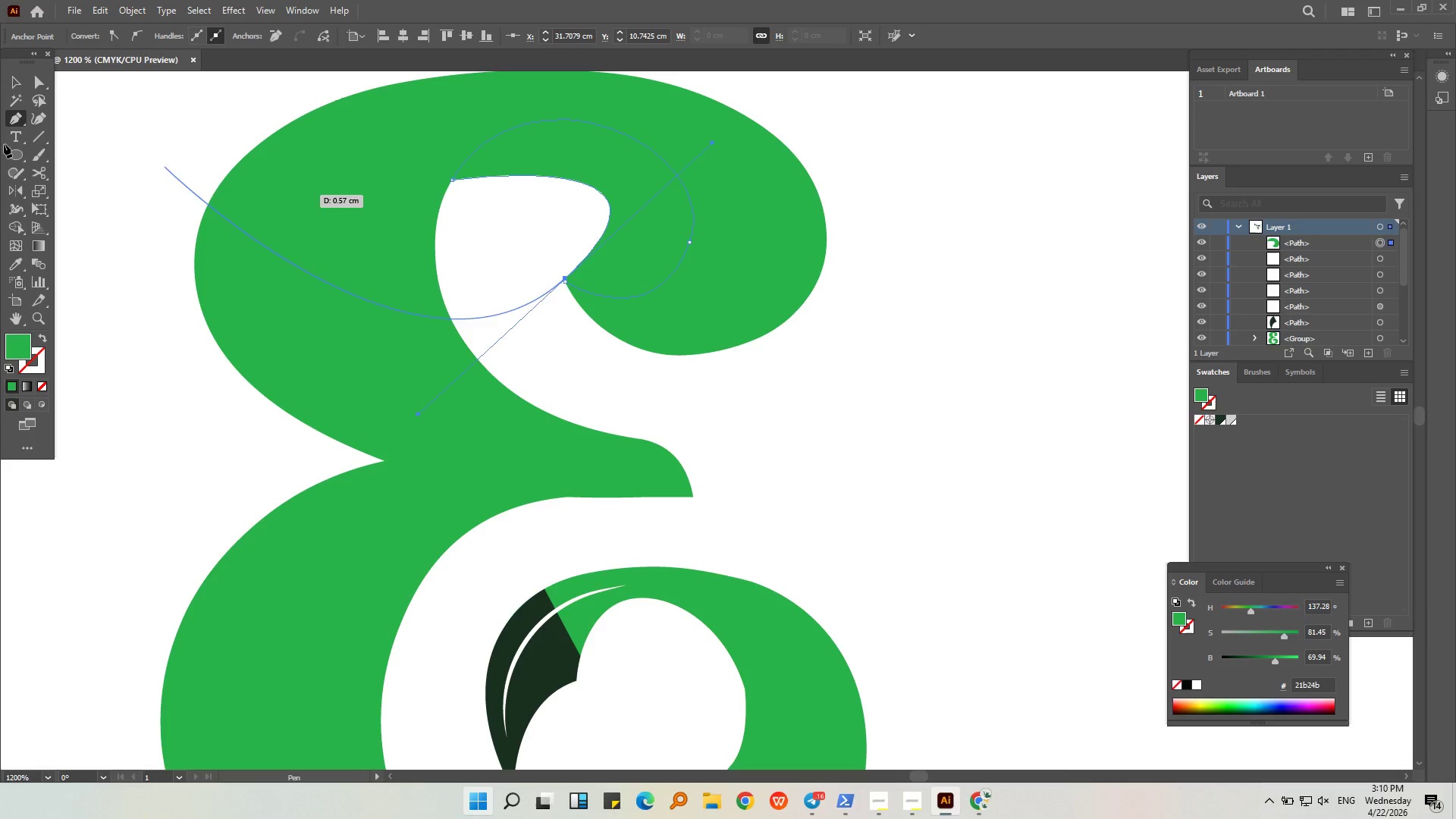 
double_click([78, 108])
 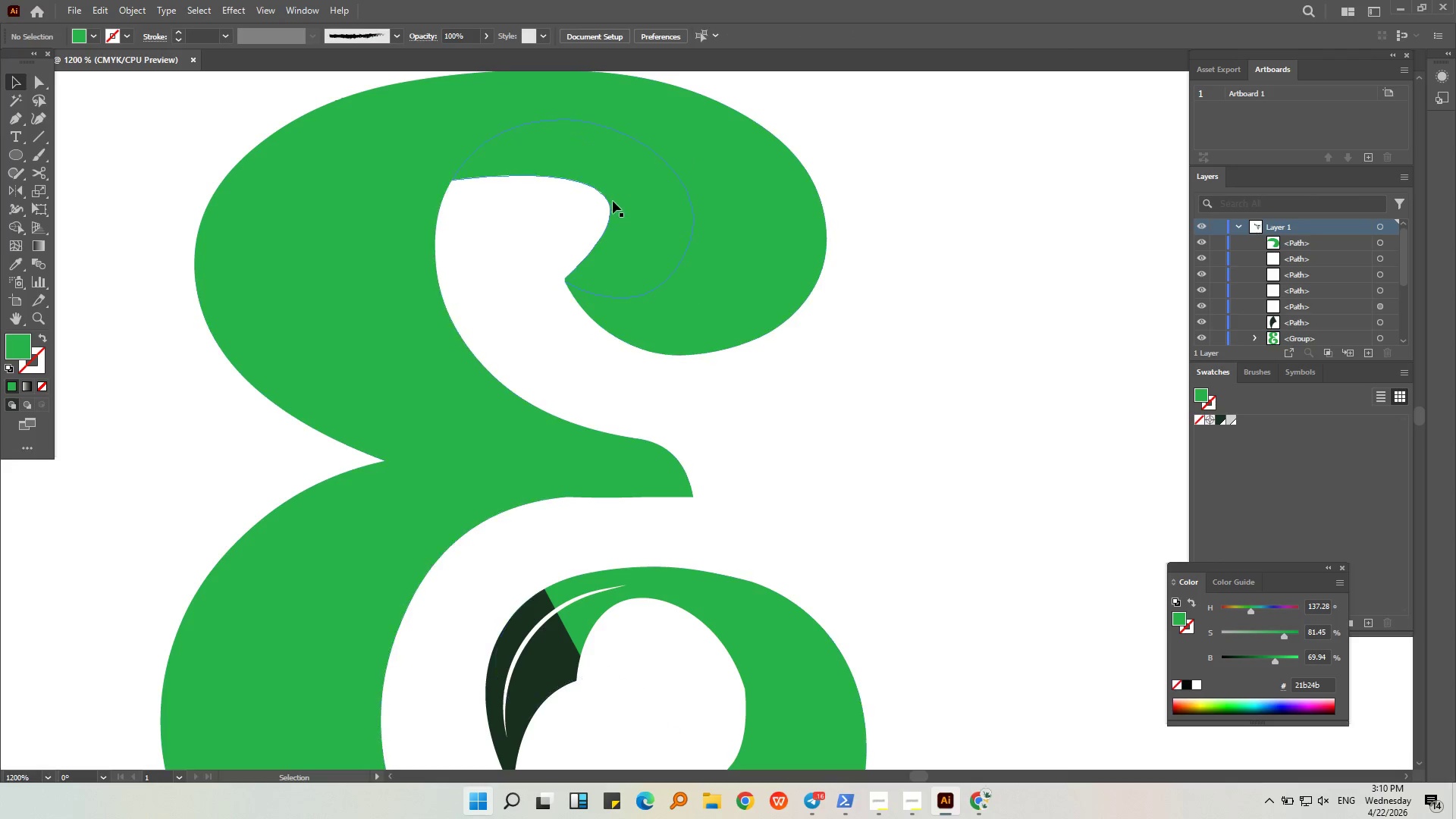 
triple_click([613, 201])
 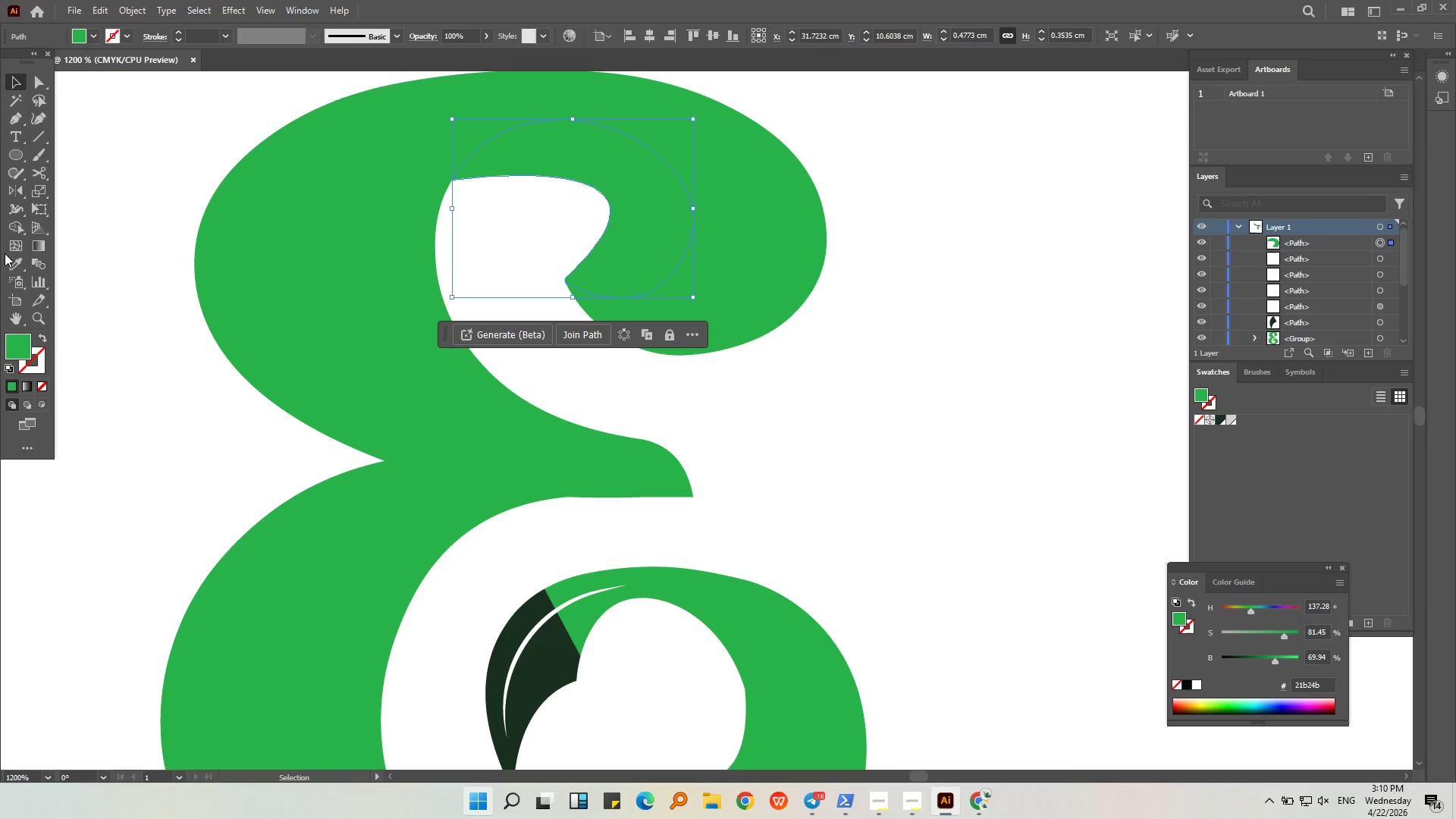 
left_click([14, 263])
 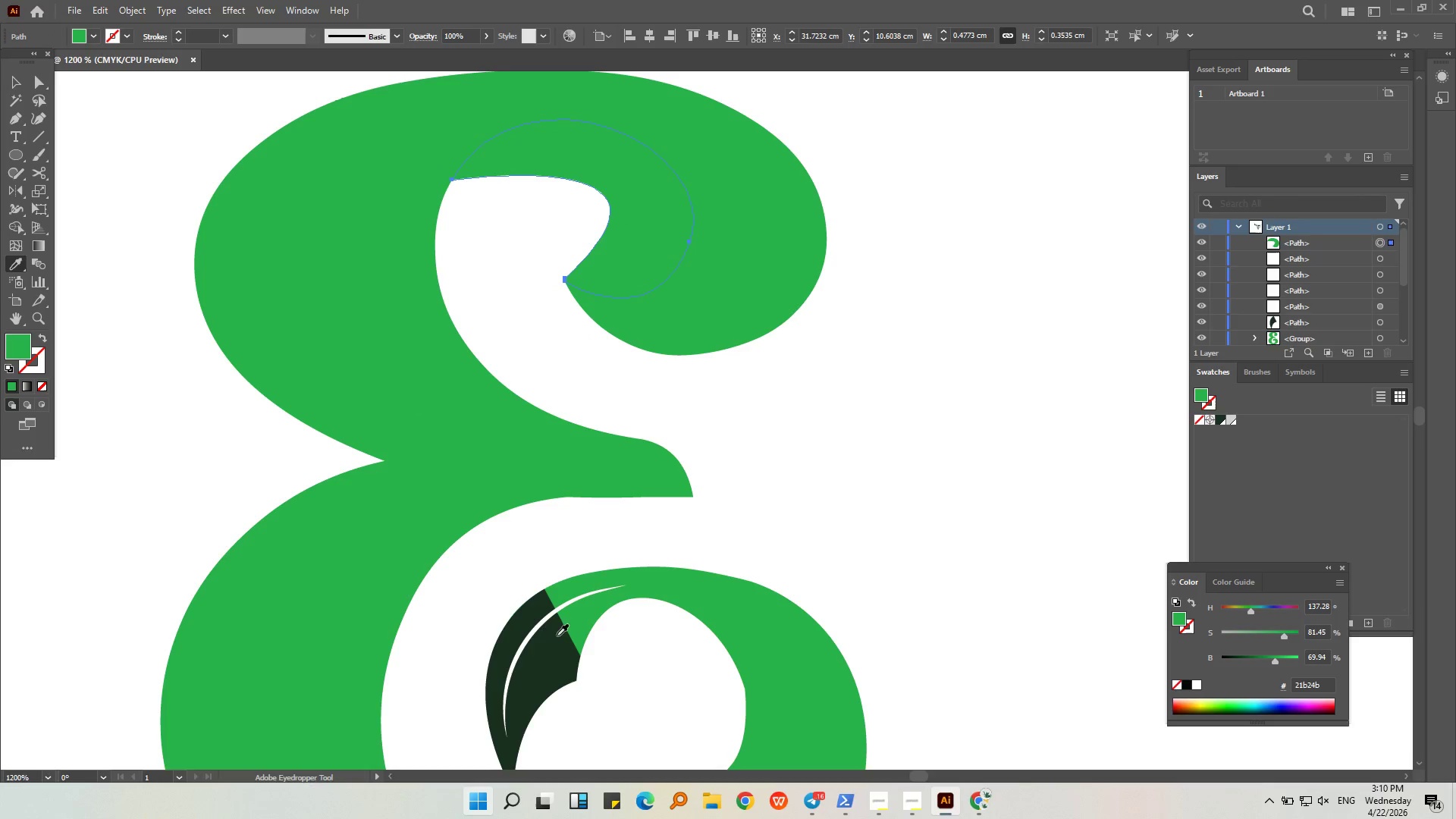 
left_click([563, 648])
 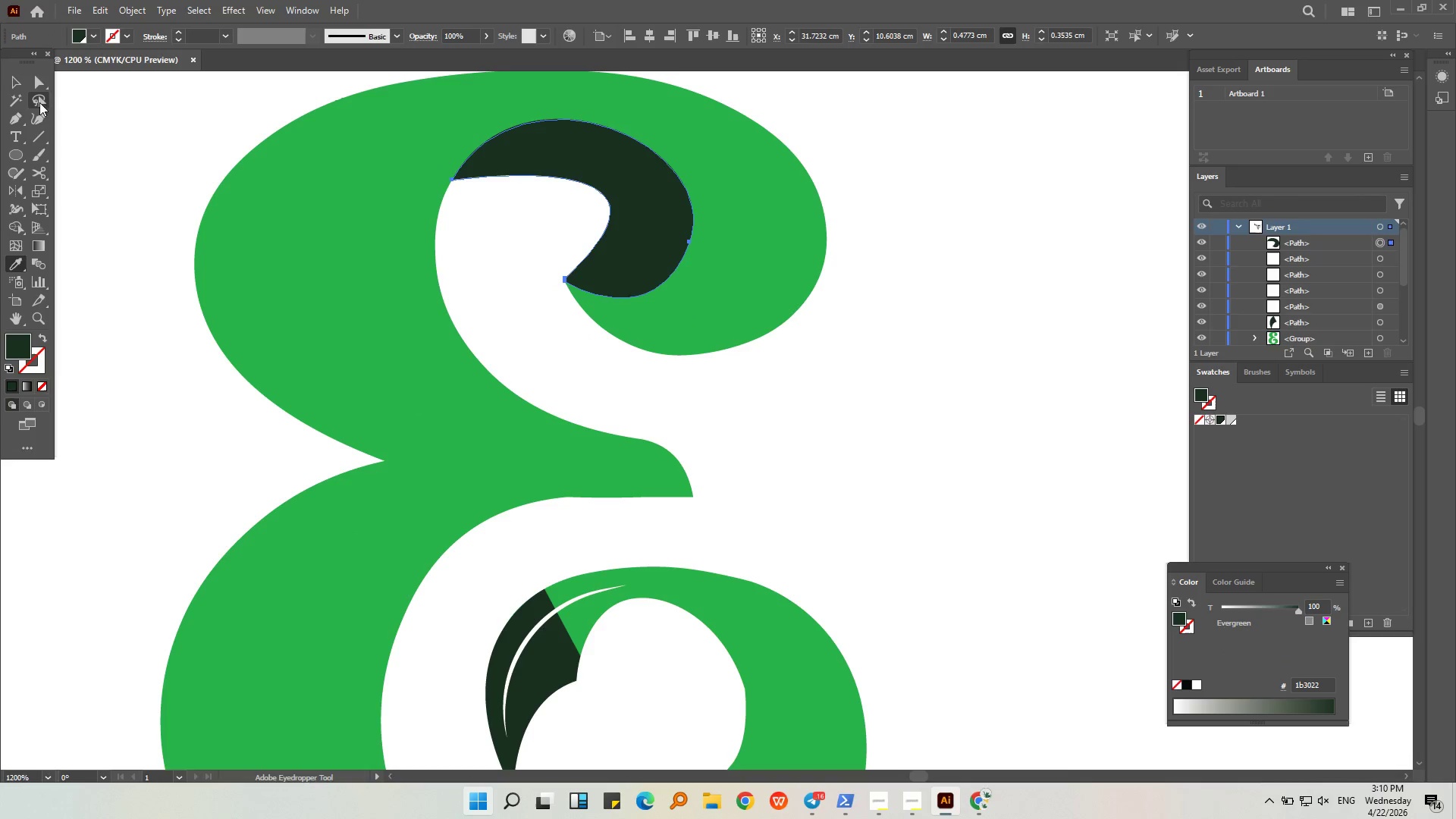 
double_click([104, 124])
 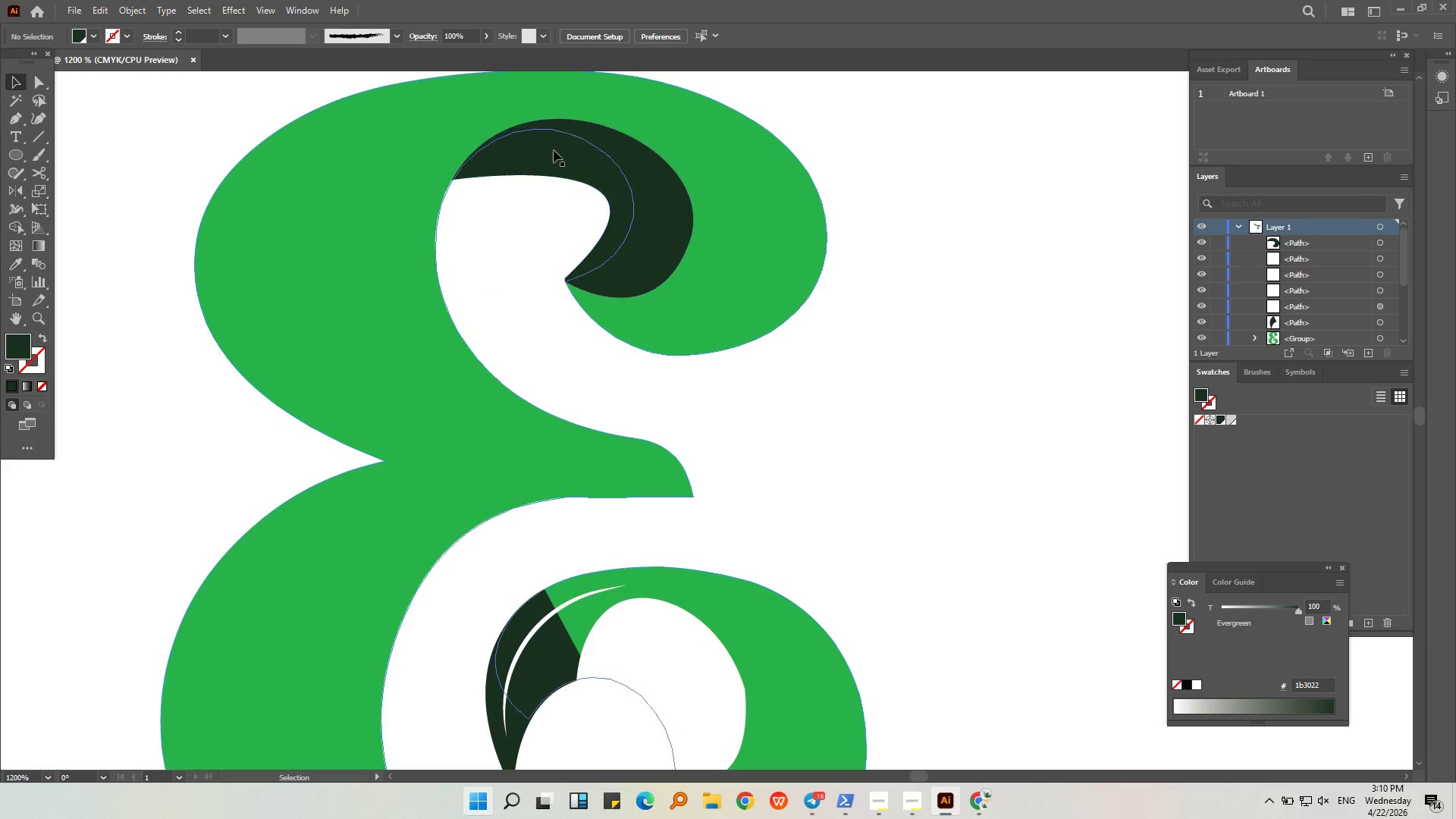 
hold_key(key=MetaLeft, duration=0.48)
 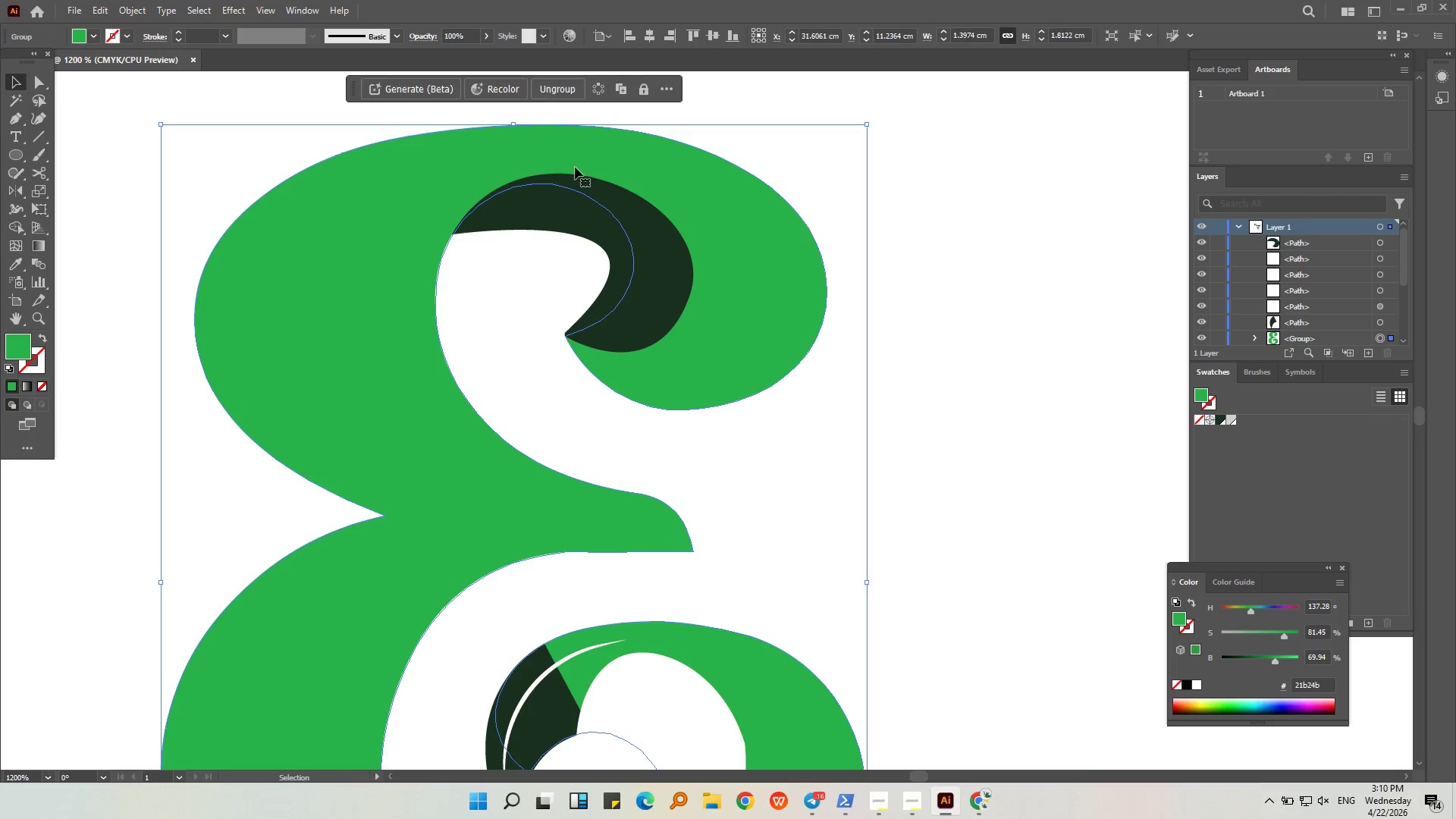 
left_click([574, 168])
 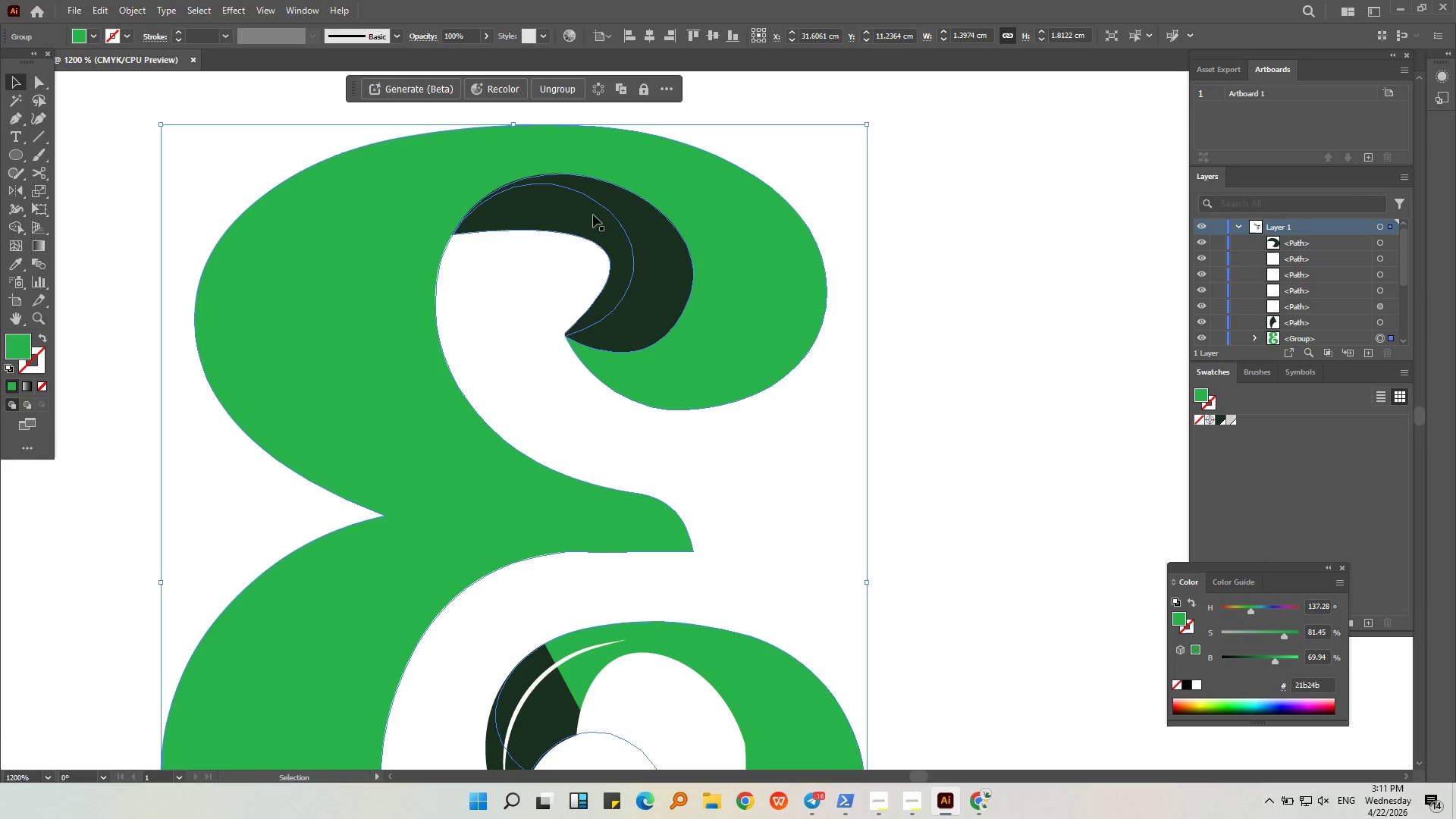 
scroll: coordinate [568, 150], scroll_direction: up, amount: 3.0
 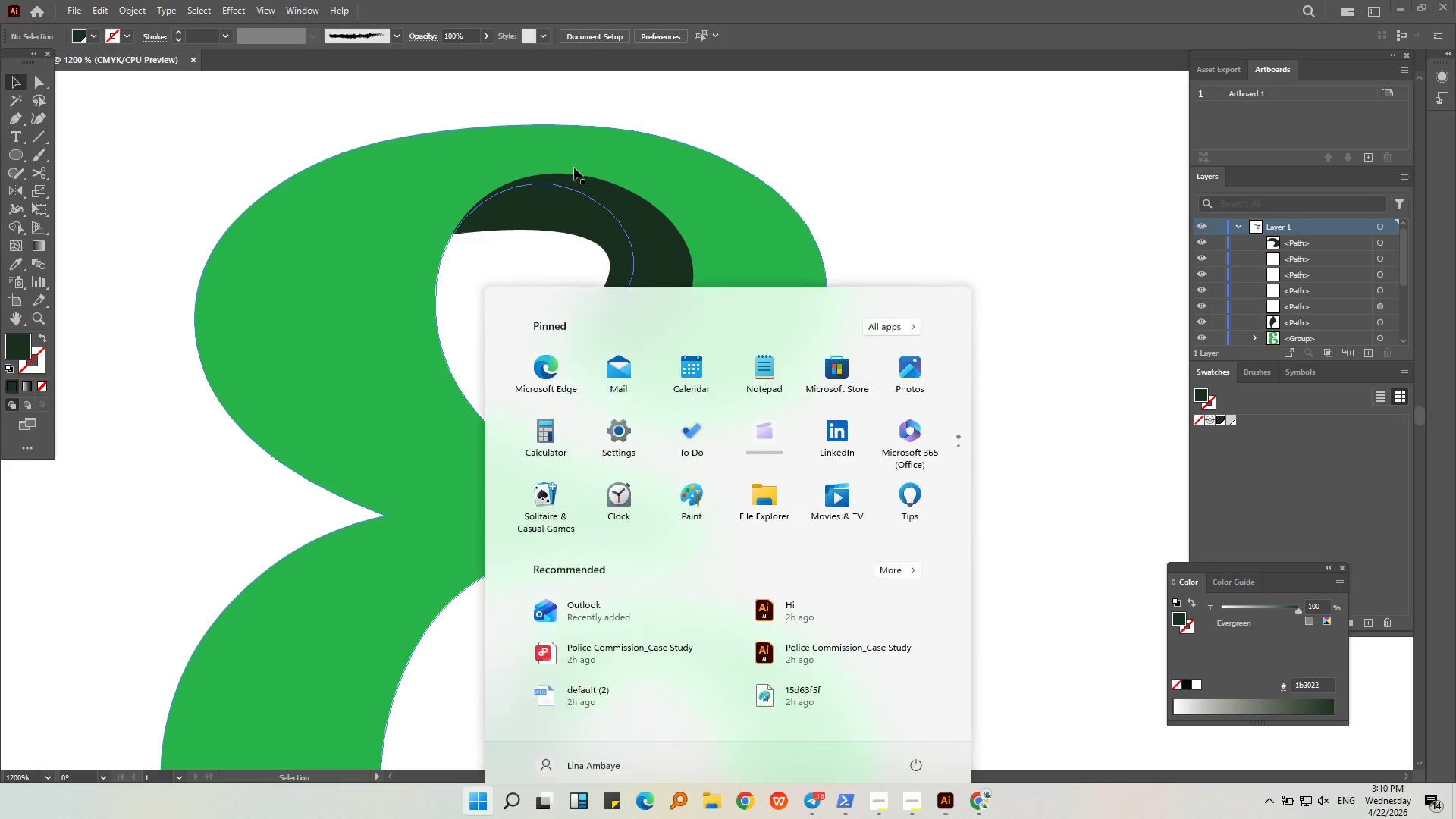 
left_click([569, 224])
 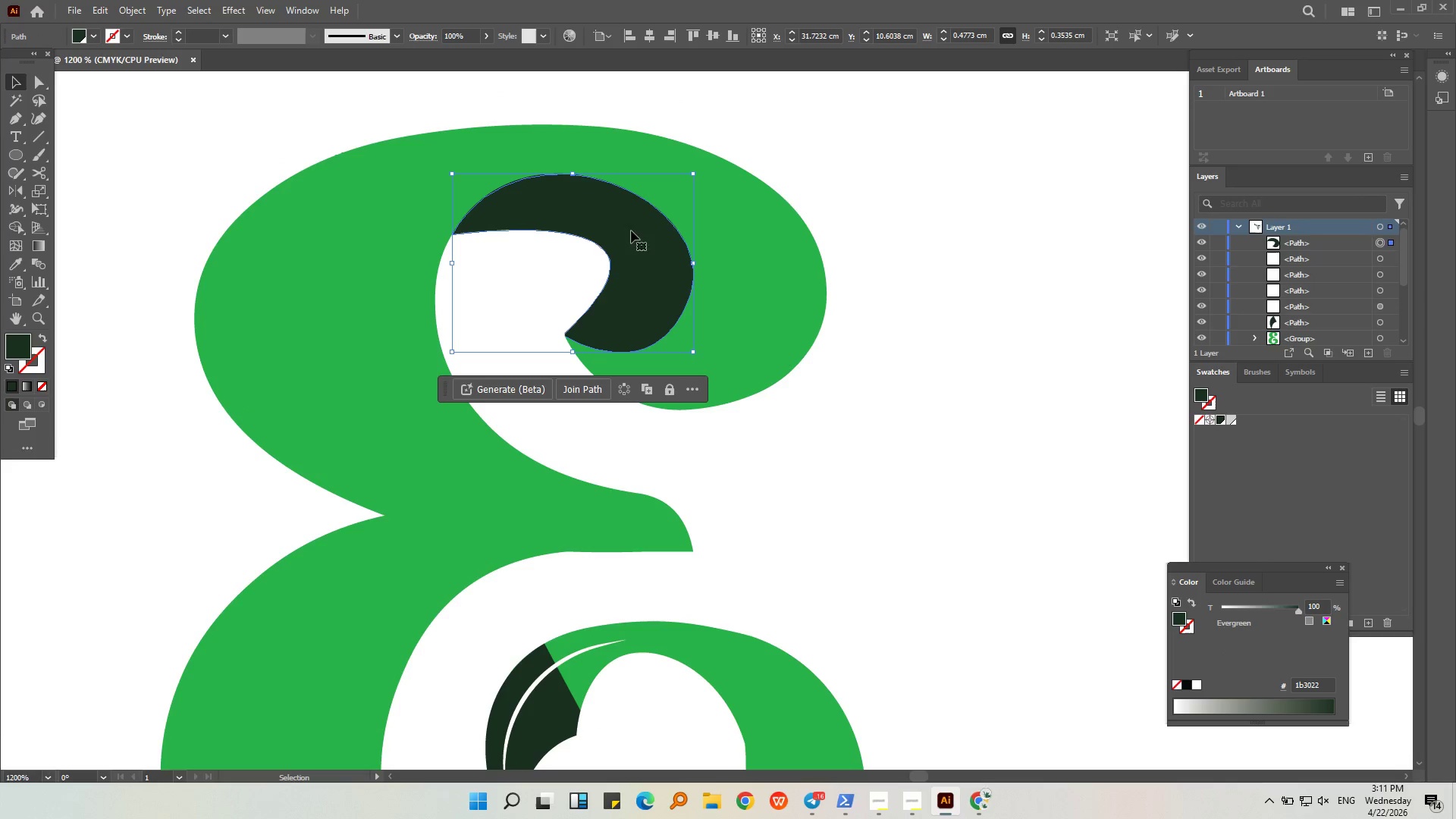 
left_click([648, 227])
 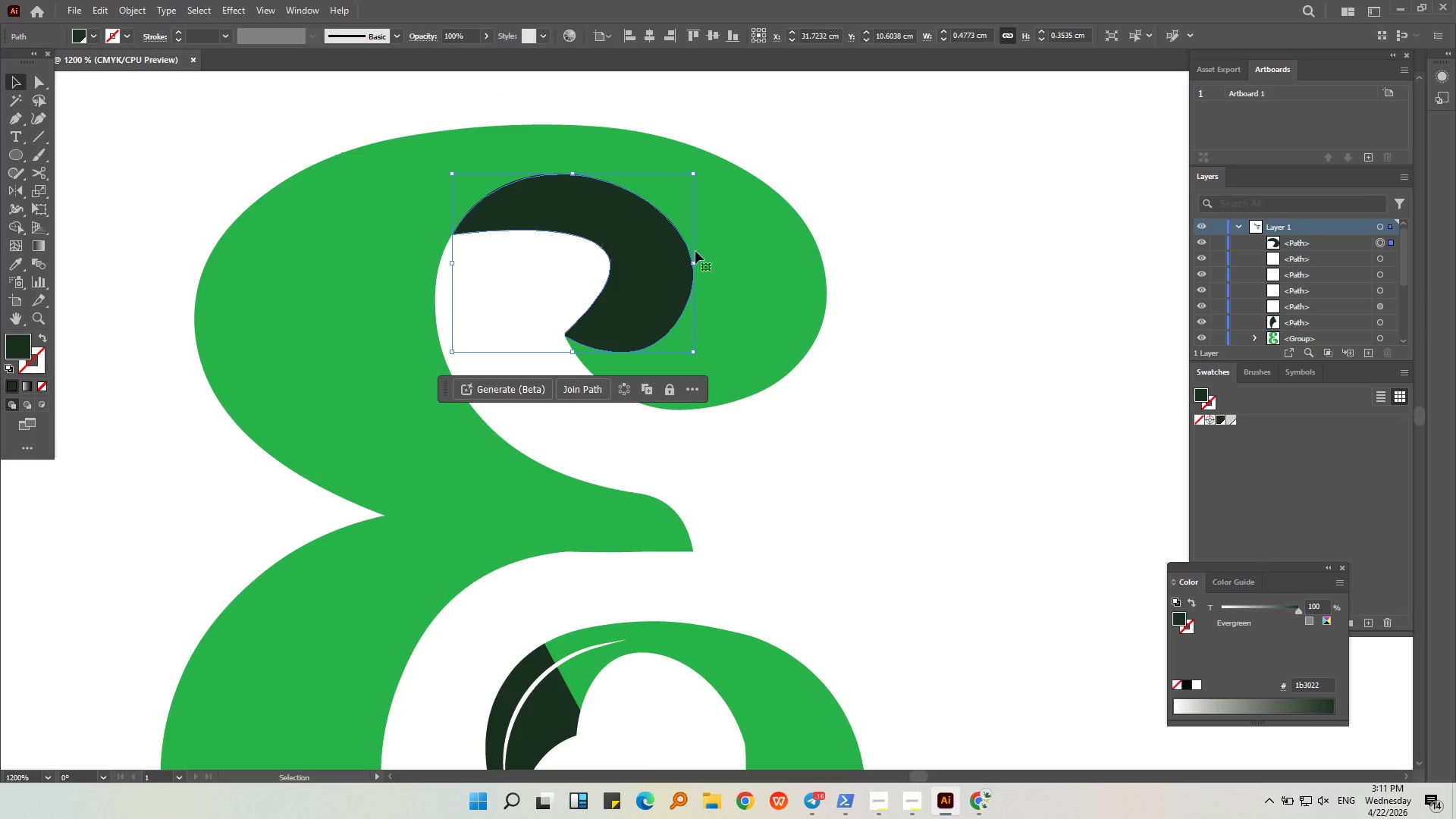 
left_click([788, 259])
 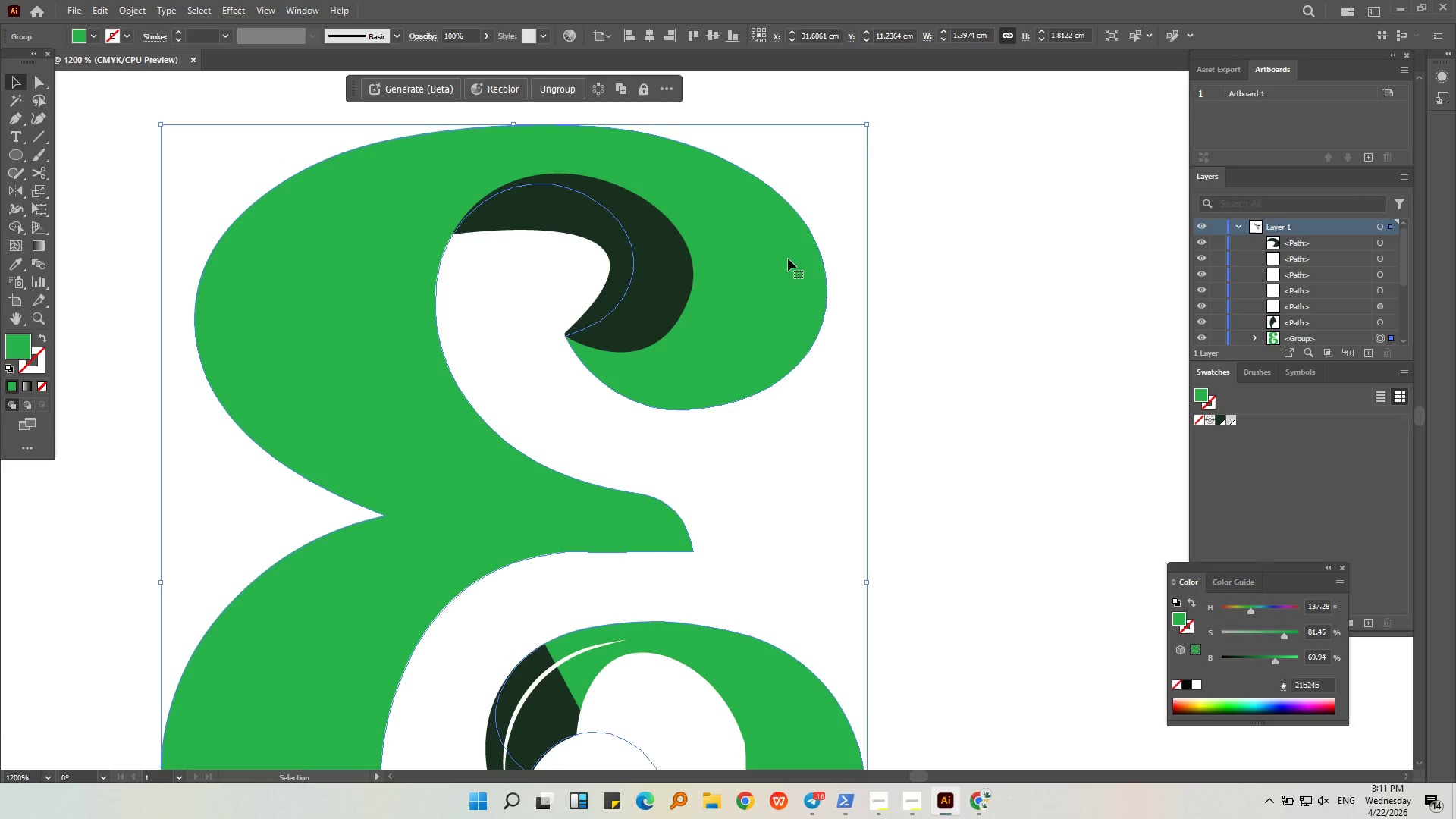 
left_click_drag(start_coordinate=[785, 262], to_coordinate=[809, 253])
 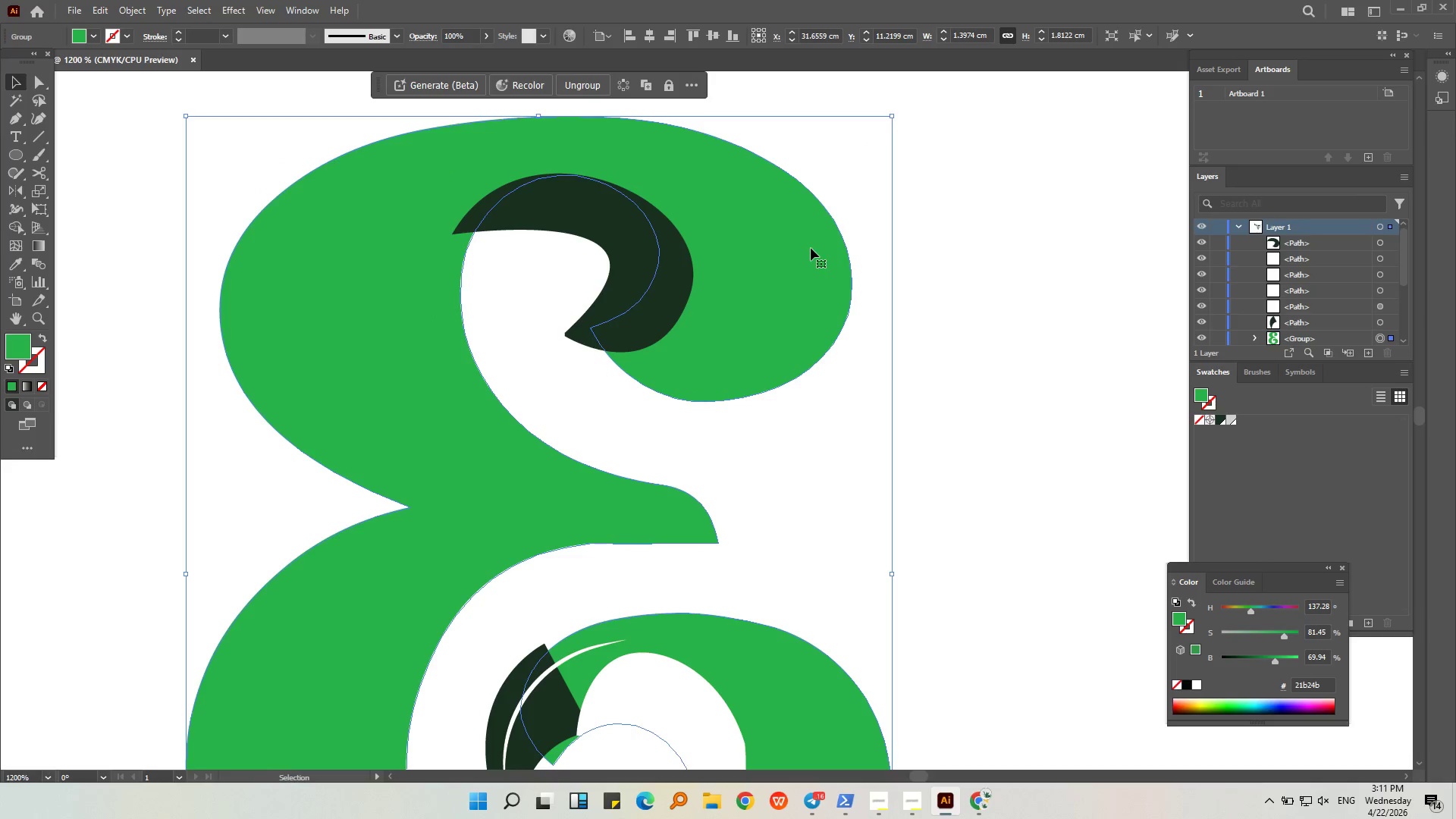 
key(Control+ControlLeft)
 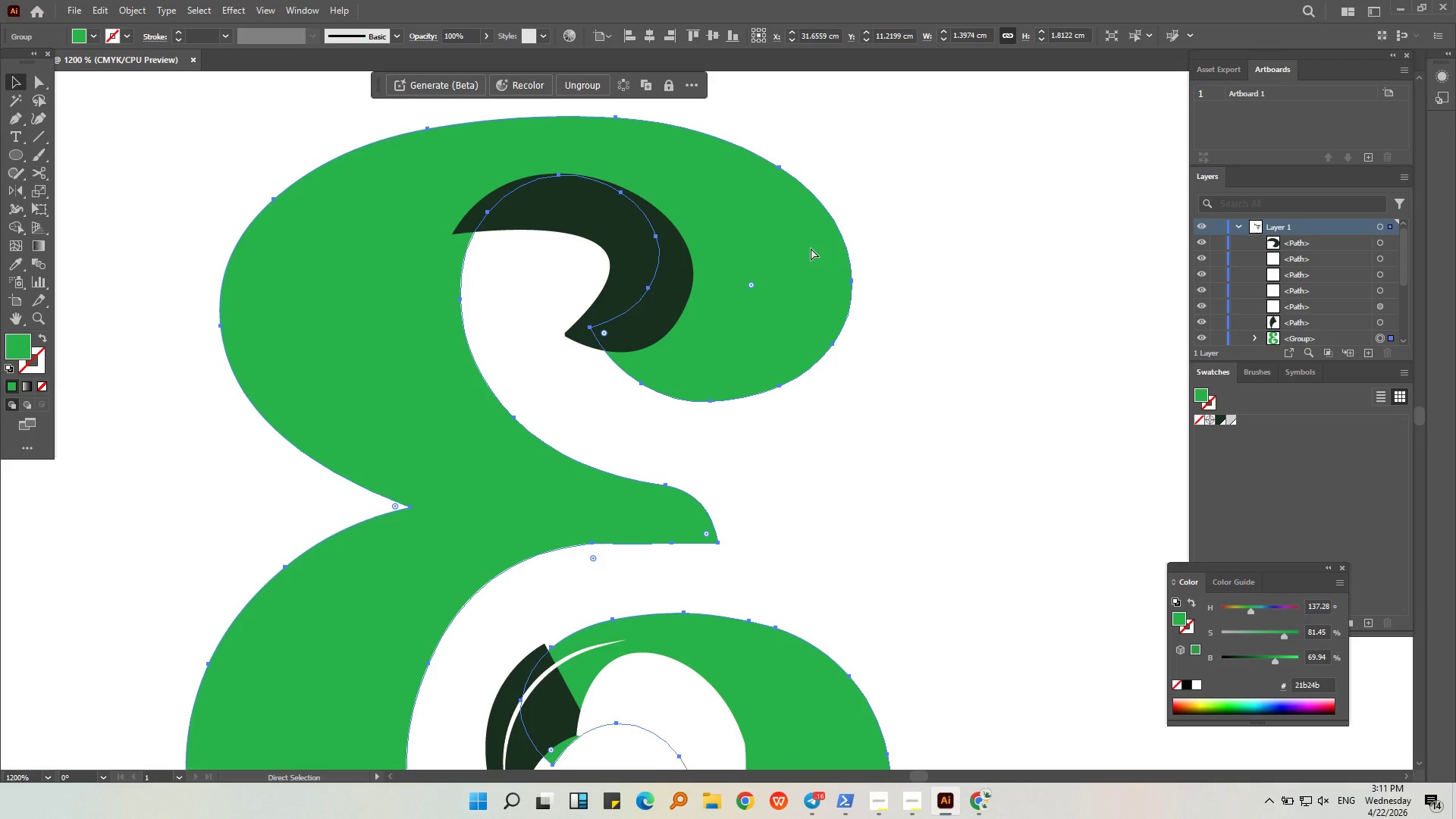 
key(Control+Z)
 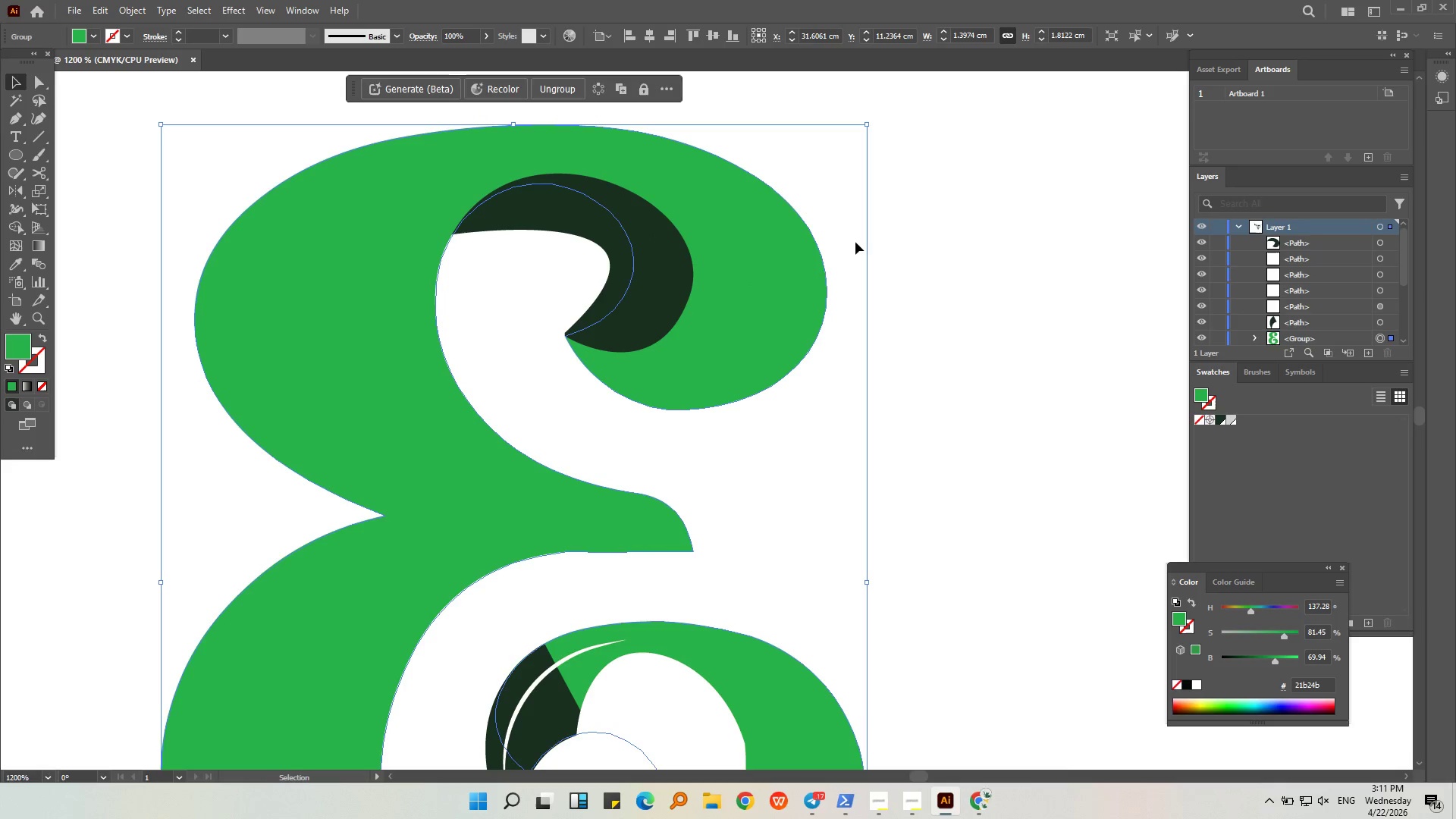 
left_click([857, 239])
 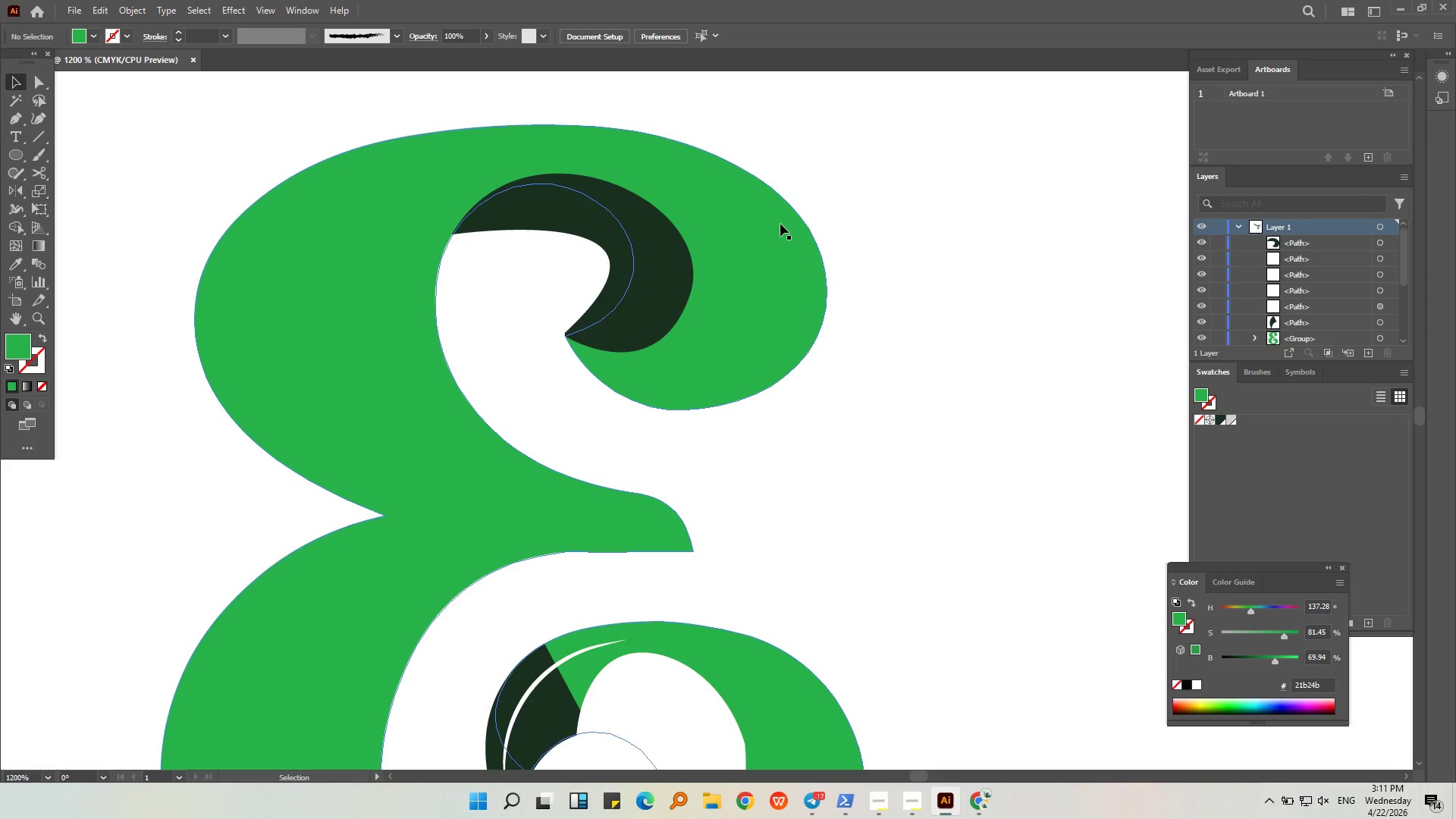 
left_click([617, 256])
 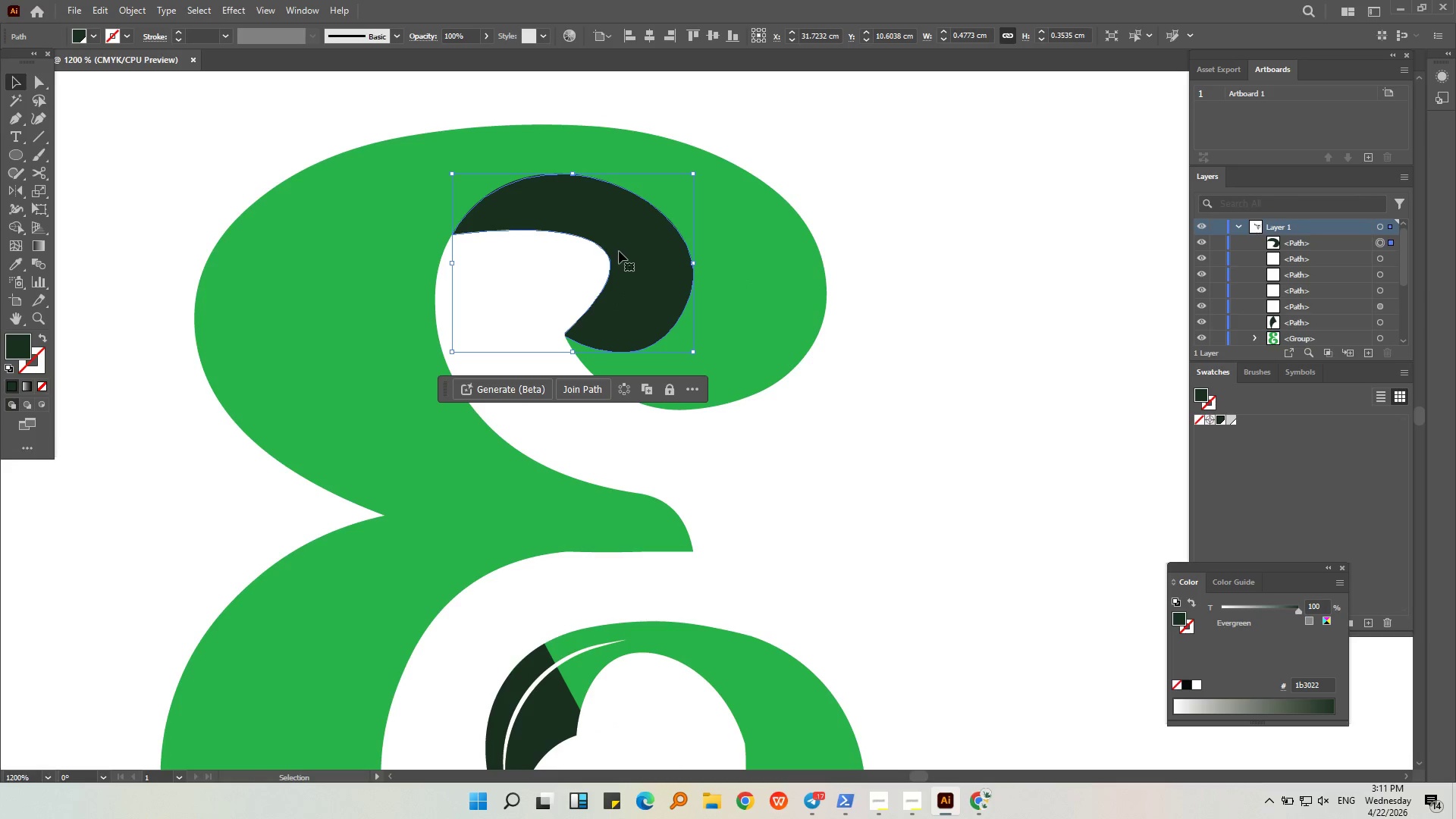 
hold_key(key=AltLeft, duration=0.53)
 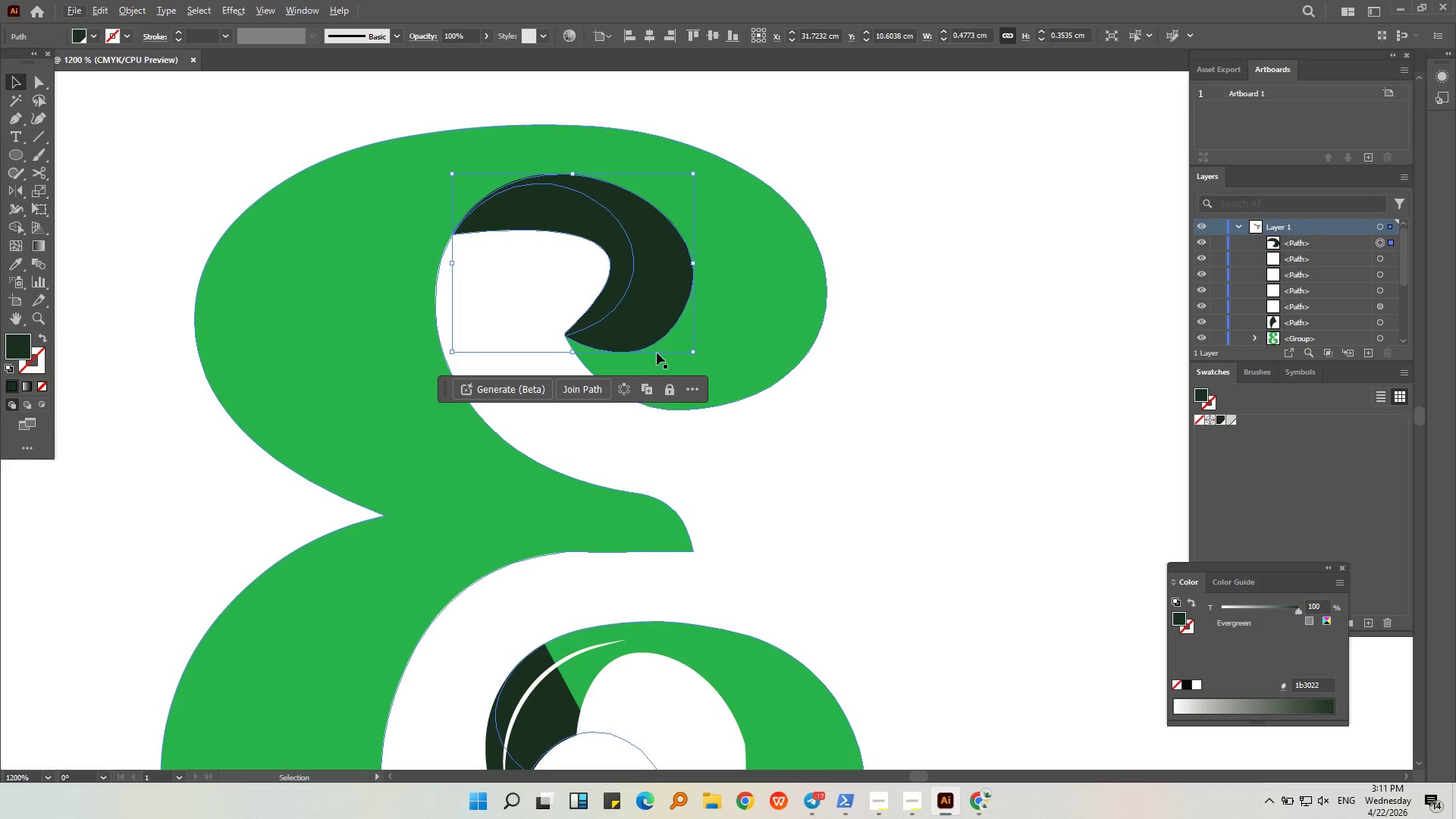 
key(Alt+AltLeft)
 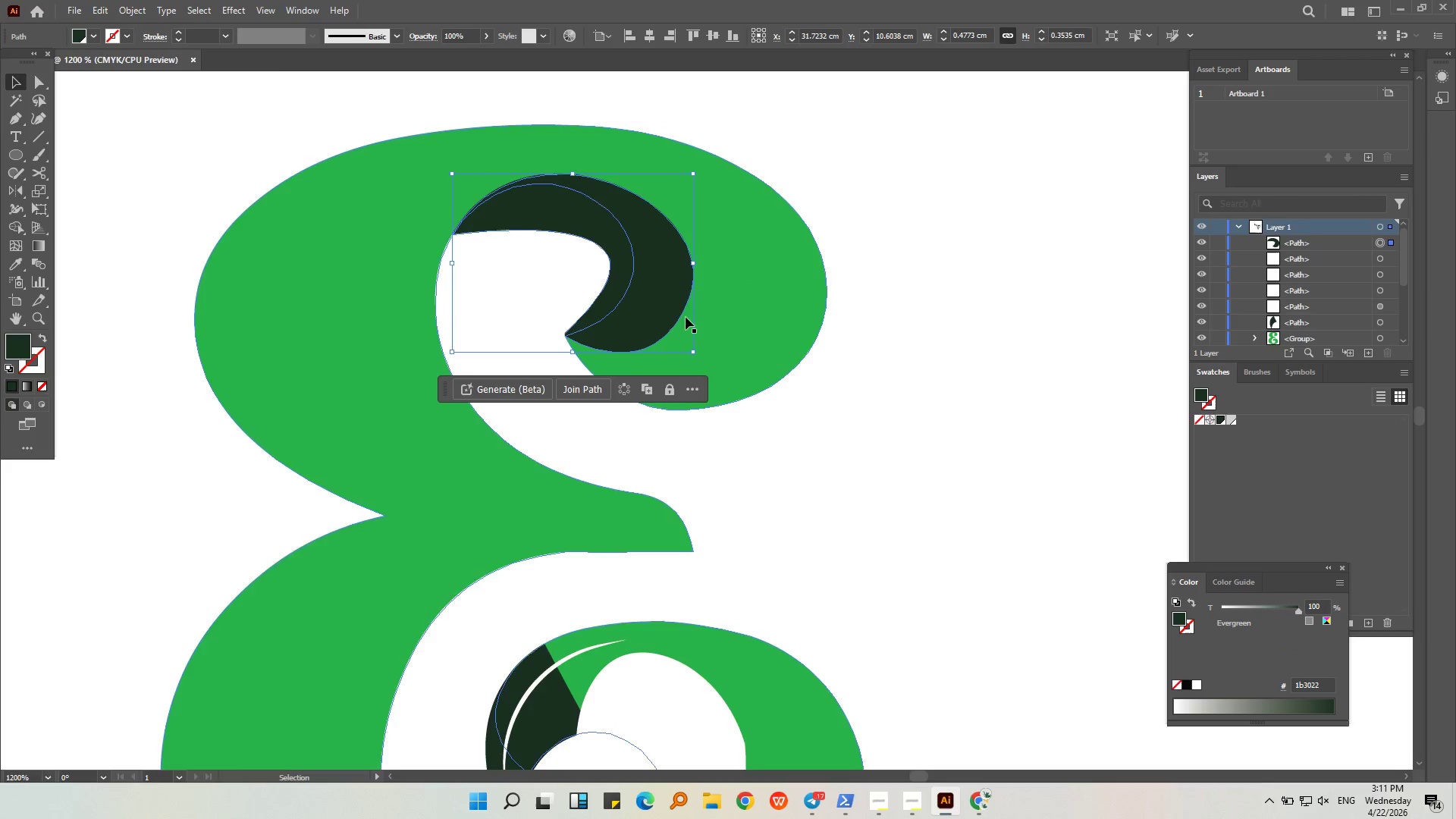 
scroll: coordinate [687, 306], scroll_direction: up, amount: 2.0
 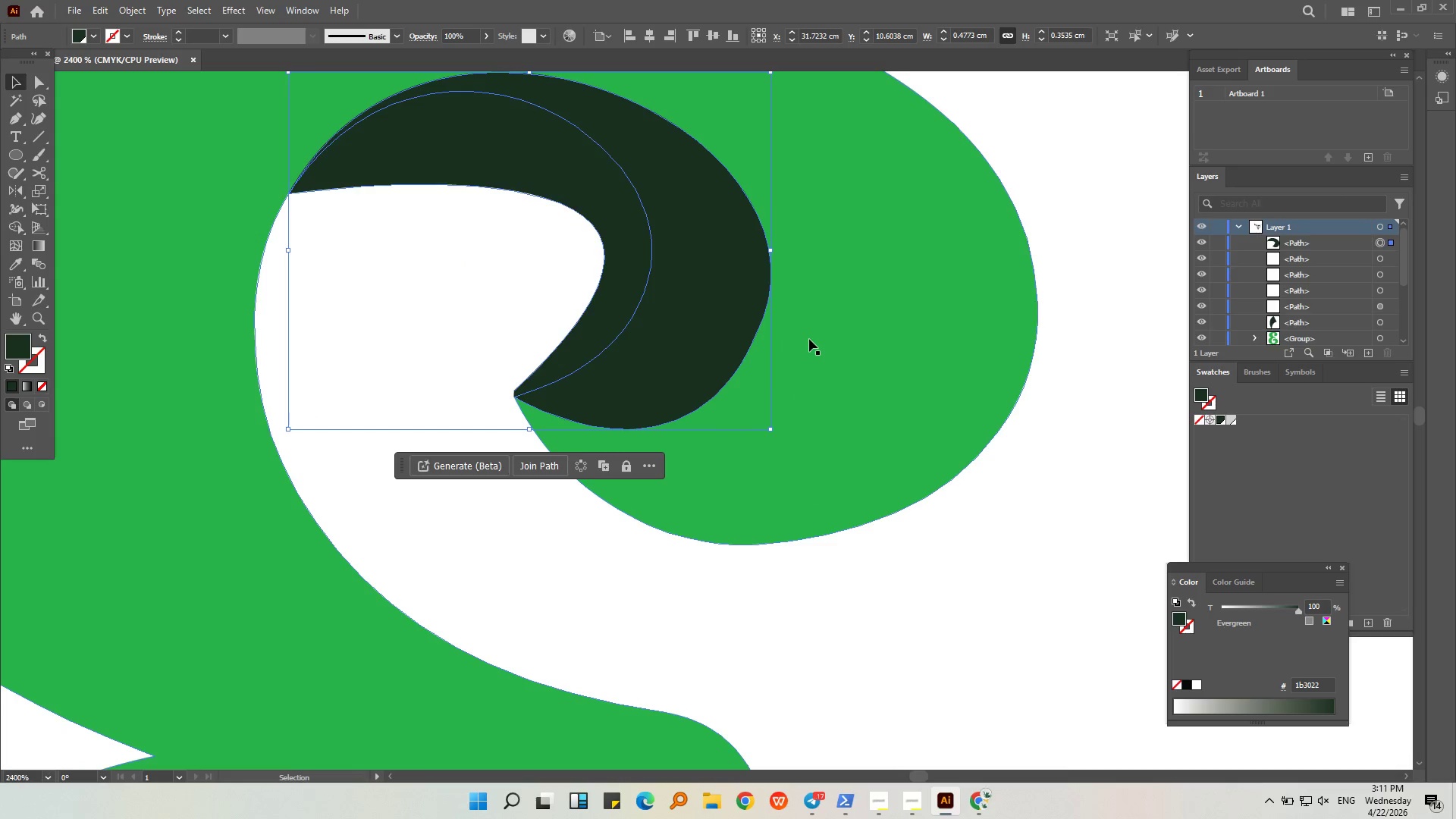 
key(Backspace)
 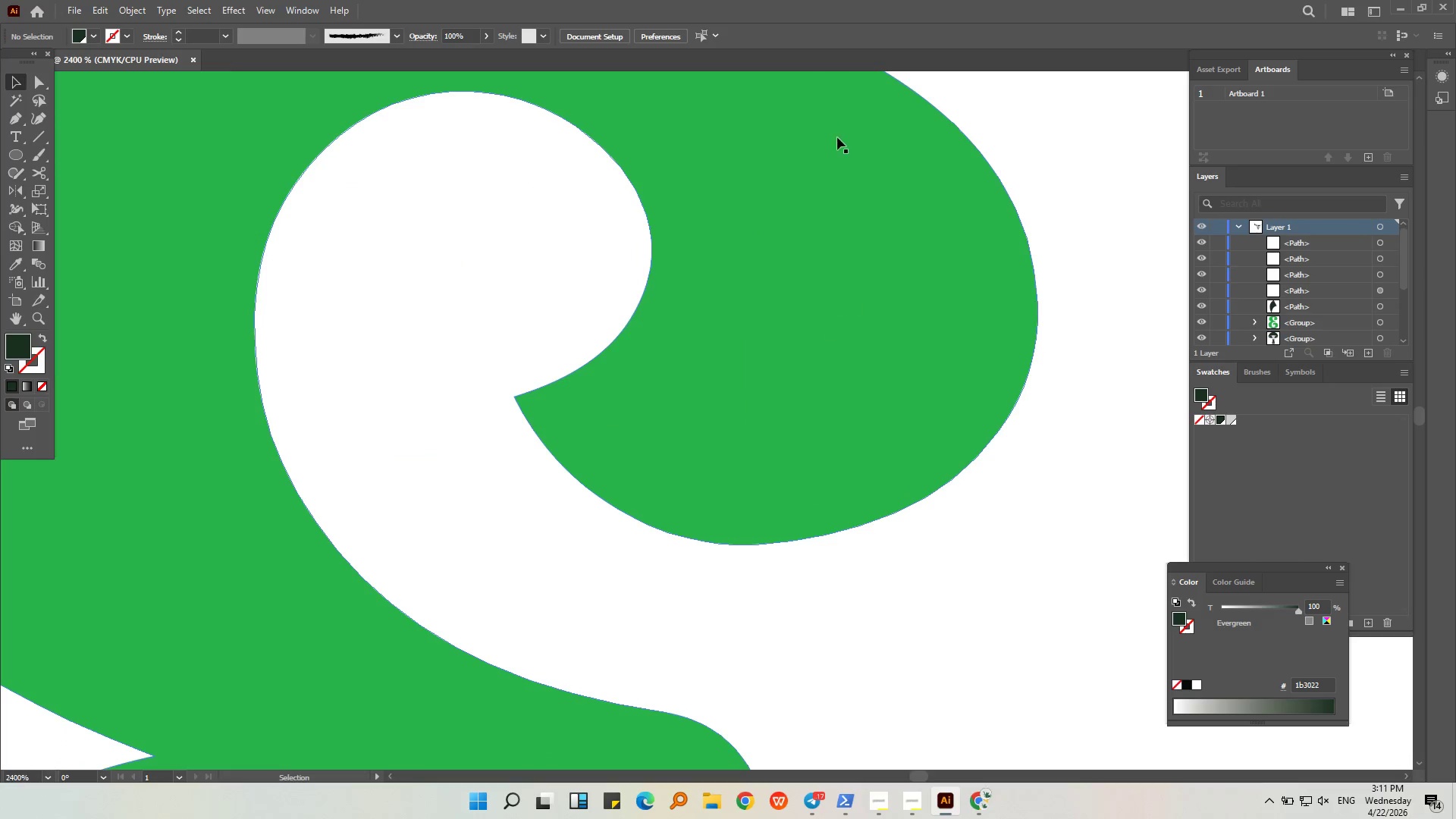 
hold_key(key=AltLeft, duration=0.42)
scroll: coordinate [736, 177], scroll_direction: down, amount: 3.0
 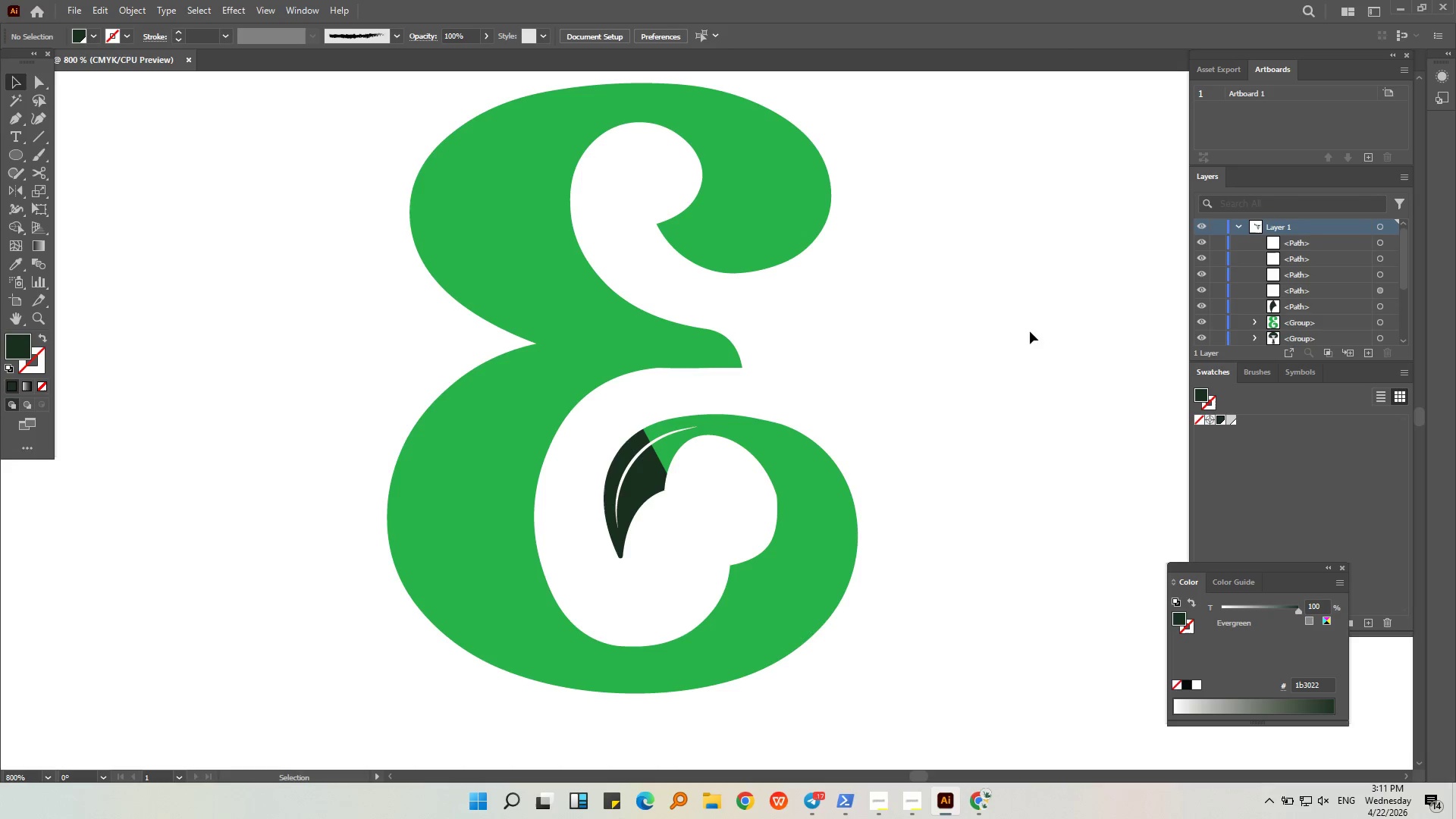 
left_click([746, 592])
 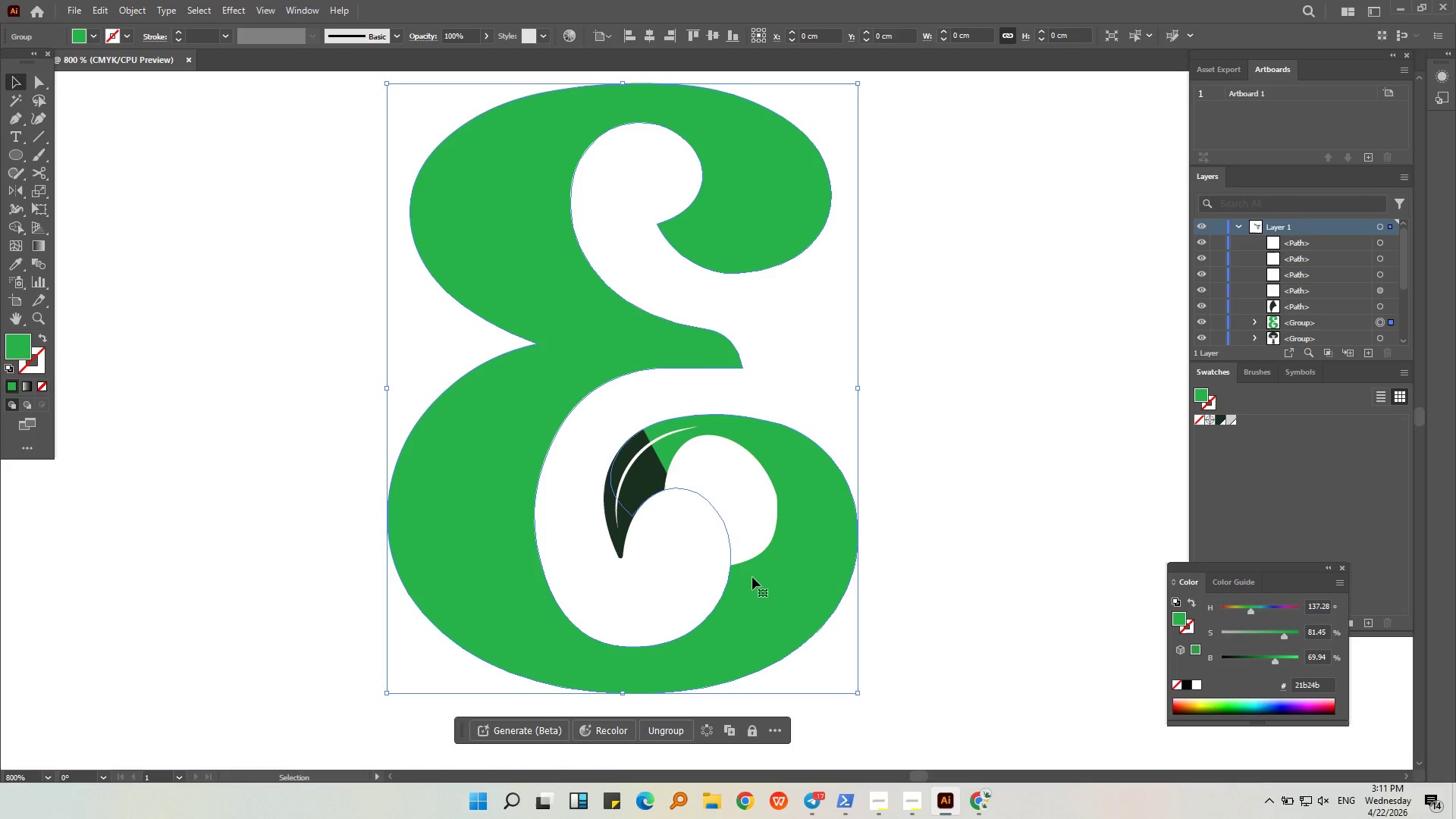 
key(Alt+AltLeft)
 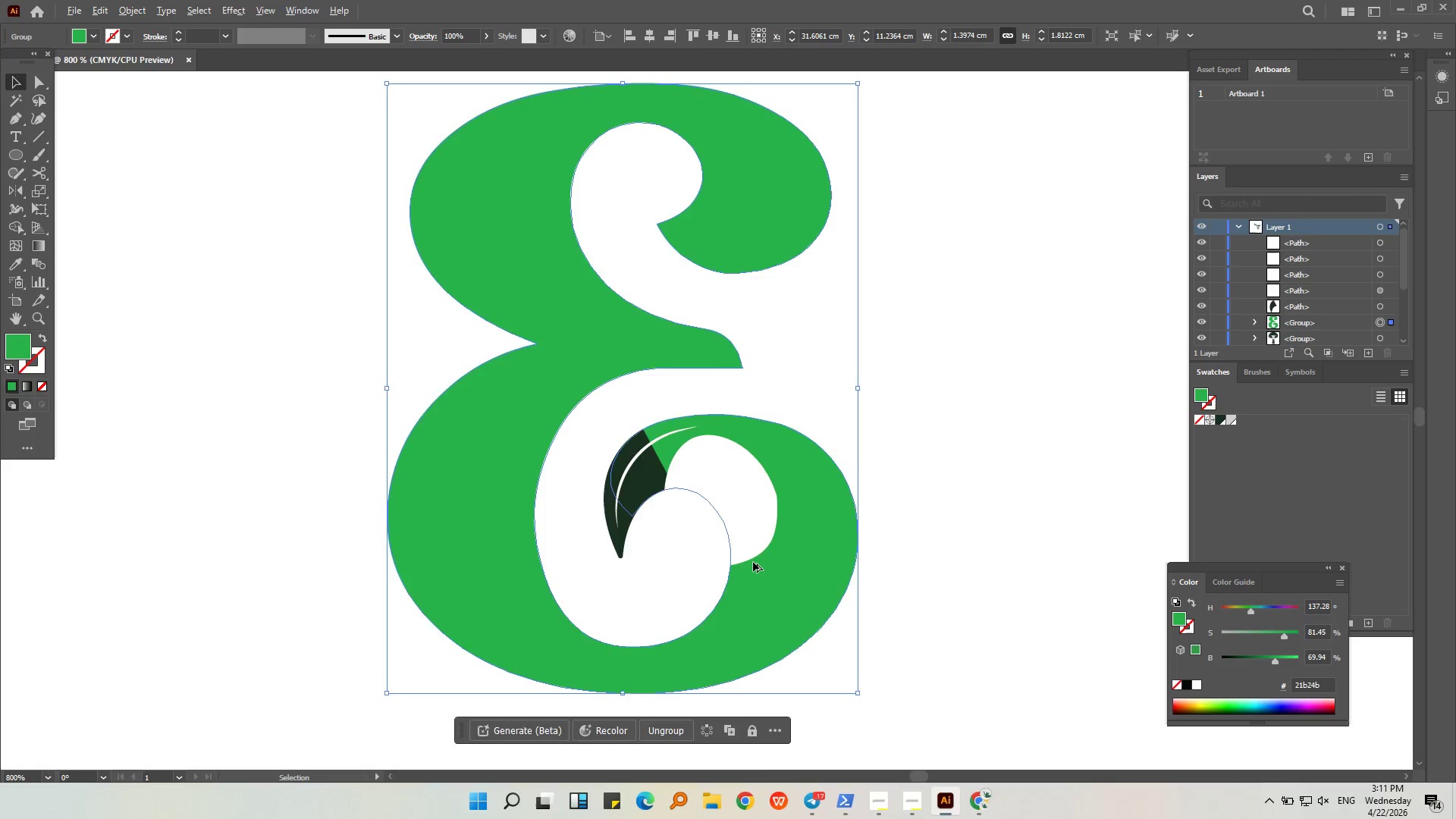 
scroll: coordinate [753, 562], scroll_direction: up, amount: 2.0
 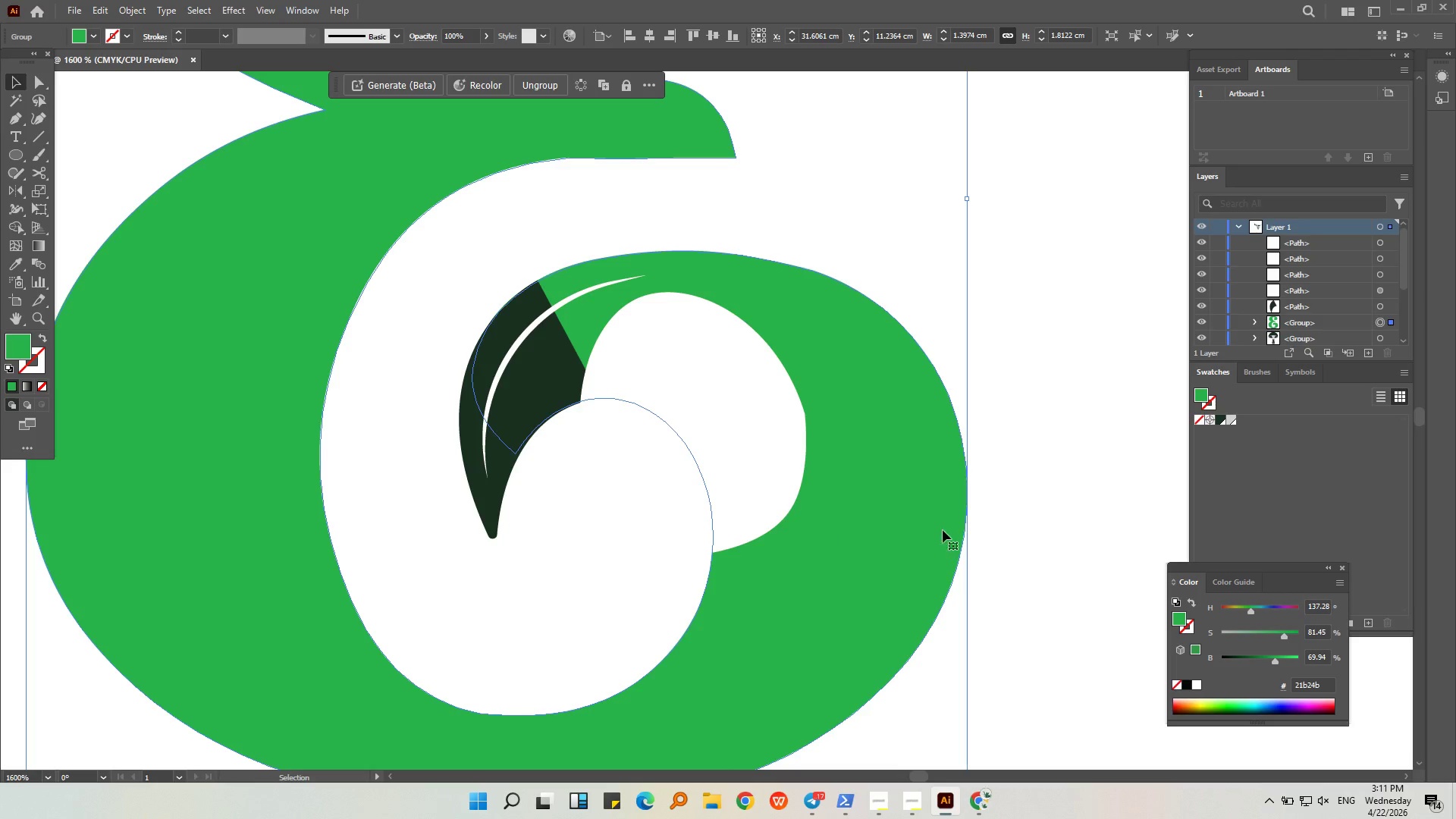 
left_click([976, 498])
 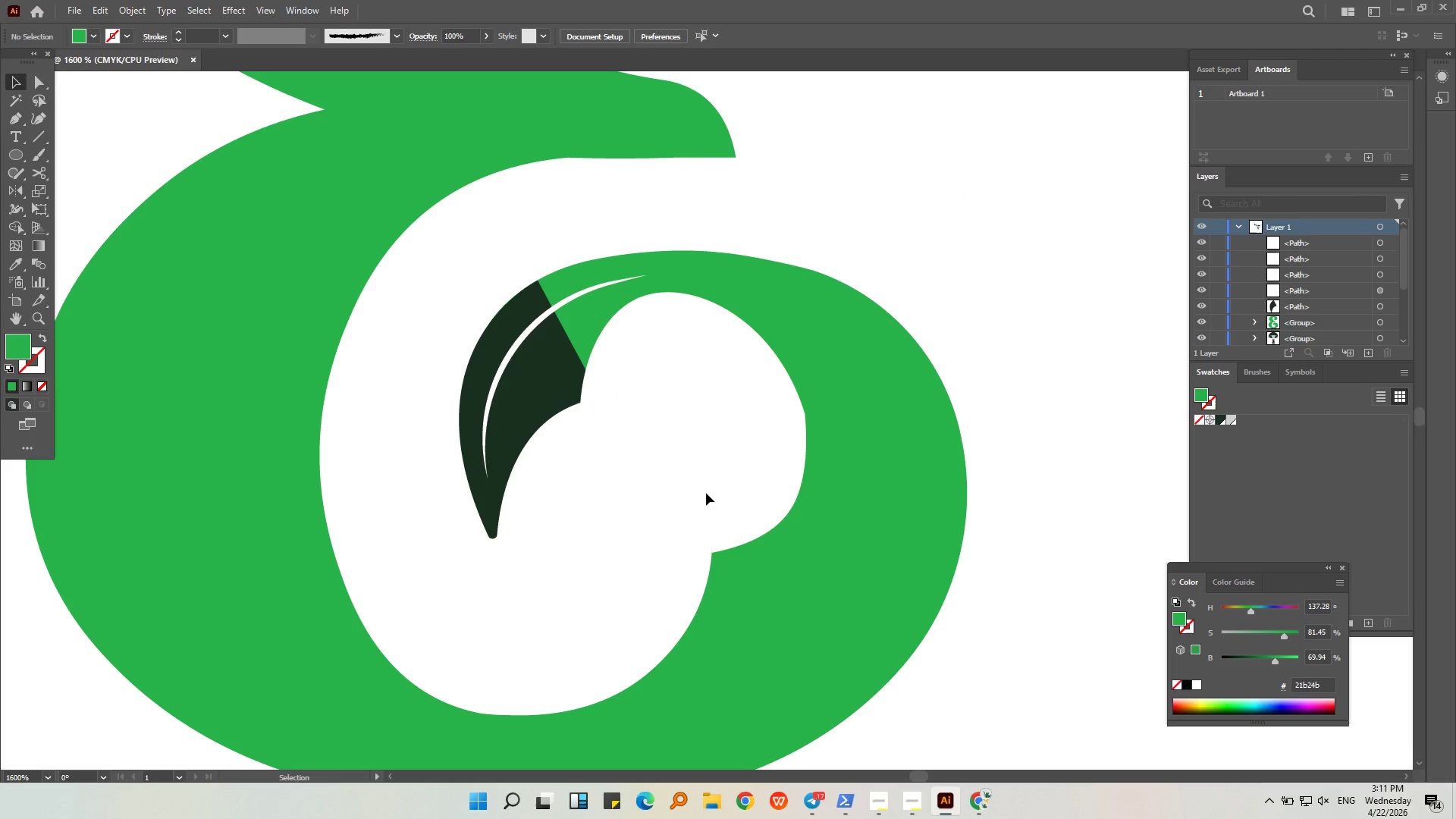 
left_click([717, 494])
 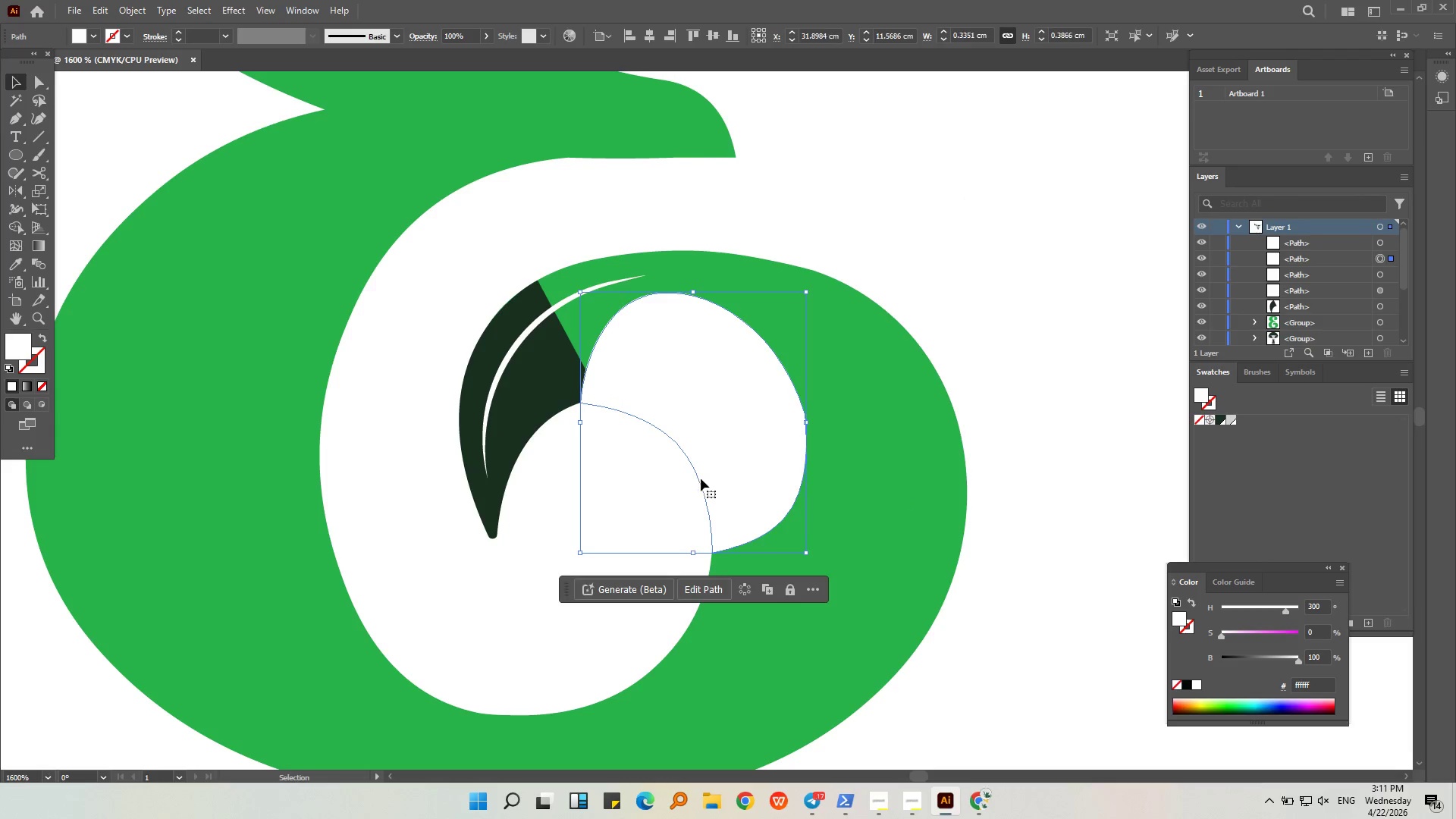 
left_click_drag(start_coordinate=[700, 478], to_coordinate=[656, 521])
 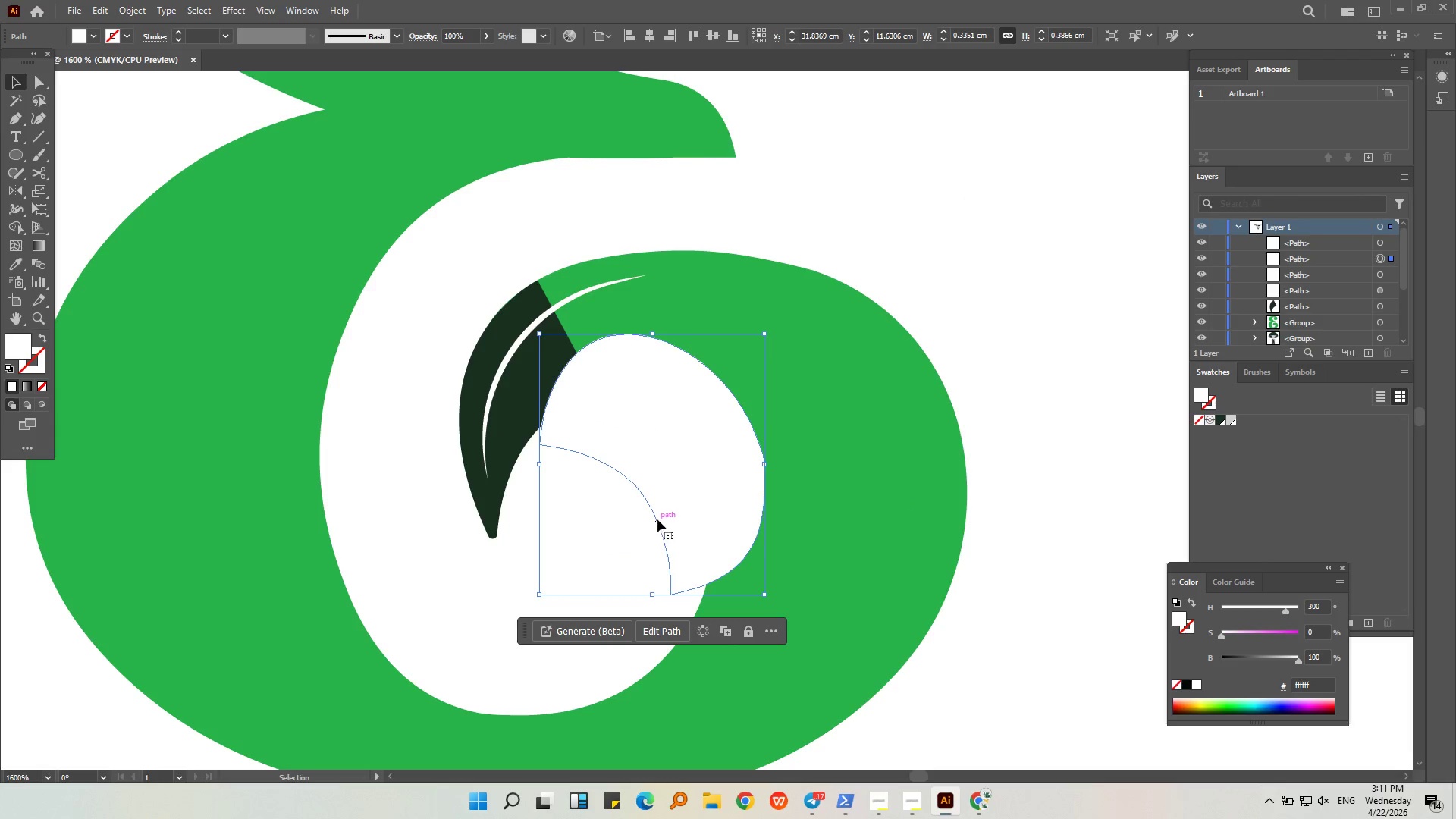 
key(Control+Z)
 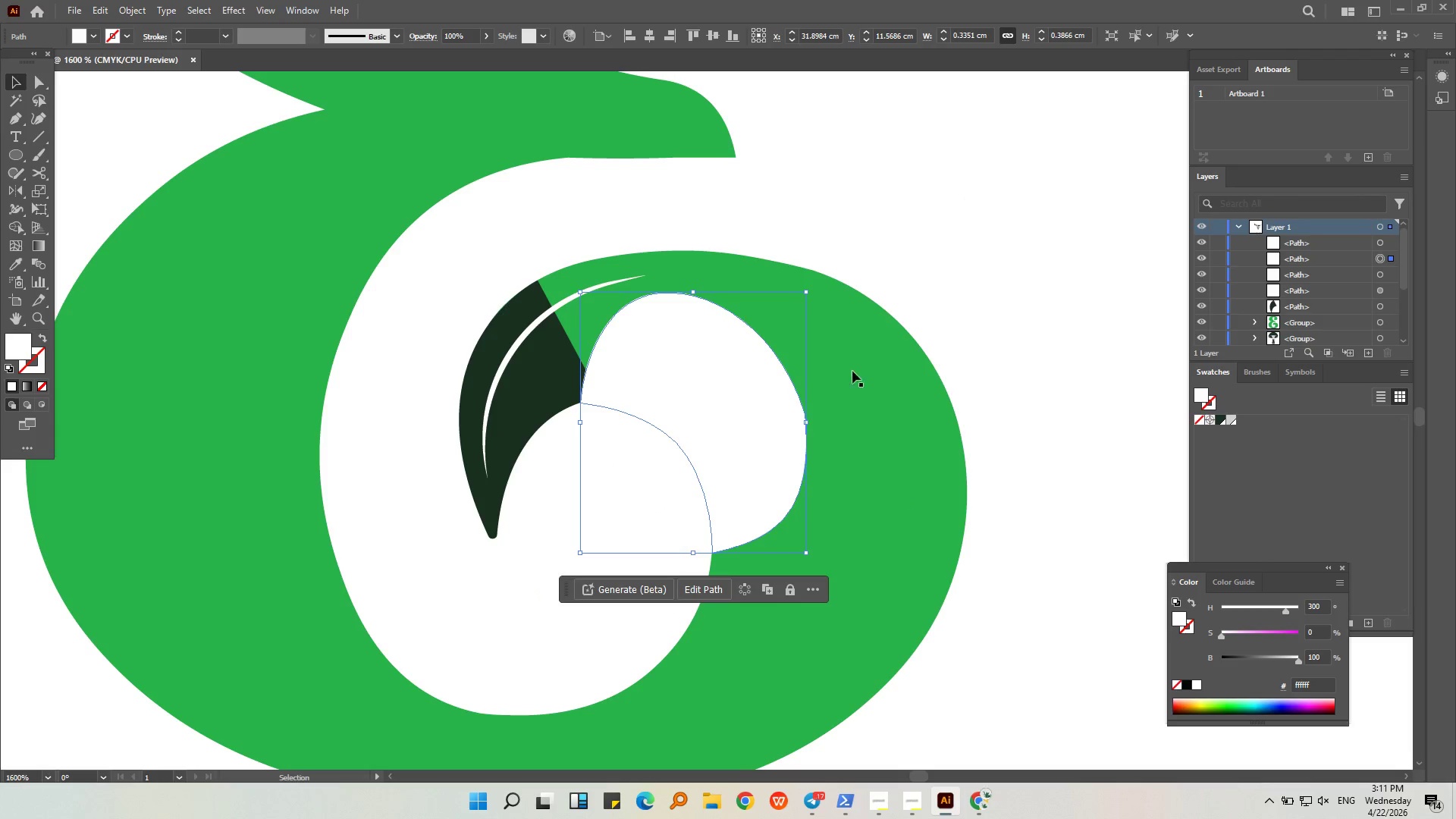 
left_click([934, 339])
 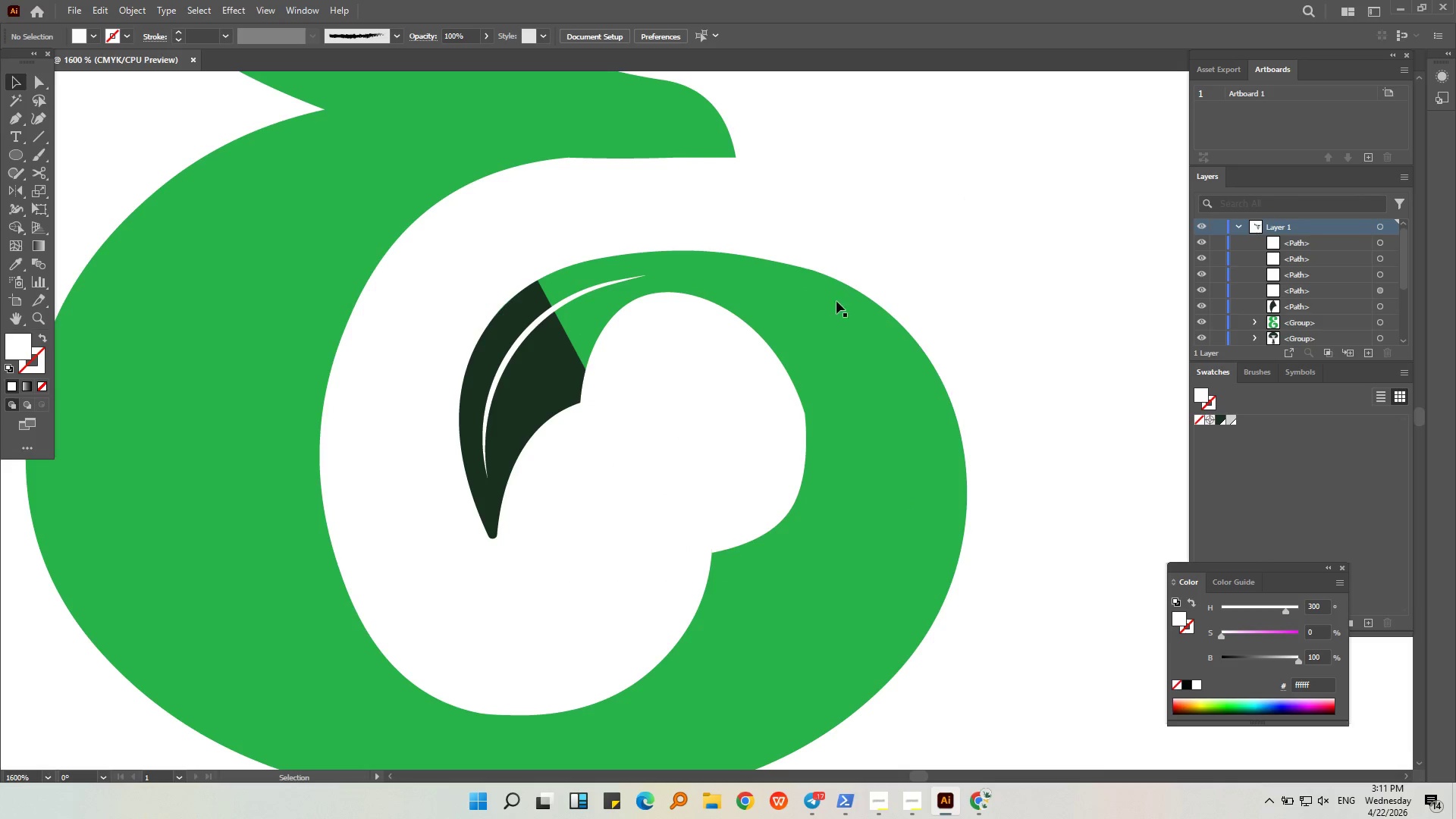 
left_click([717, 290])
 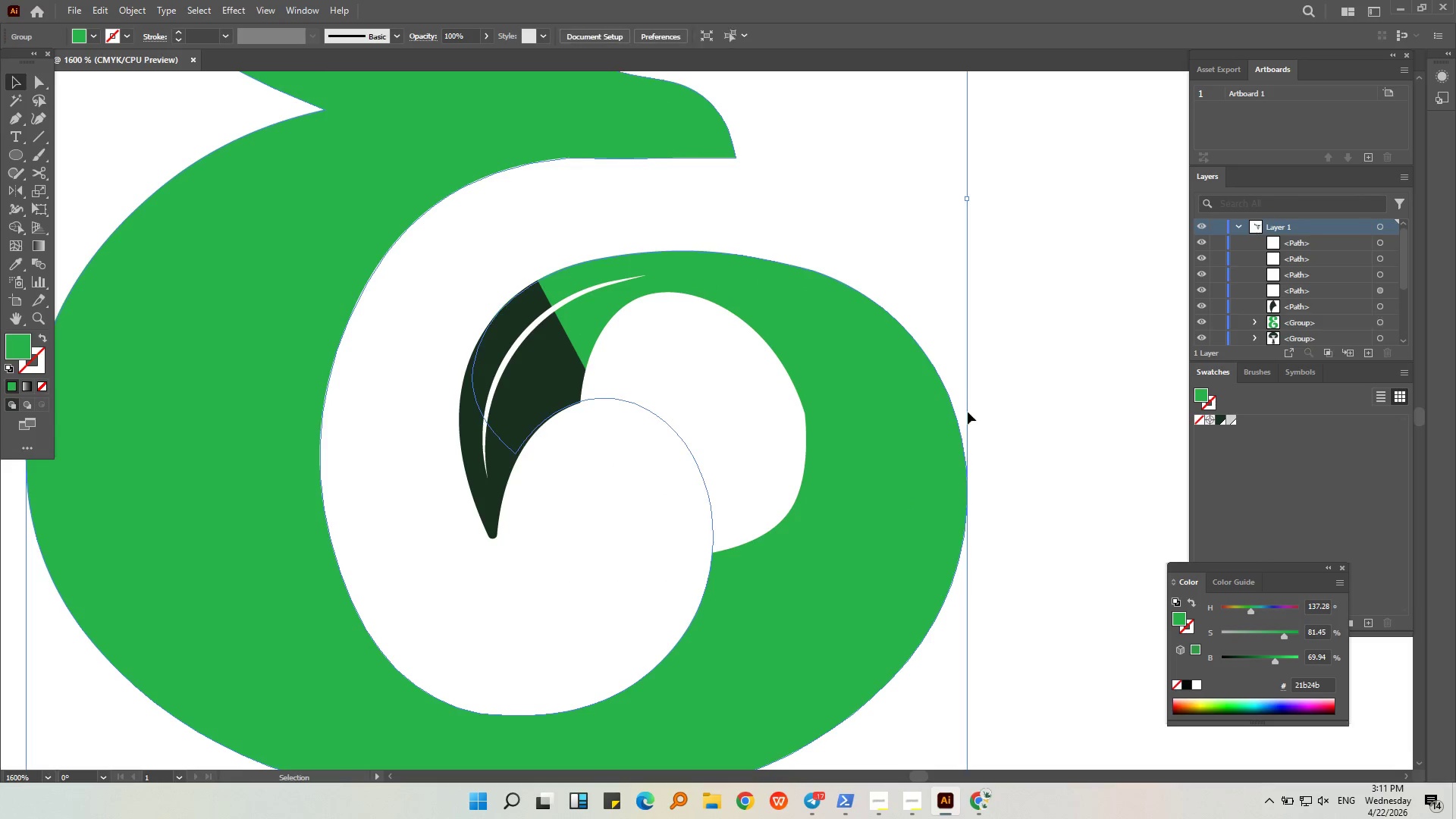 
double_click([755, 481])
 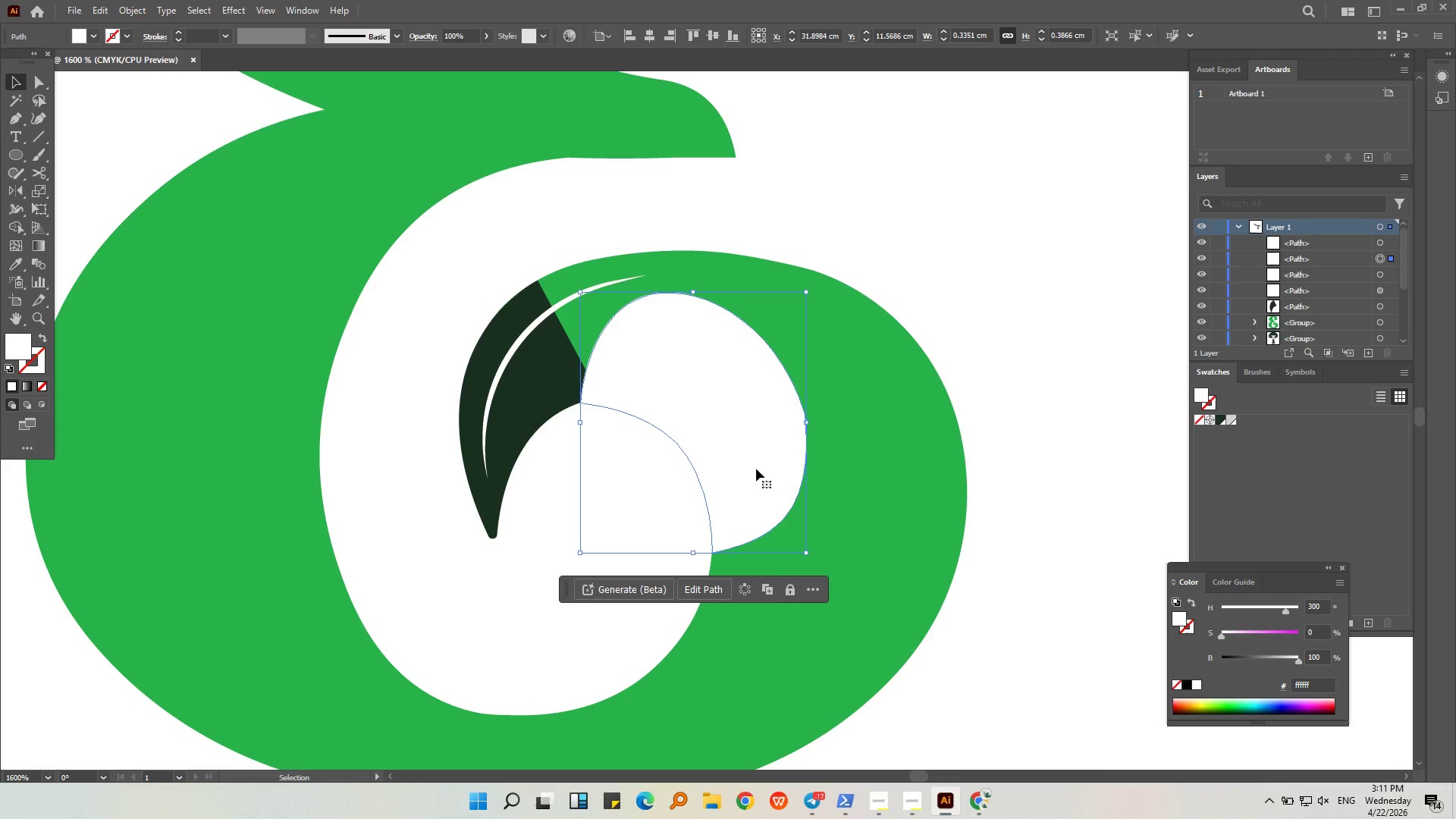 
left_click_drag(start_coordinate=[756, 469], to_coordinate=[780, 521])
 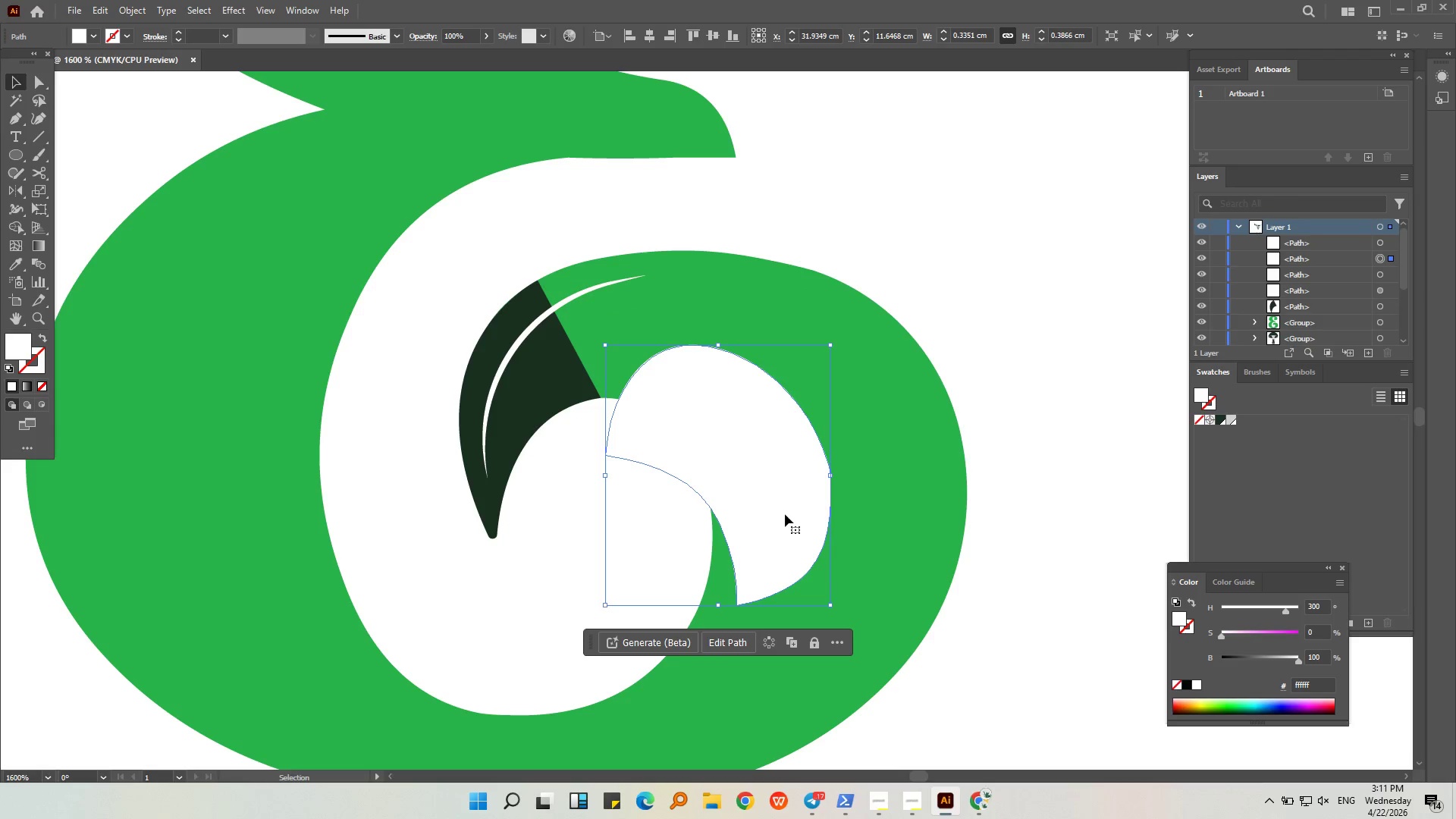 
key(Control+Z)
 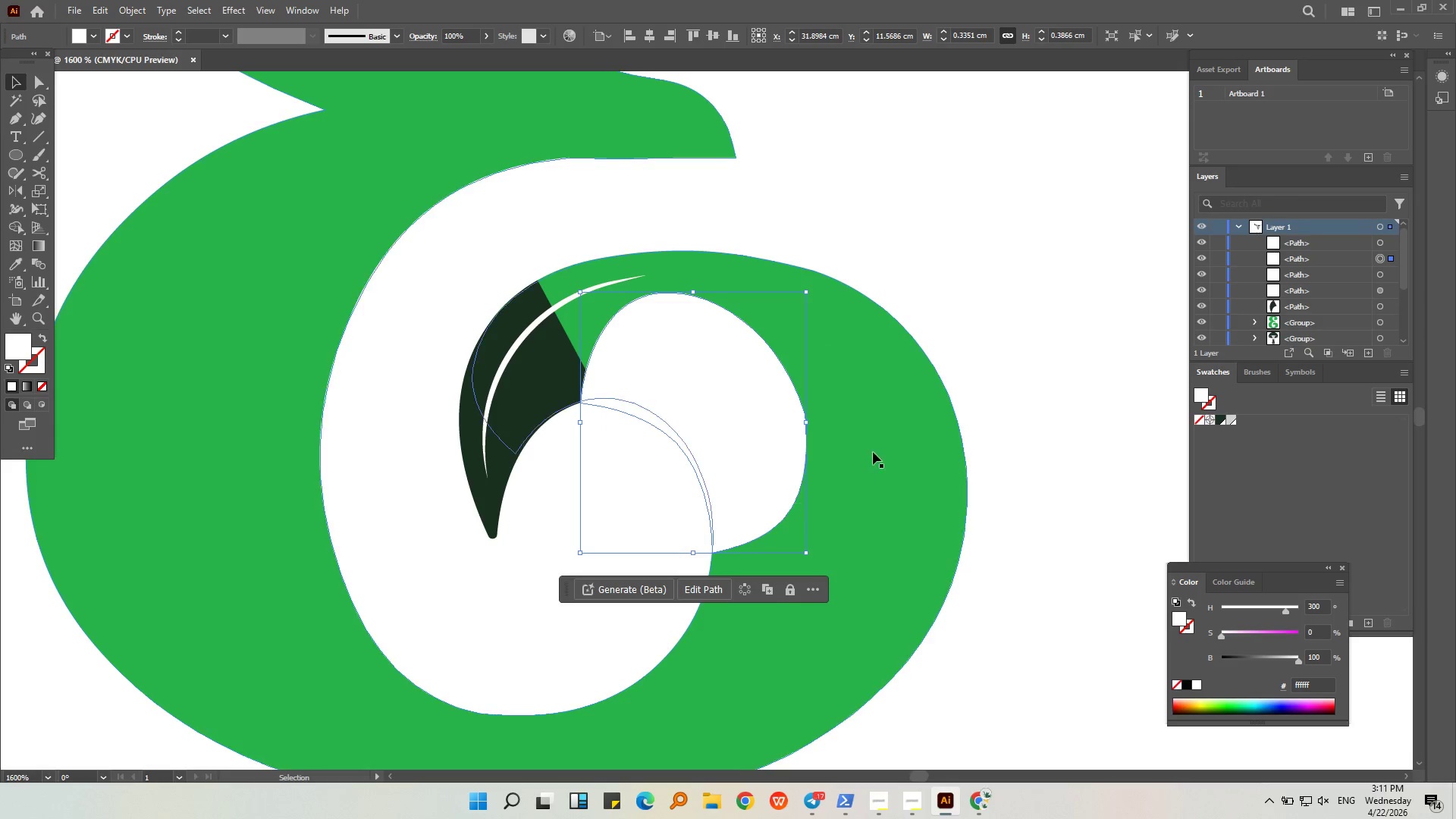 
left_click([877, 447])
 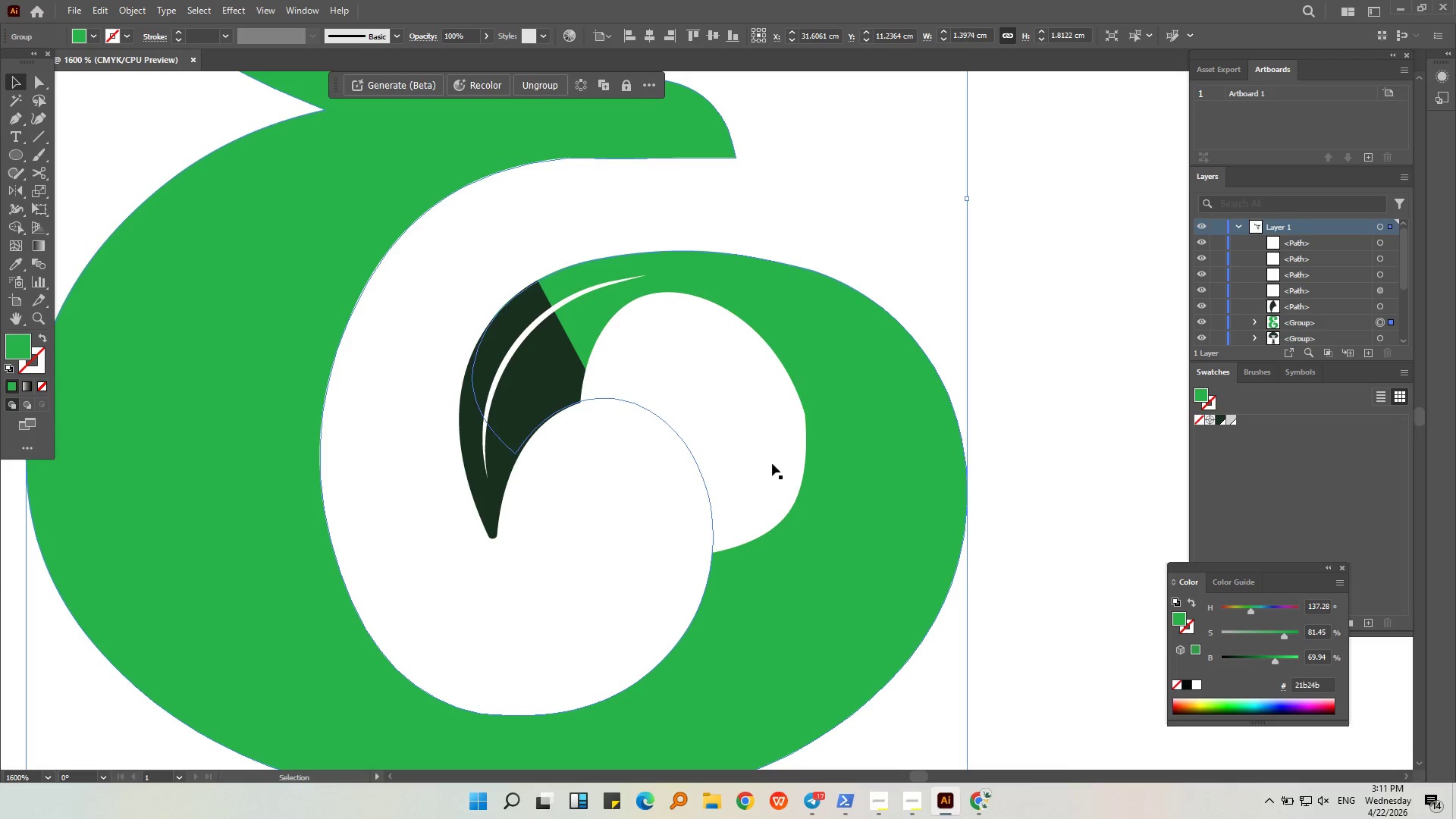 
left_click([752, 466])
 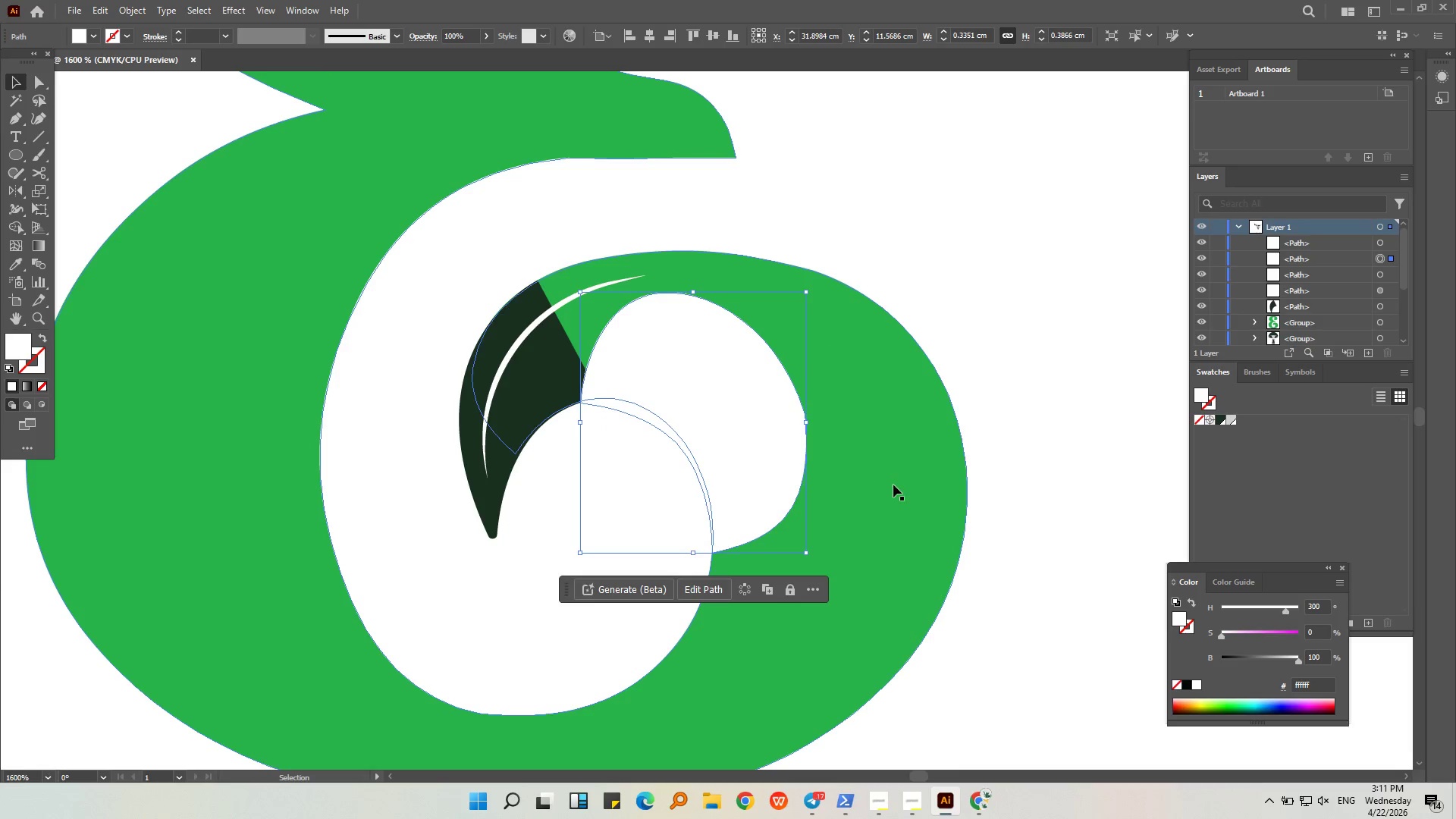 
left_click([894, 485])
 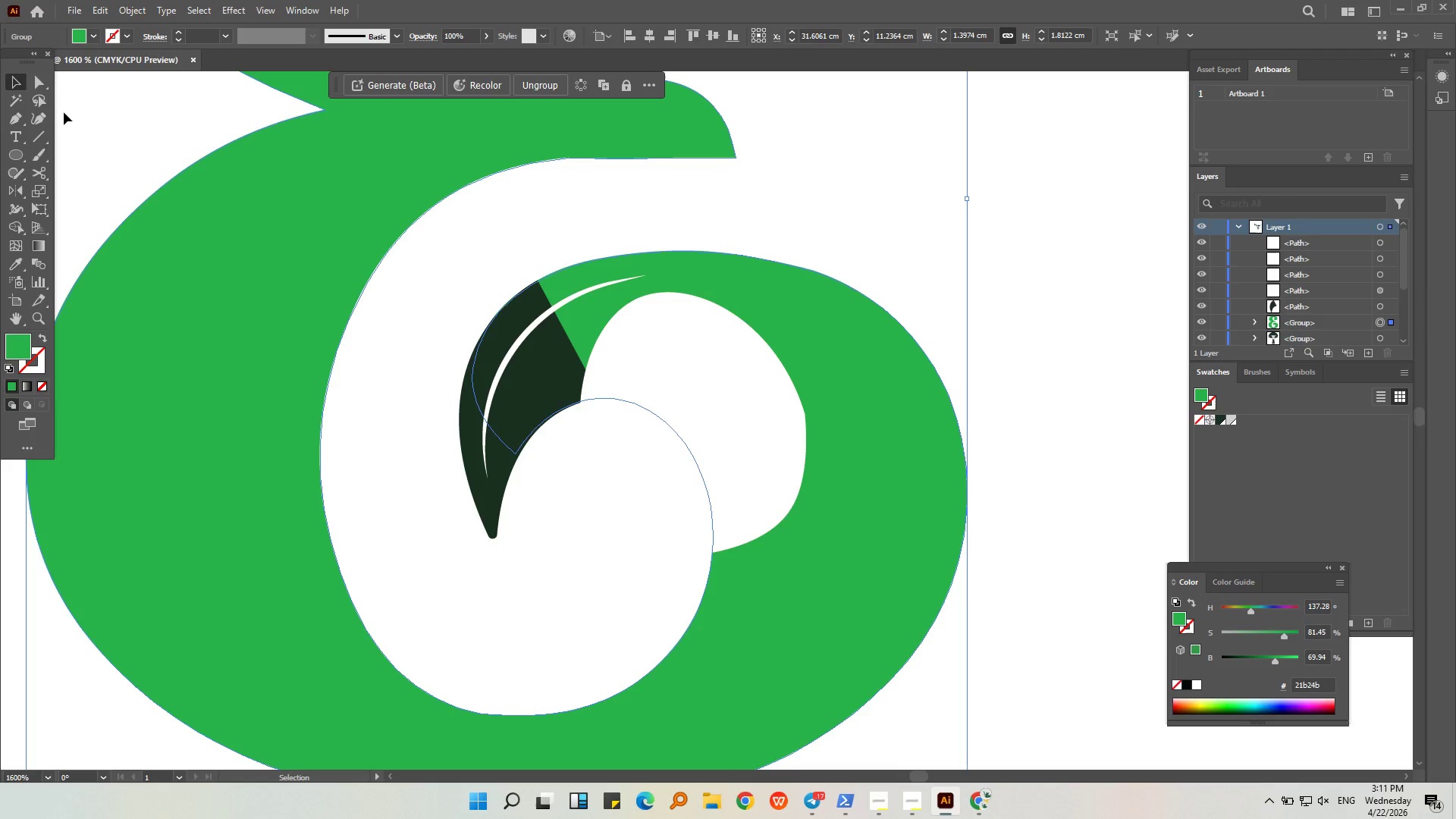 
wait(7.17)
 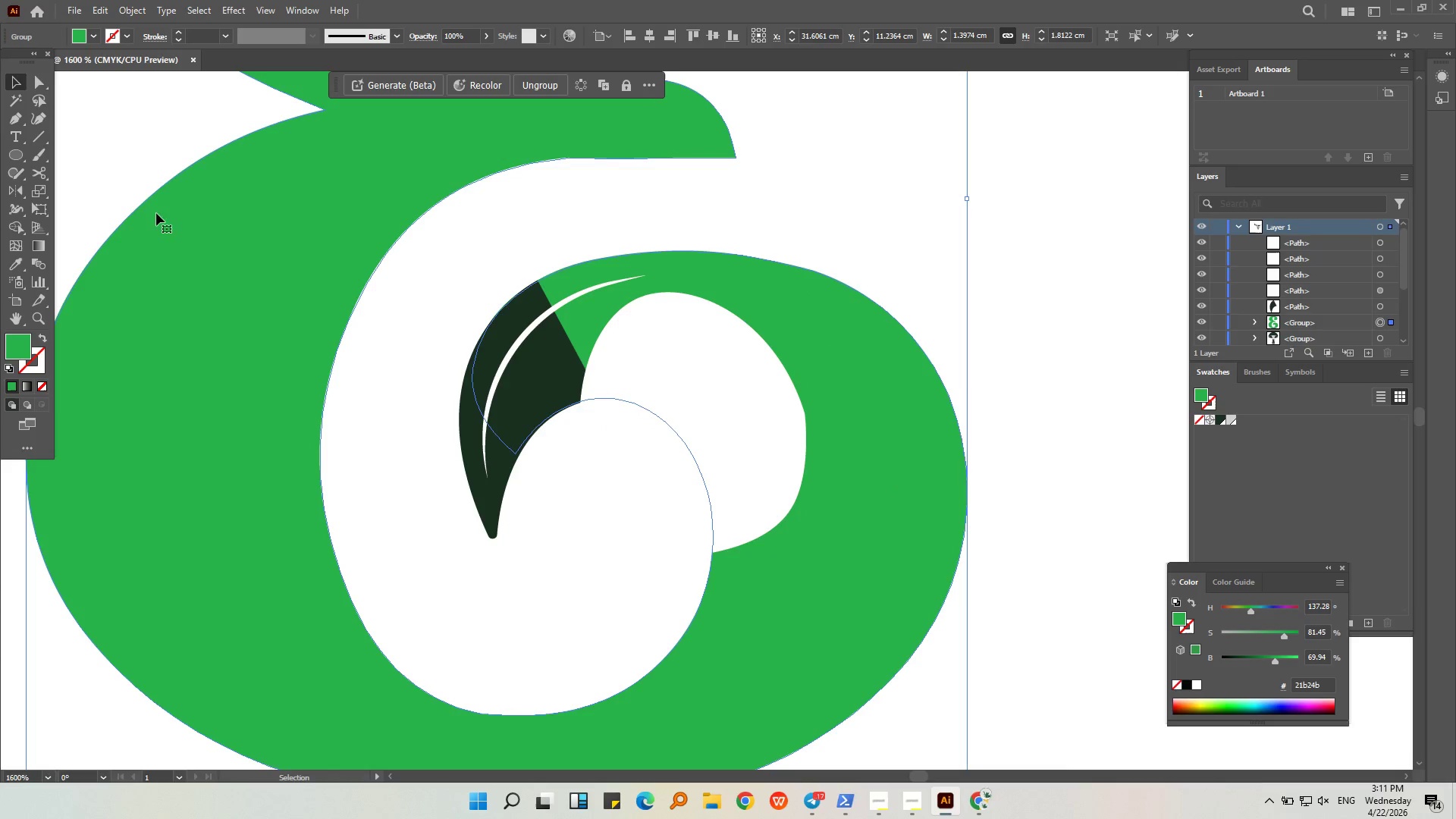 
left_click([770, 401])
 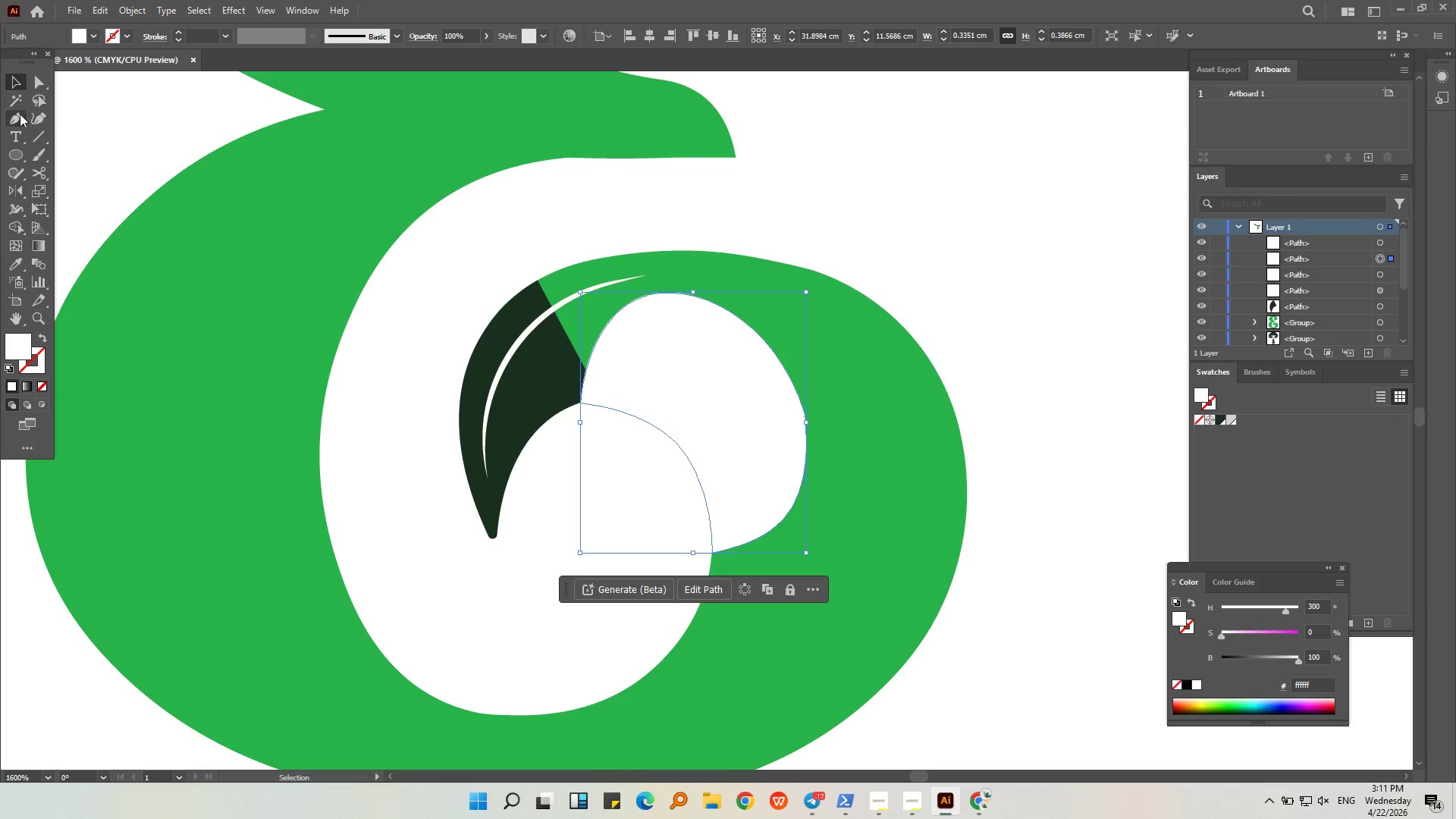 
left_click([34, 120])
 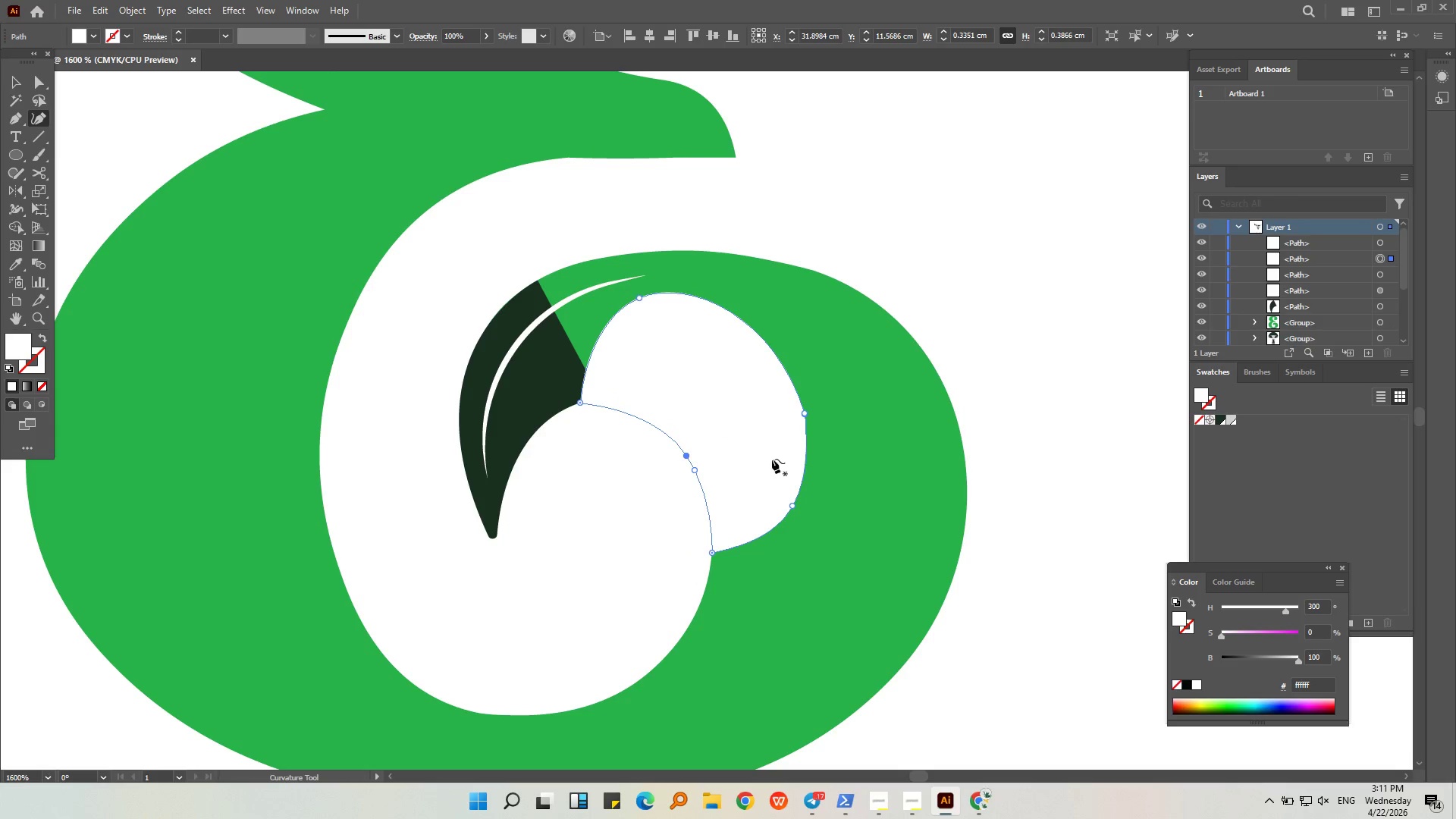 
key(Alt+AltLeft)
 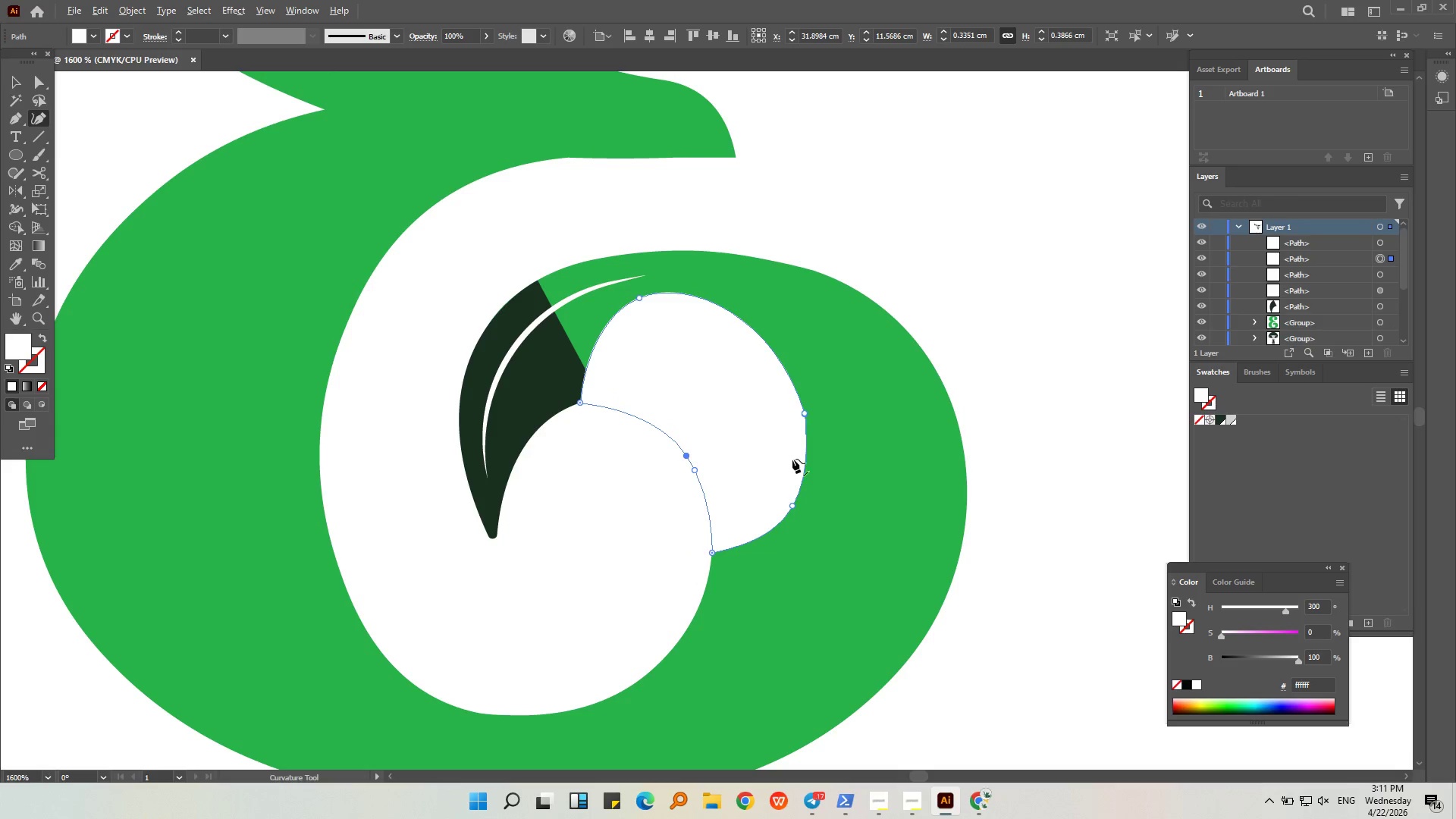 
scroll: coordinate [793, 458], scroll_direction: up, amount: 2.0
 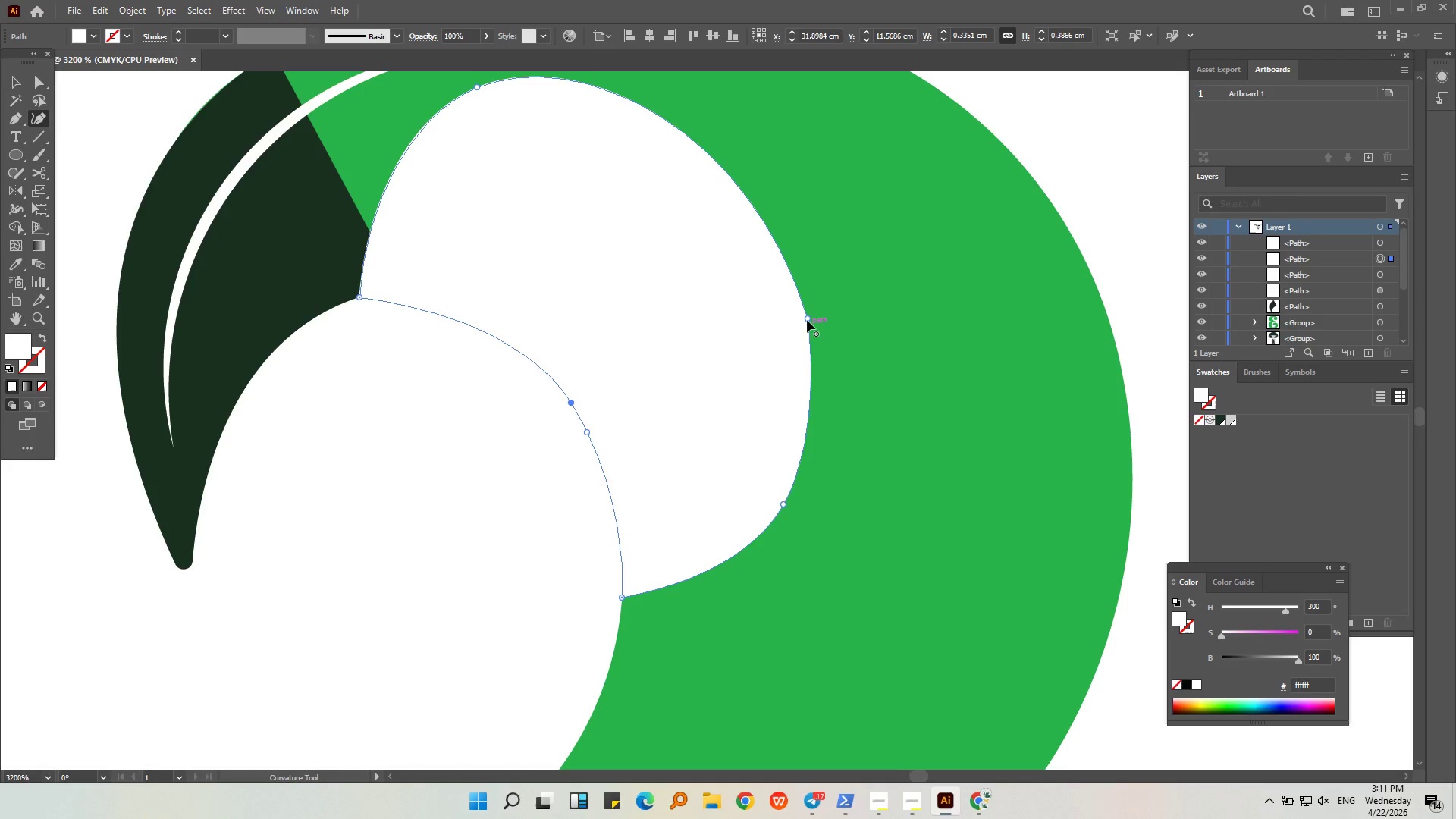 
left_click_drag(start_coordinate=[808, 320], to_coordinate=[785, 505])
 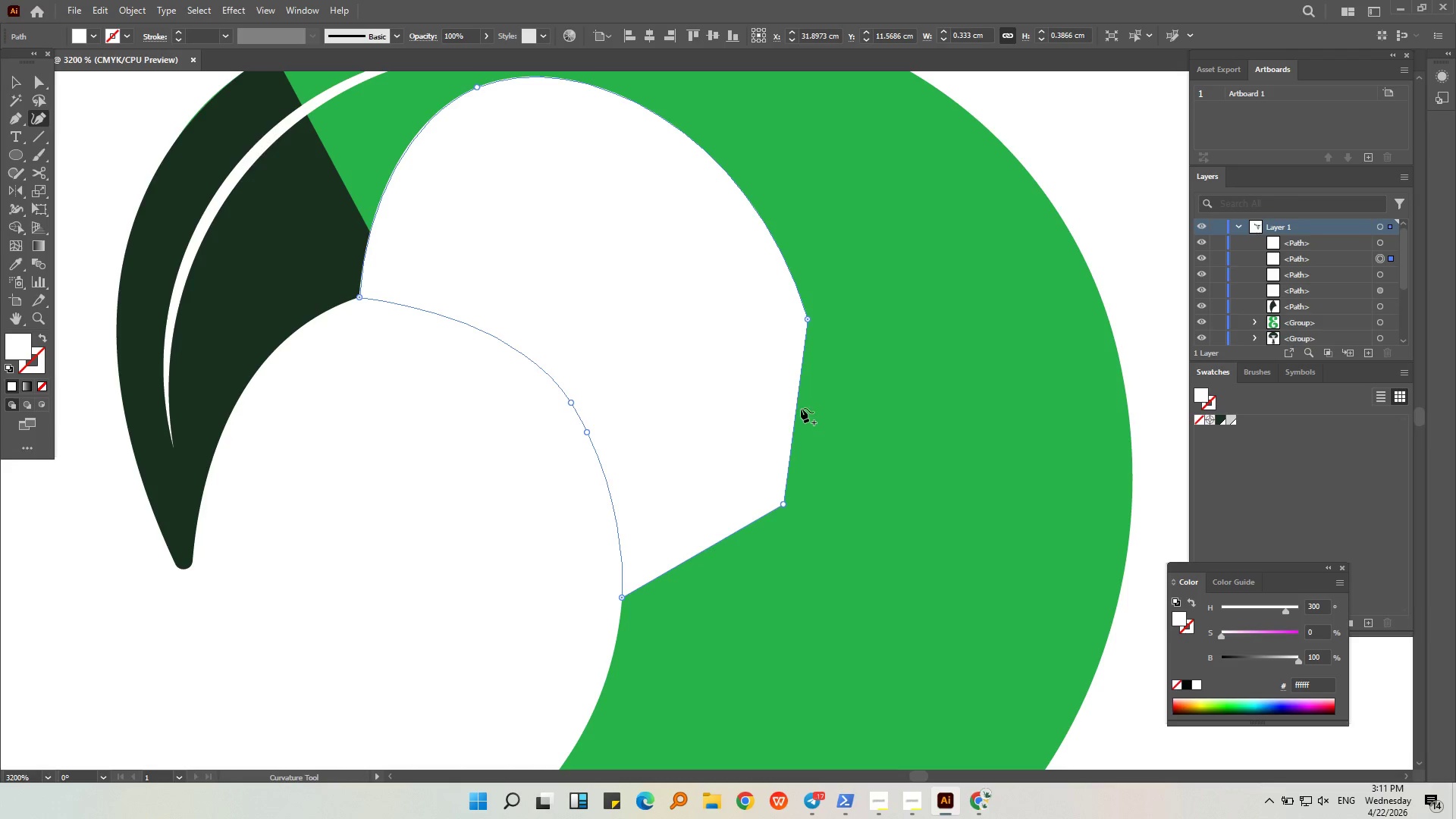 
left_click_drag(start_coordinate=[796, 410], to_coordinate=[811, 417])
 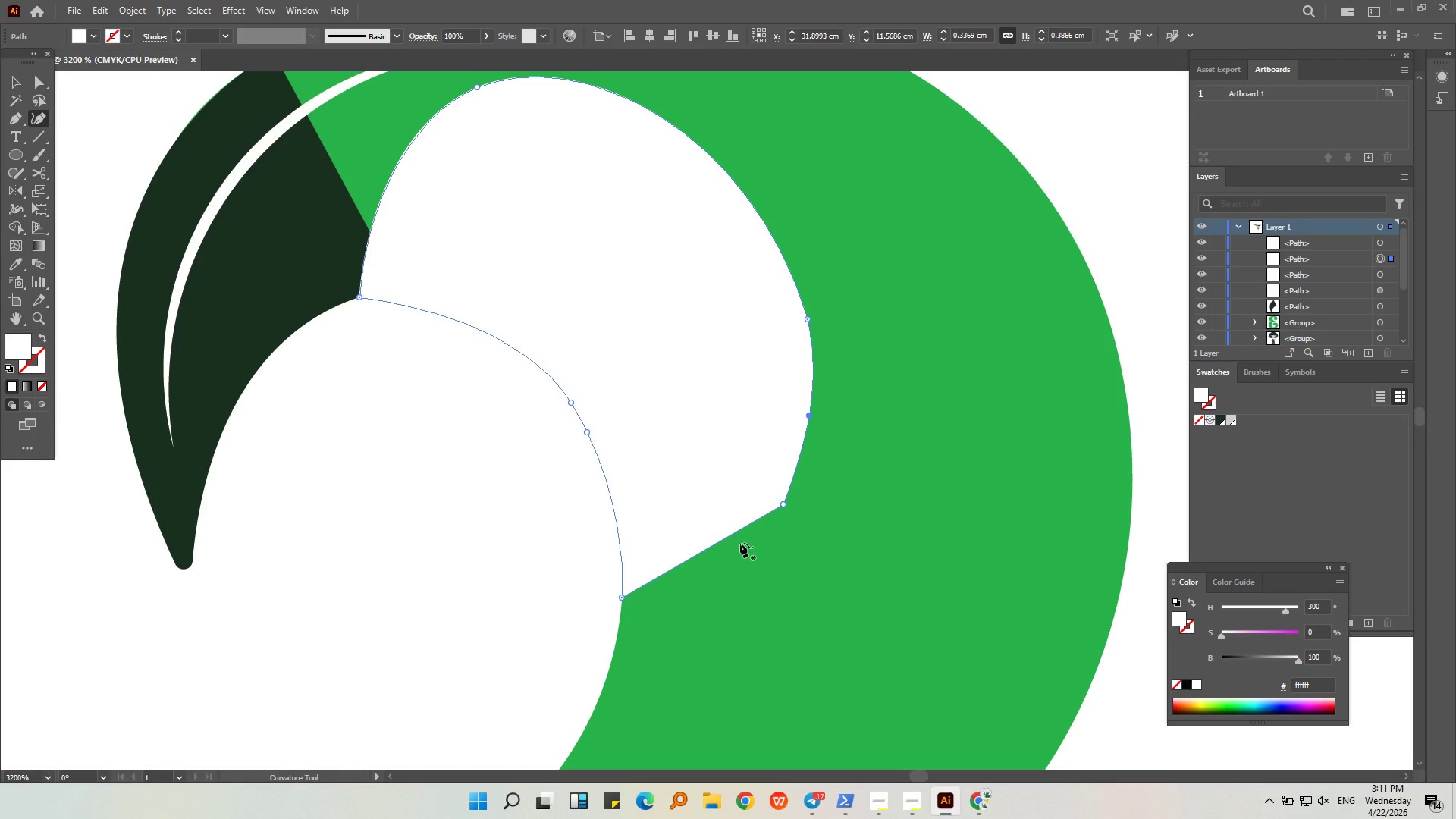 
left_click([811, 417])
 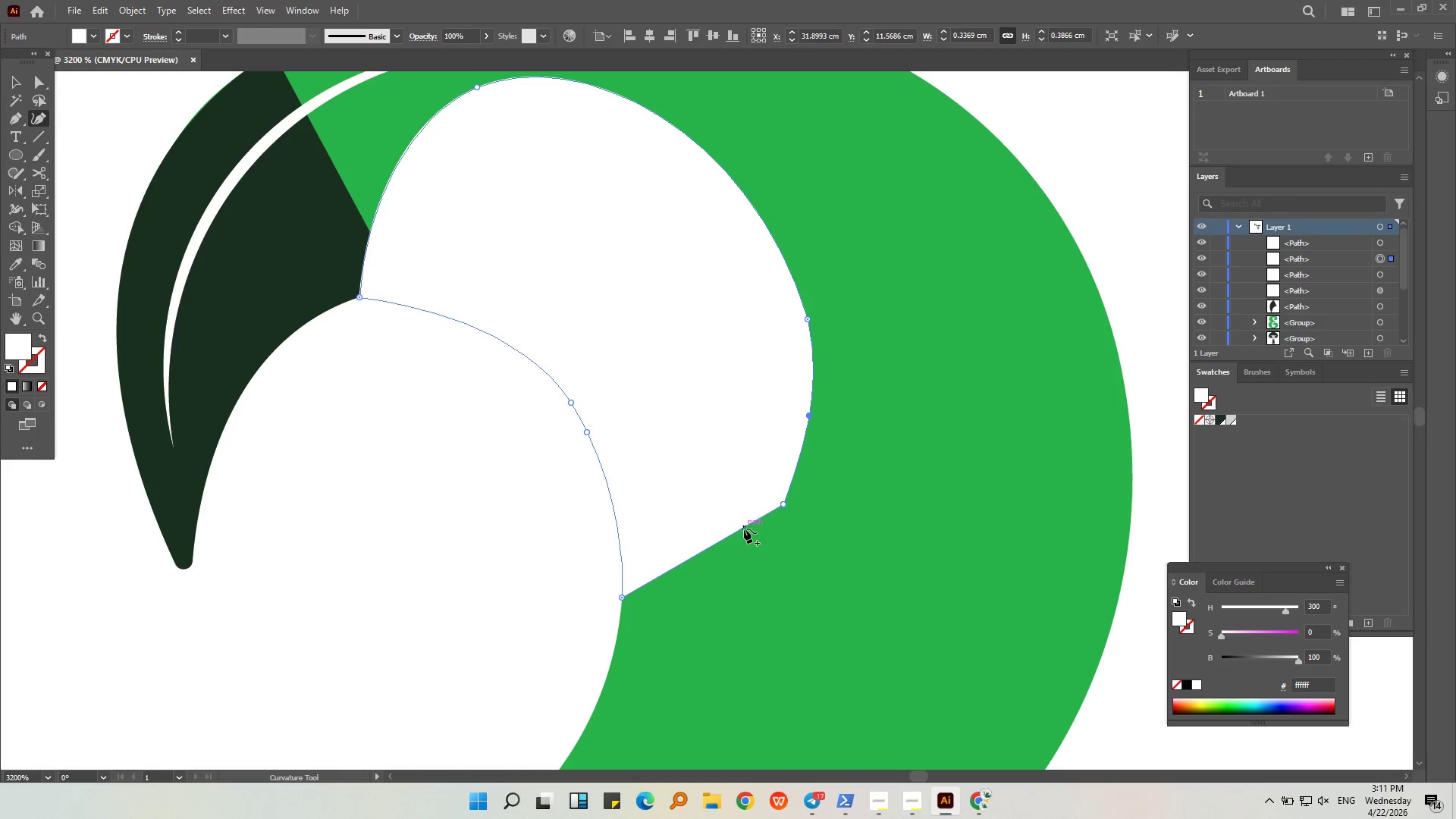 
left_click_drag(start_coordinate=[742, 528], to_coordinate=[757, 544])
 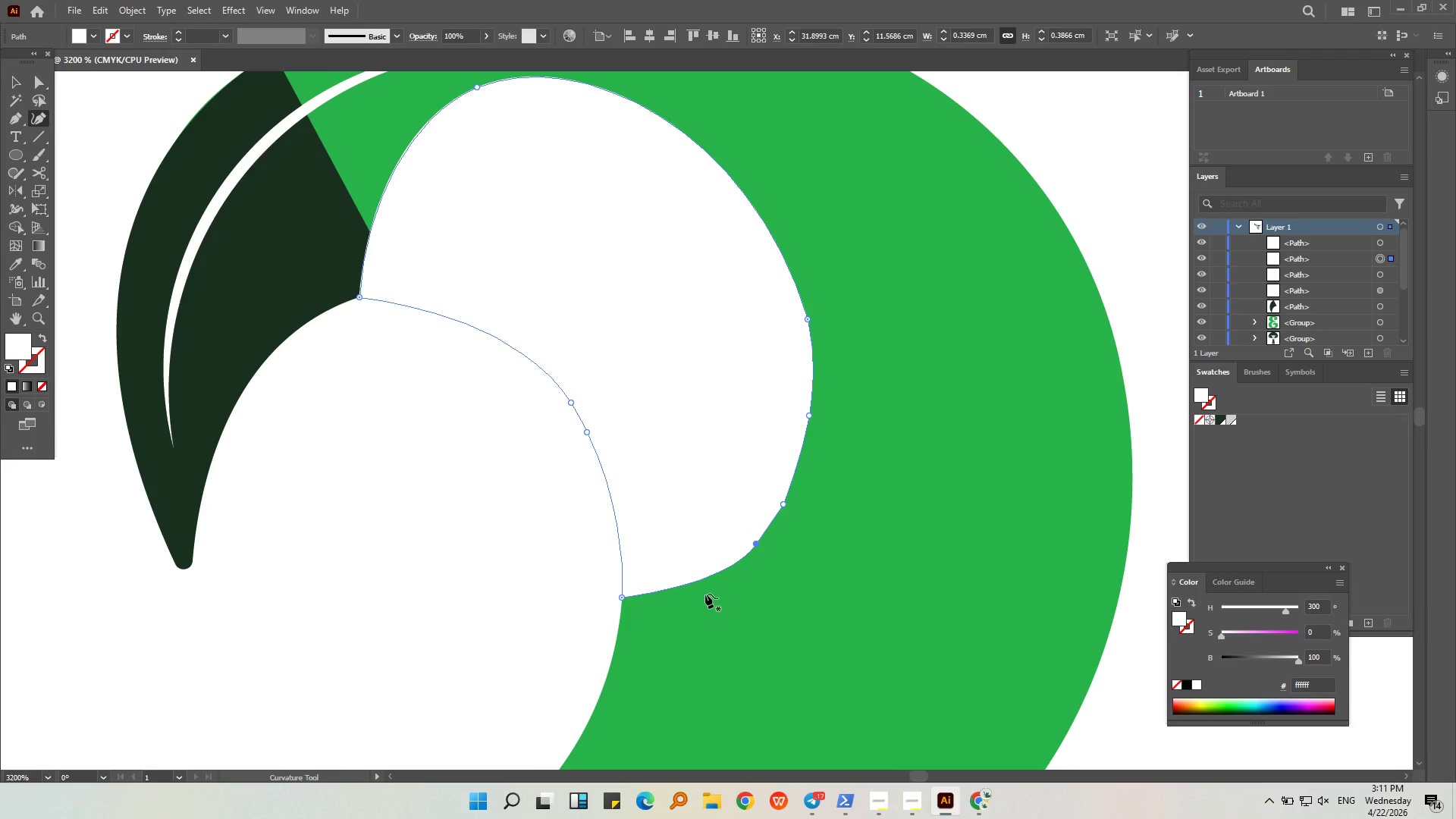 
key(Control+Z)
 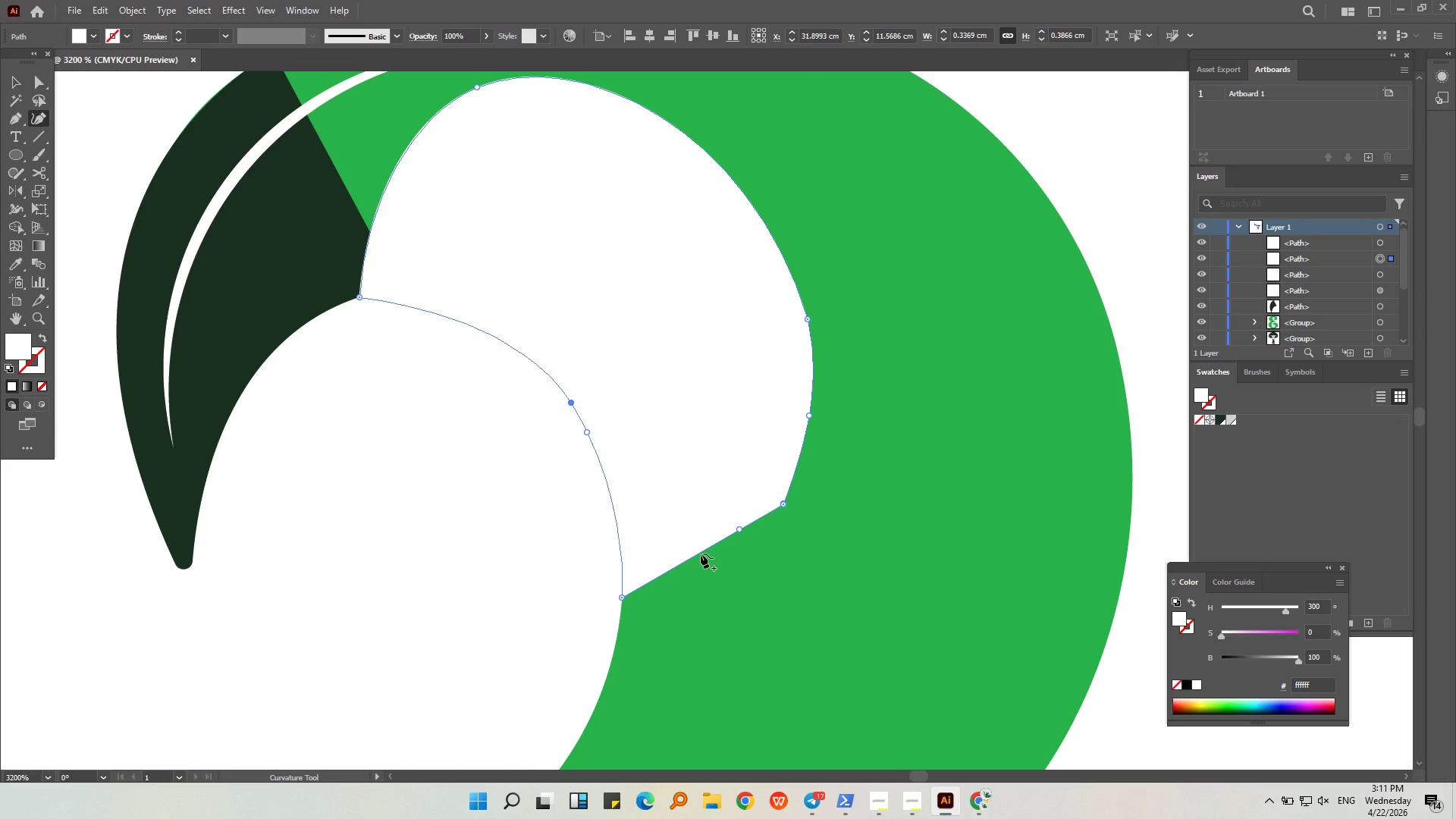 
left_click_drag(start_coordinate=[698, 553], to_coordinate=[706, 573])
 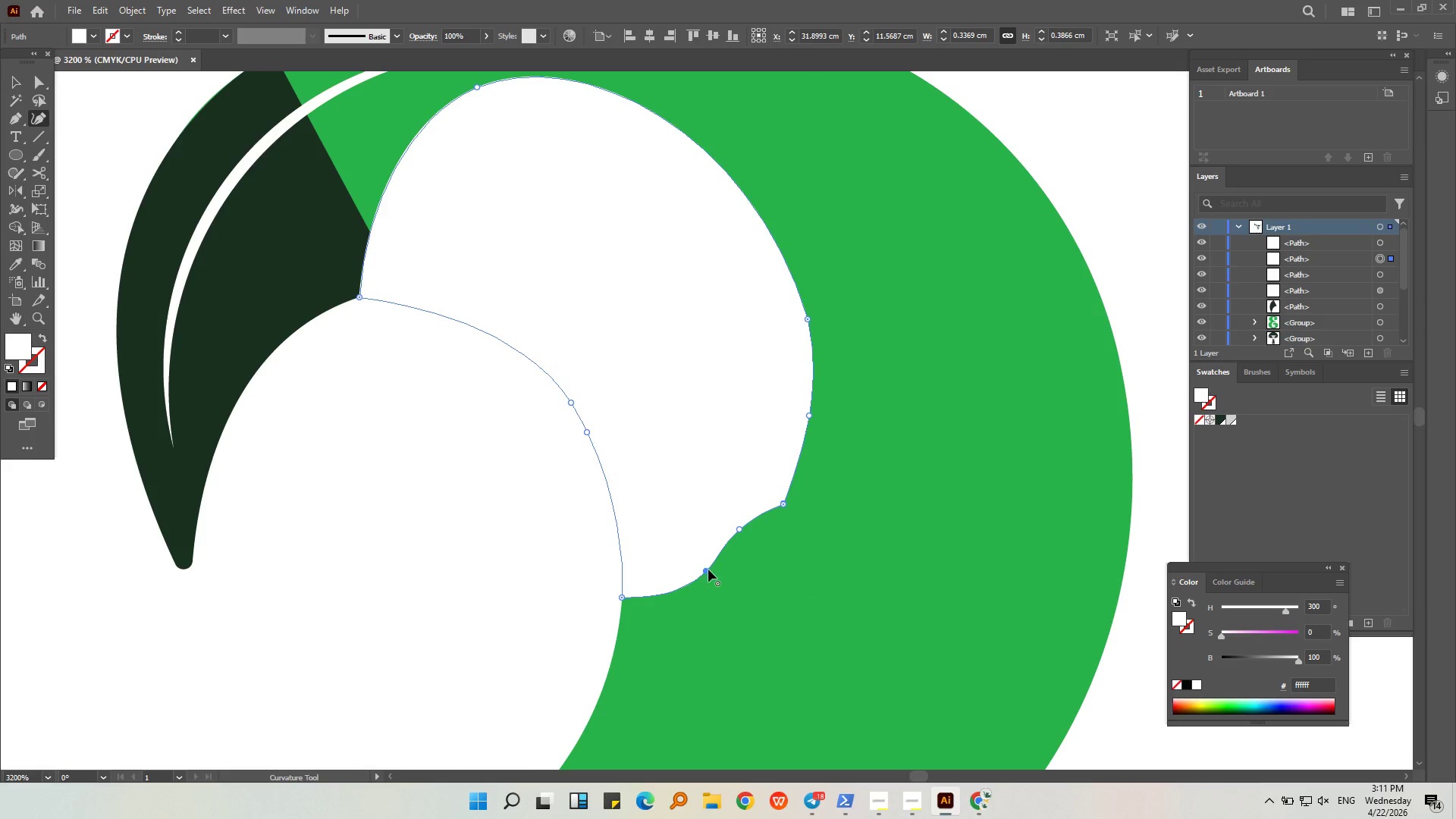 
left_click([707, 570])
 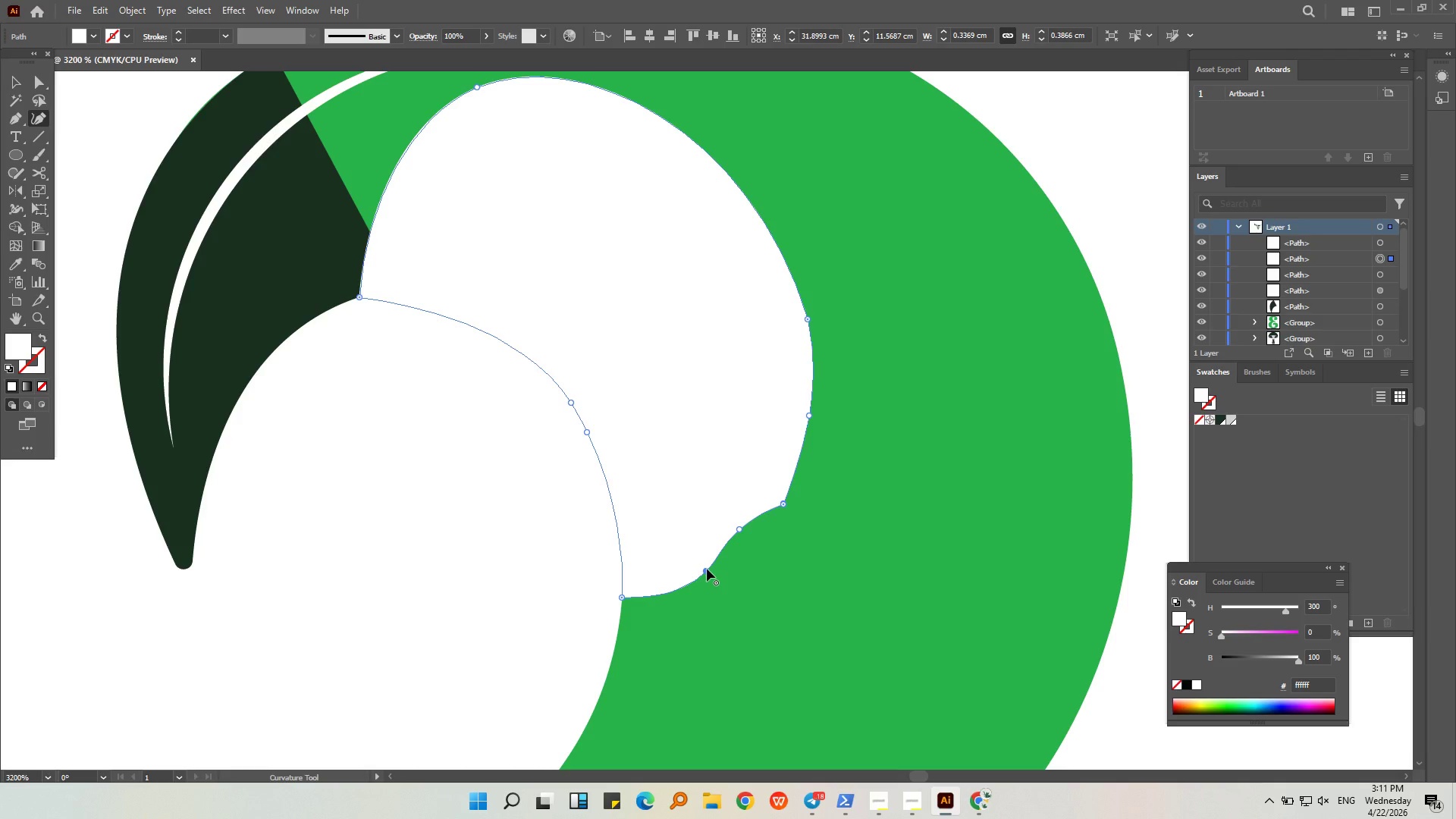 
key(Delete)
 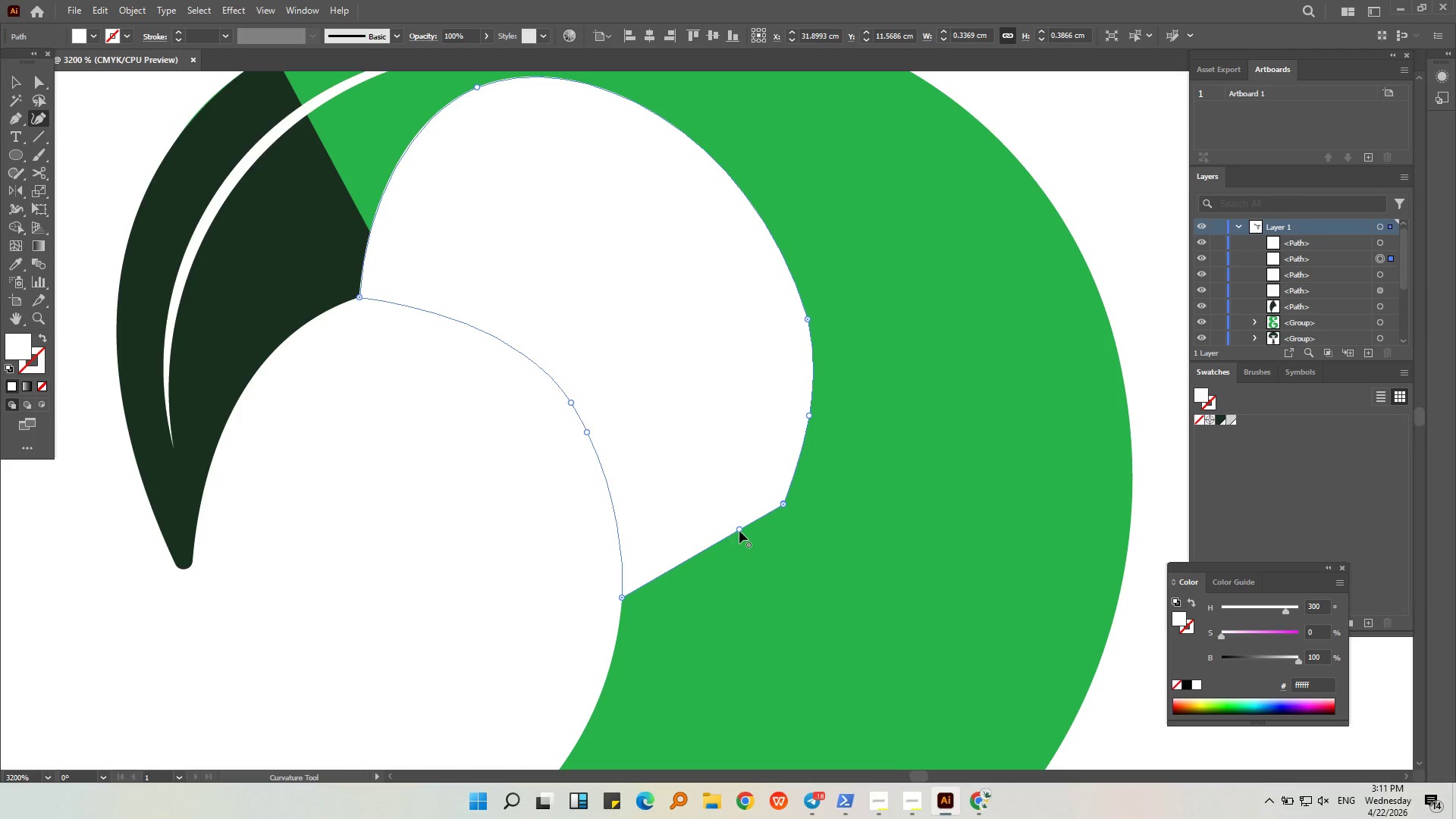 
left_click_drag(start_coordinate=[739, 531], to_coordinate=[697, 554])
 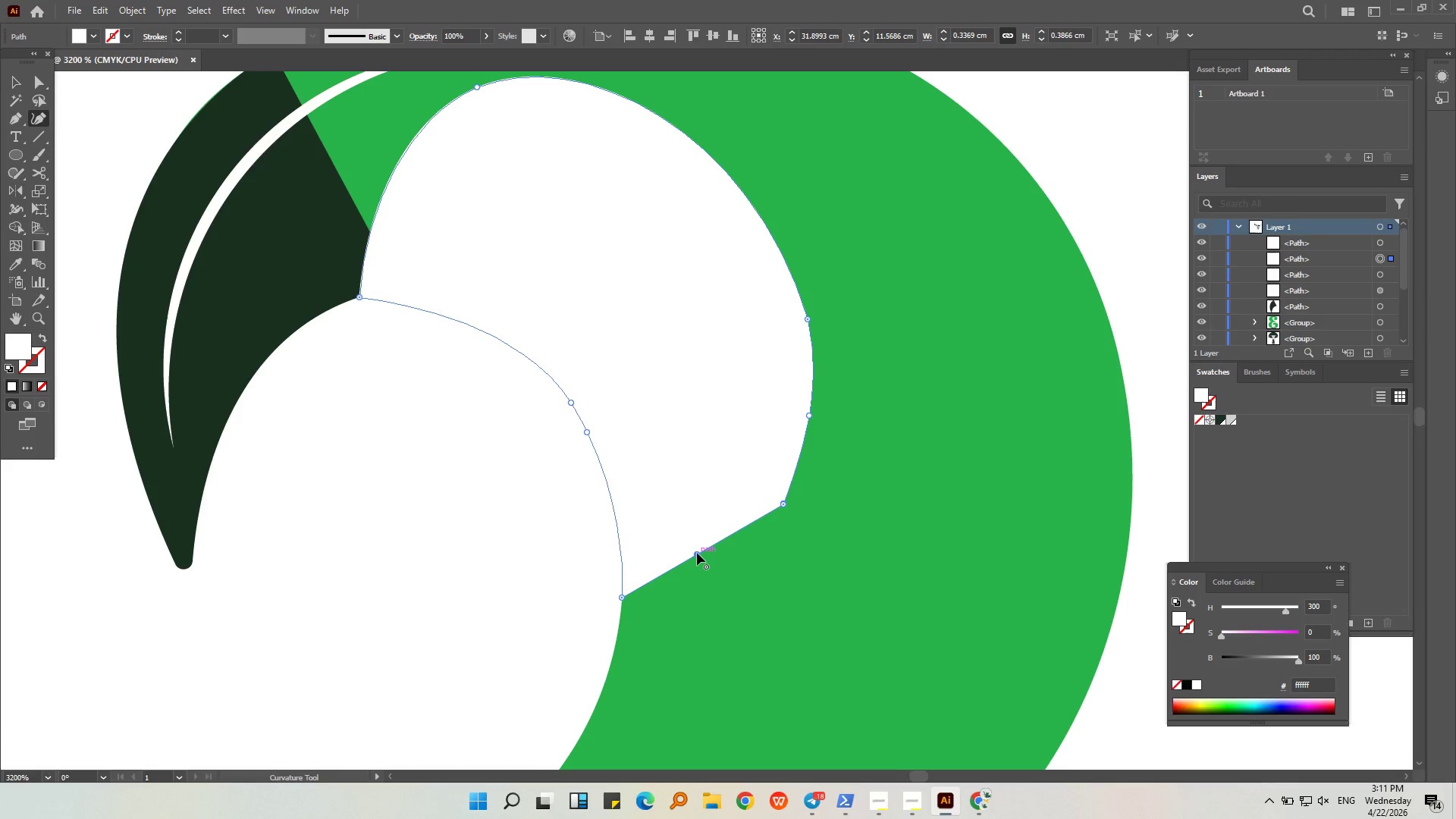 
left_click_drag(start_coordinate=[698, 554], to_coordinate=[706, 581])
 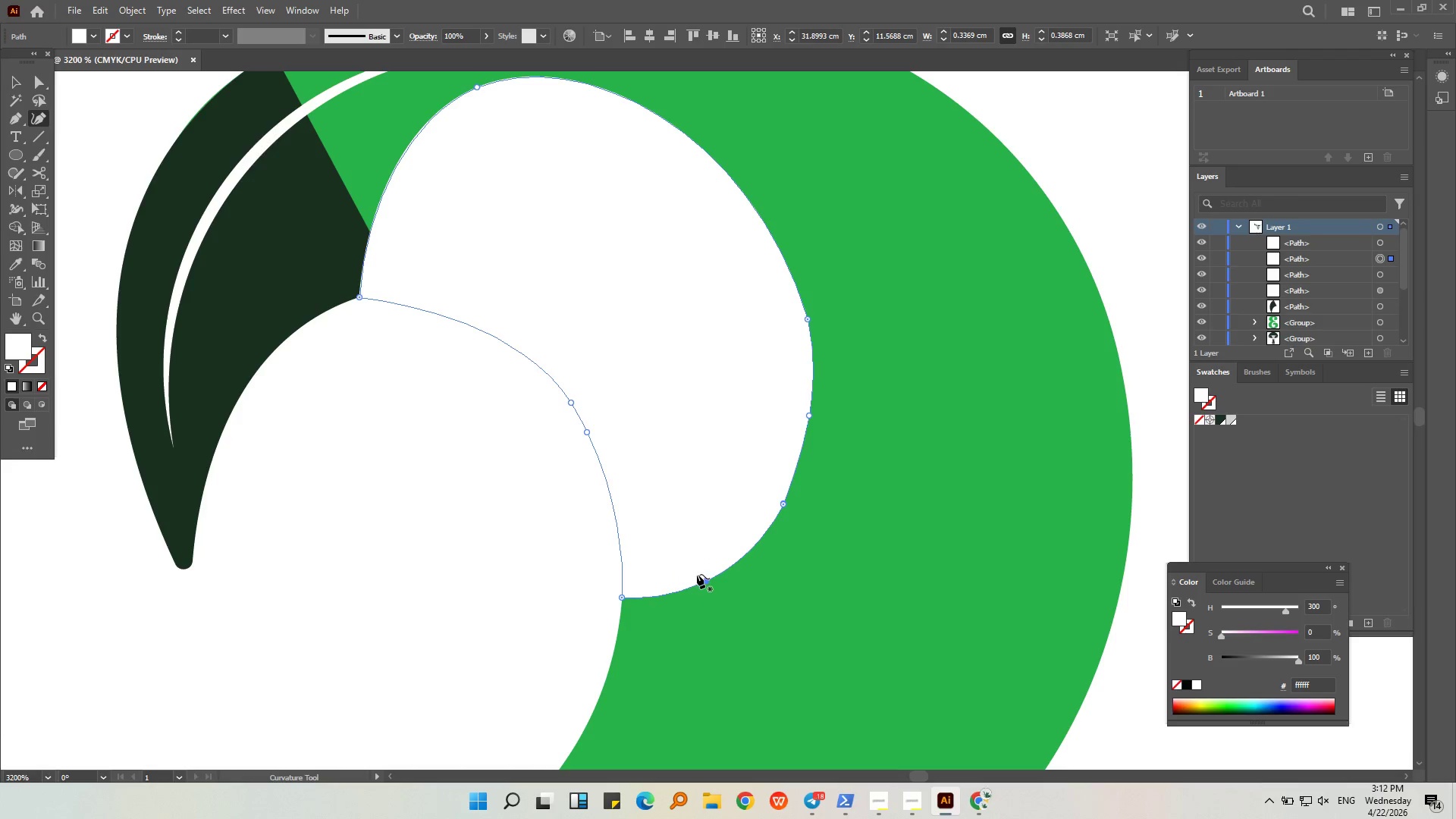 
left_click_drag(start_coordinate=[705, 581], to_coordinate=[622, 598])
 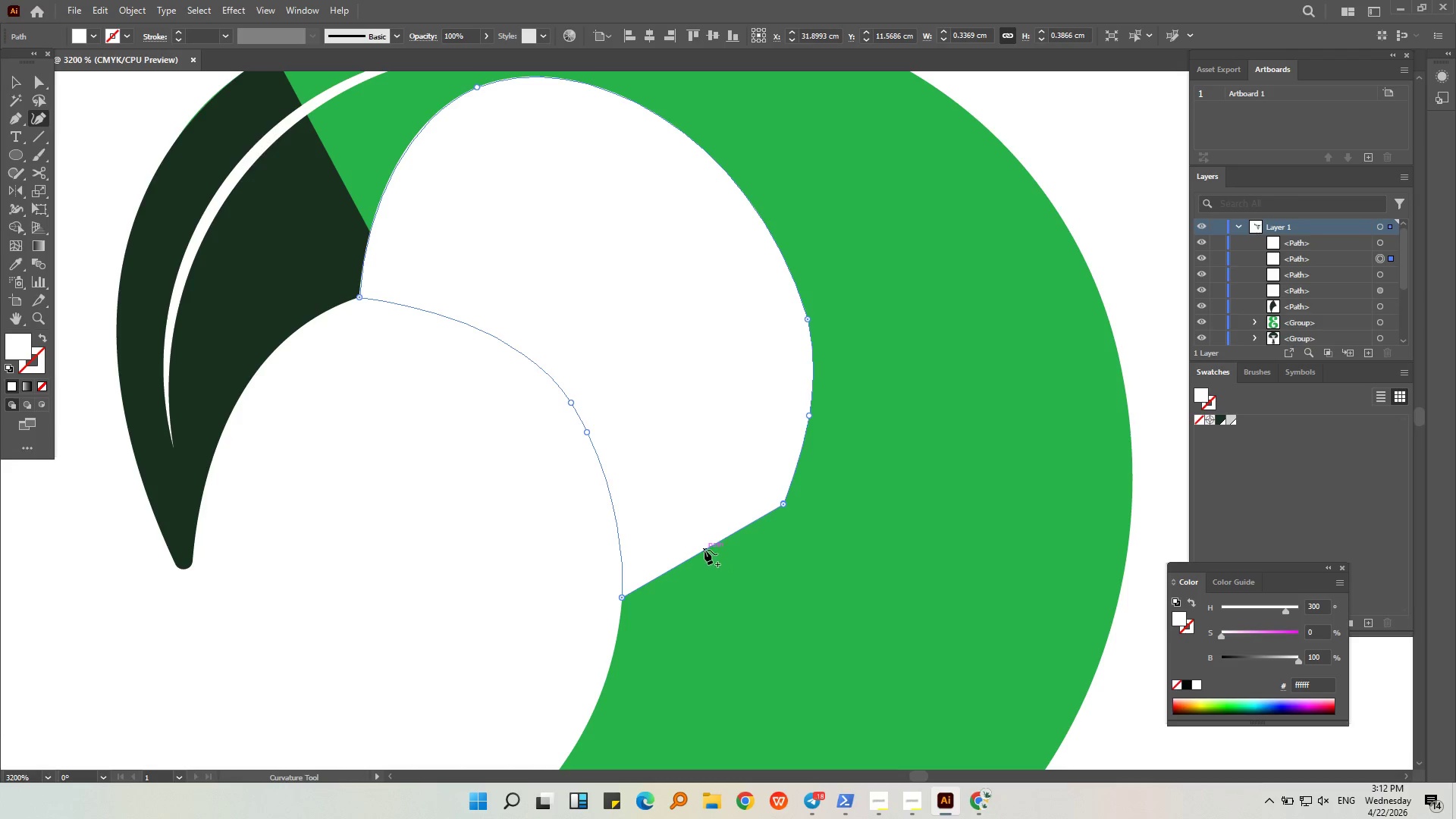 
left_click_drag(start_coordinate=[704, 551], to_coordinate=[720, 579])
 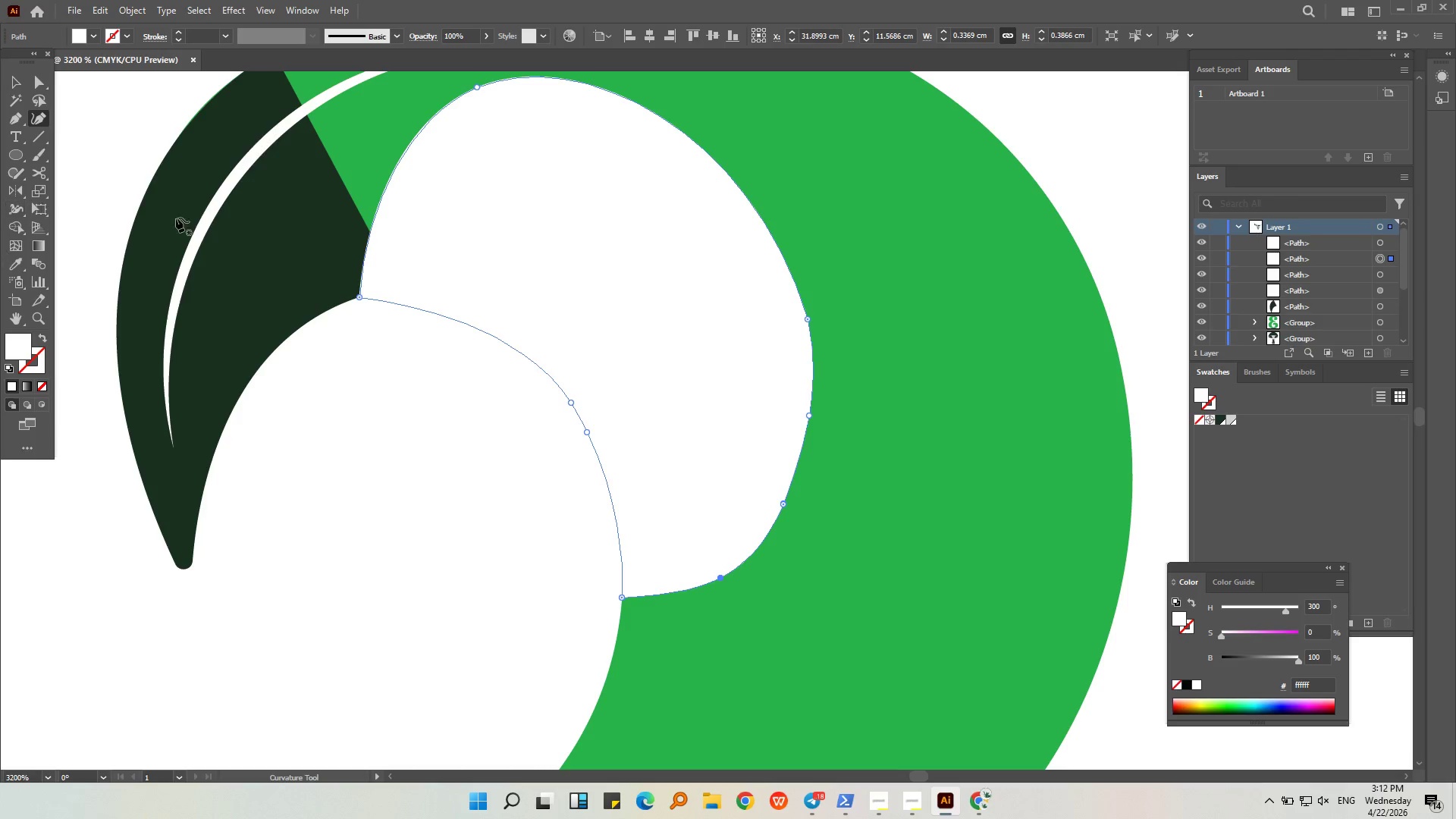 
left_click([720, 579])
 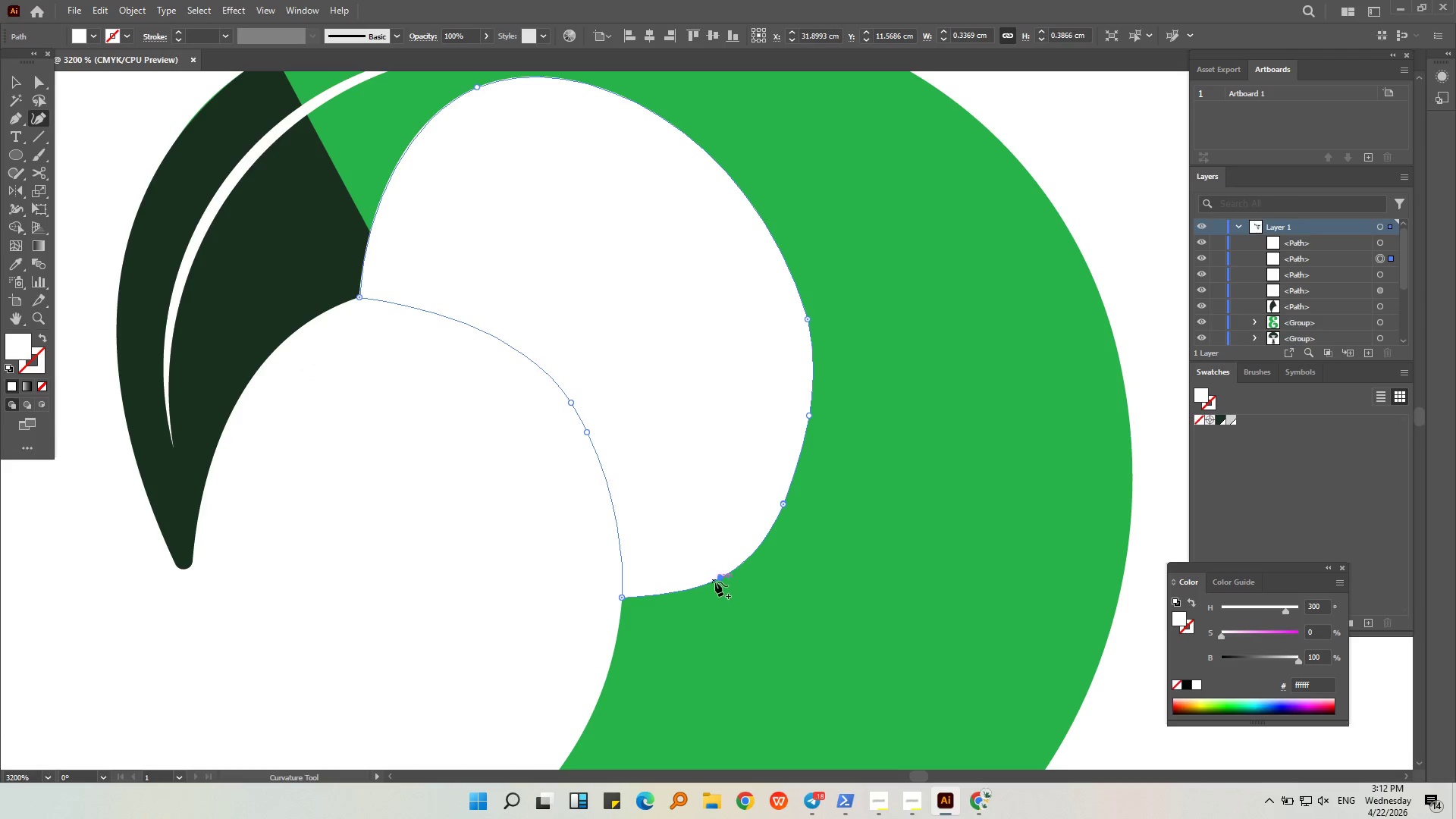 
left_click_drag(start_coordinate=[720, 580], to_coordinate=[711, 588])
 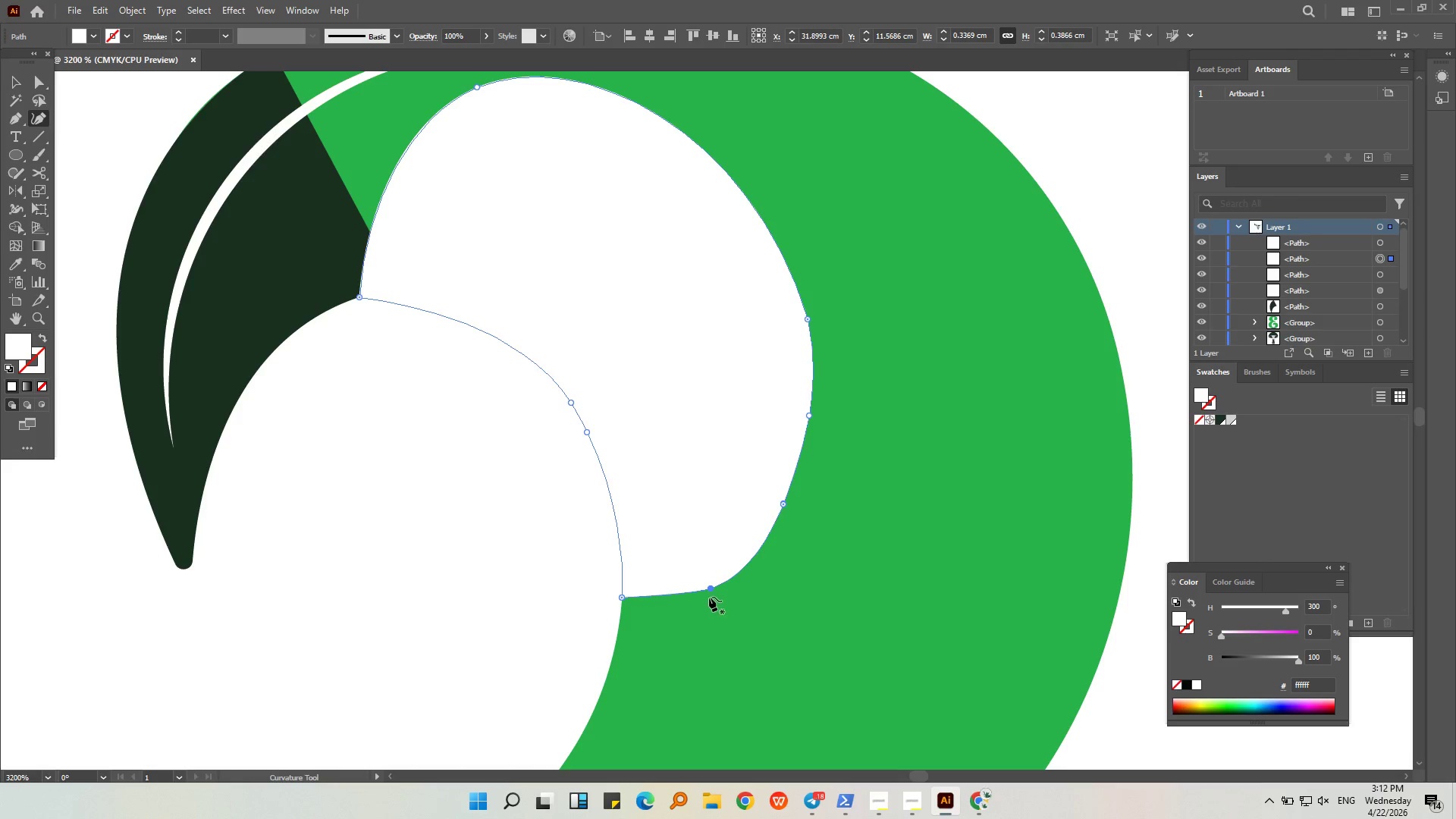 
left_click_drag(start_coordinate=[712, 589], to_coordinate=[699, 600])
 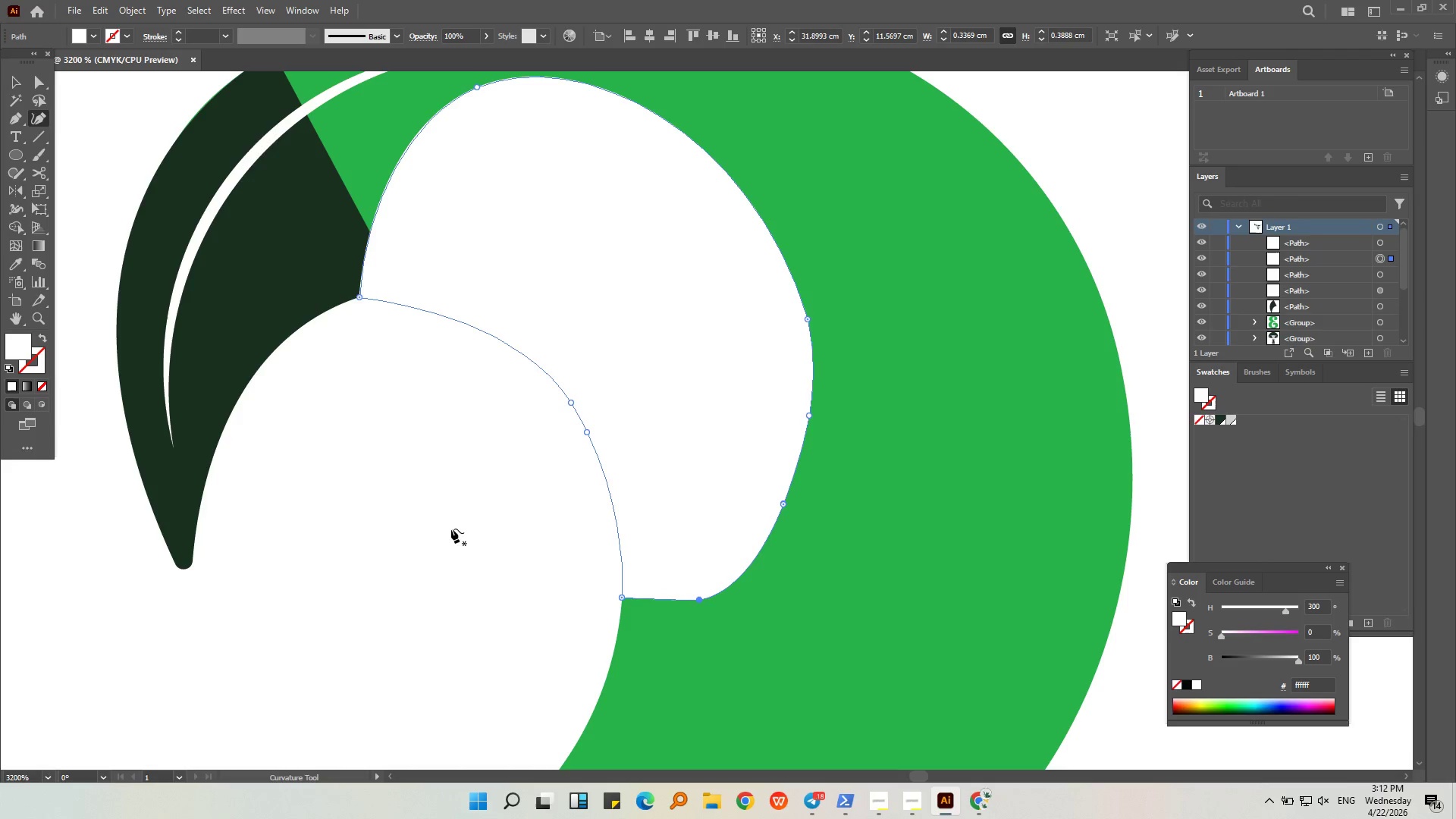 
key(Control+Z)
 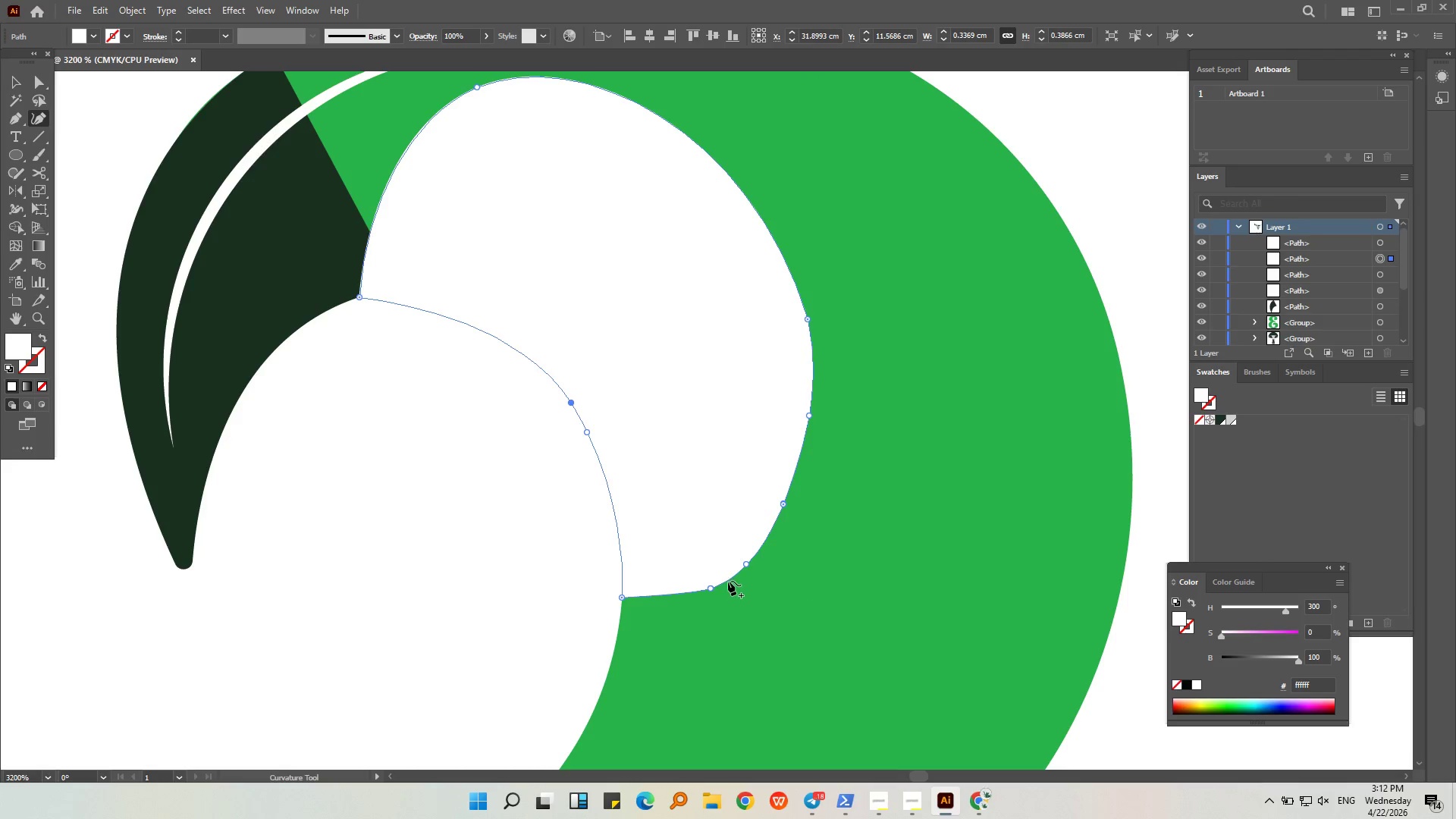 
left_click([708, 587])
 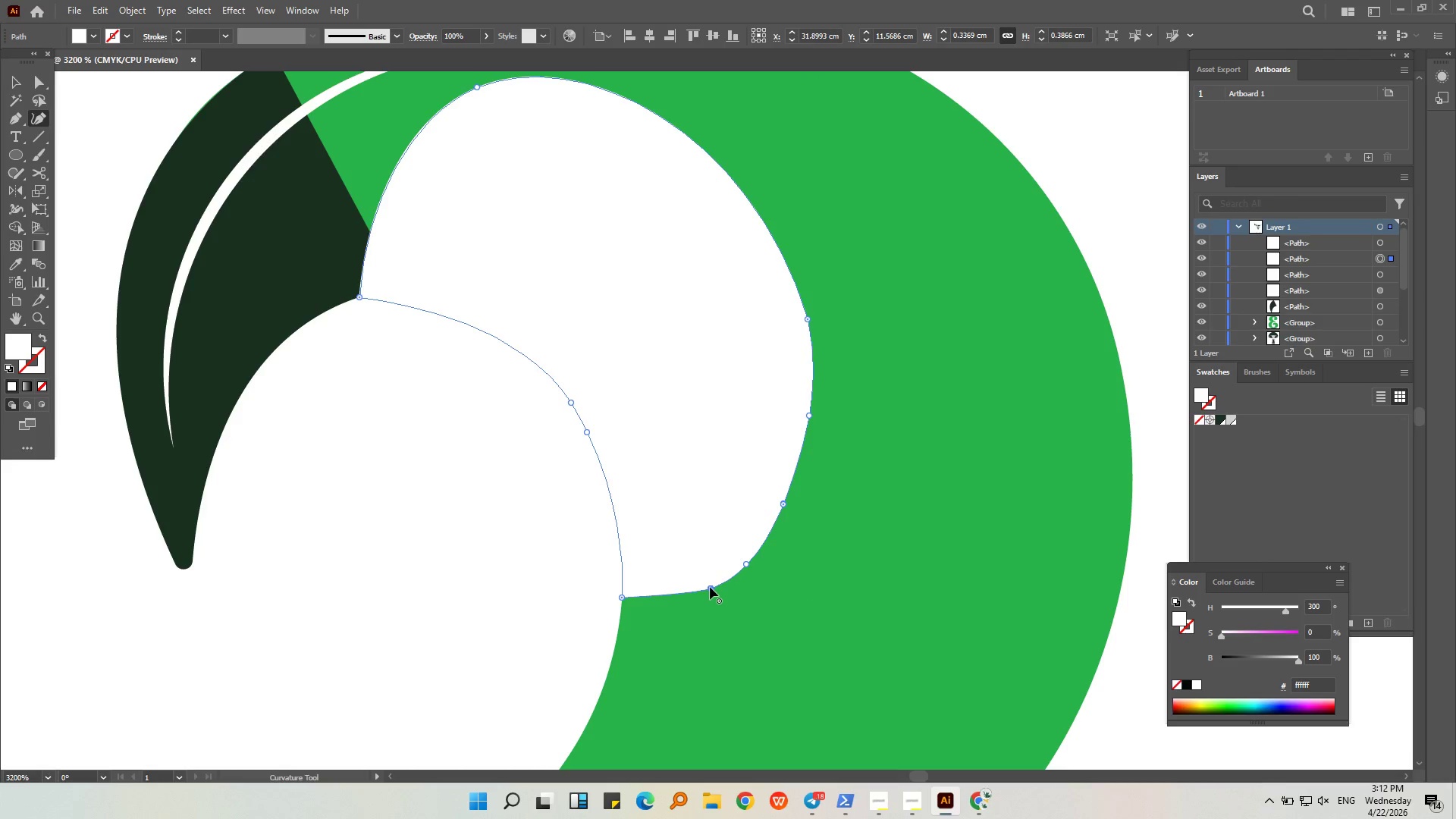 
key(Delete)
 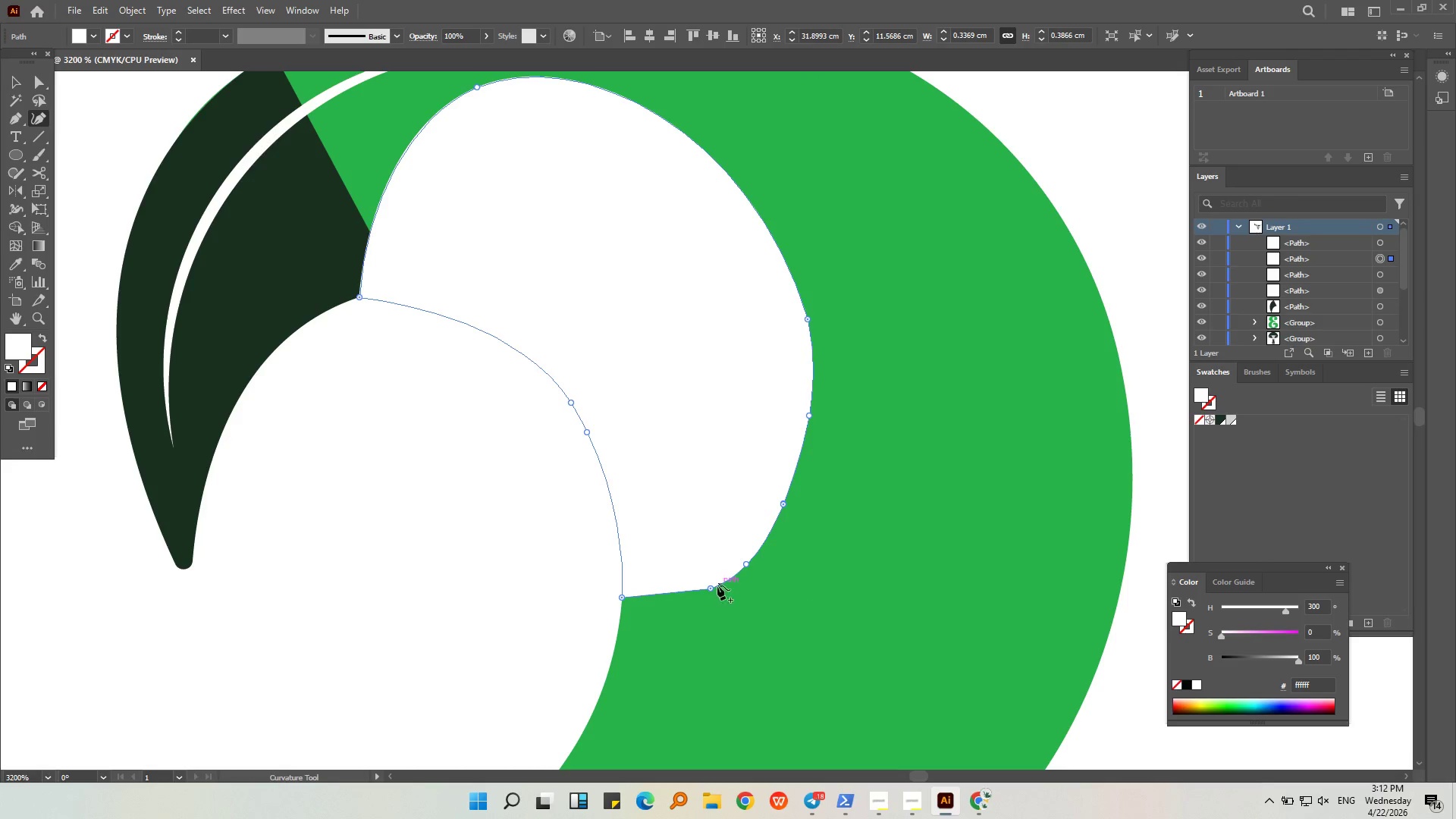 
left_click([710, 588])
 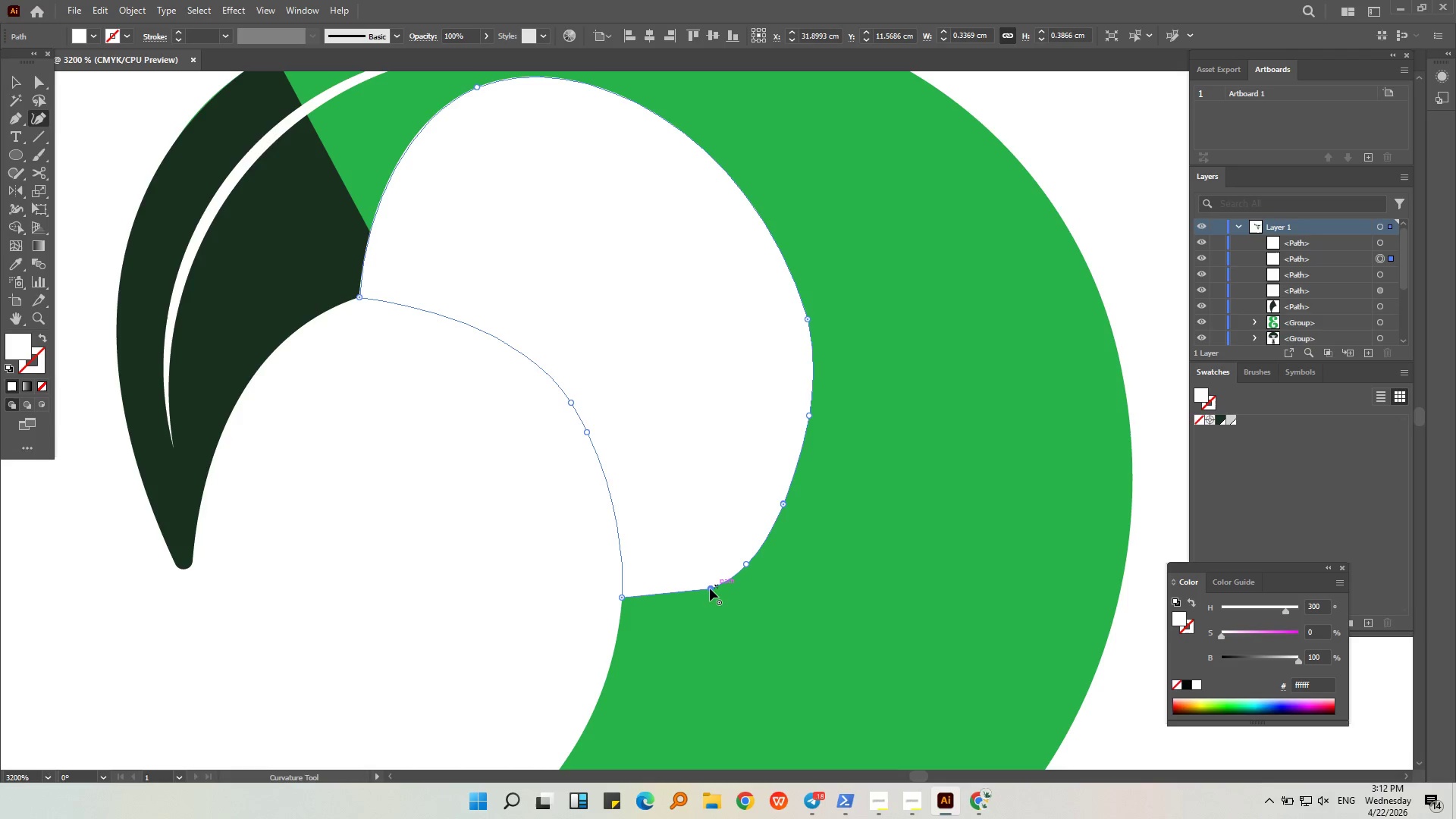 
key(Delete)
 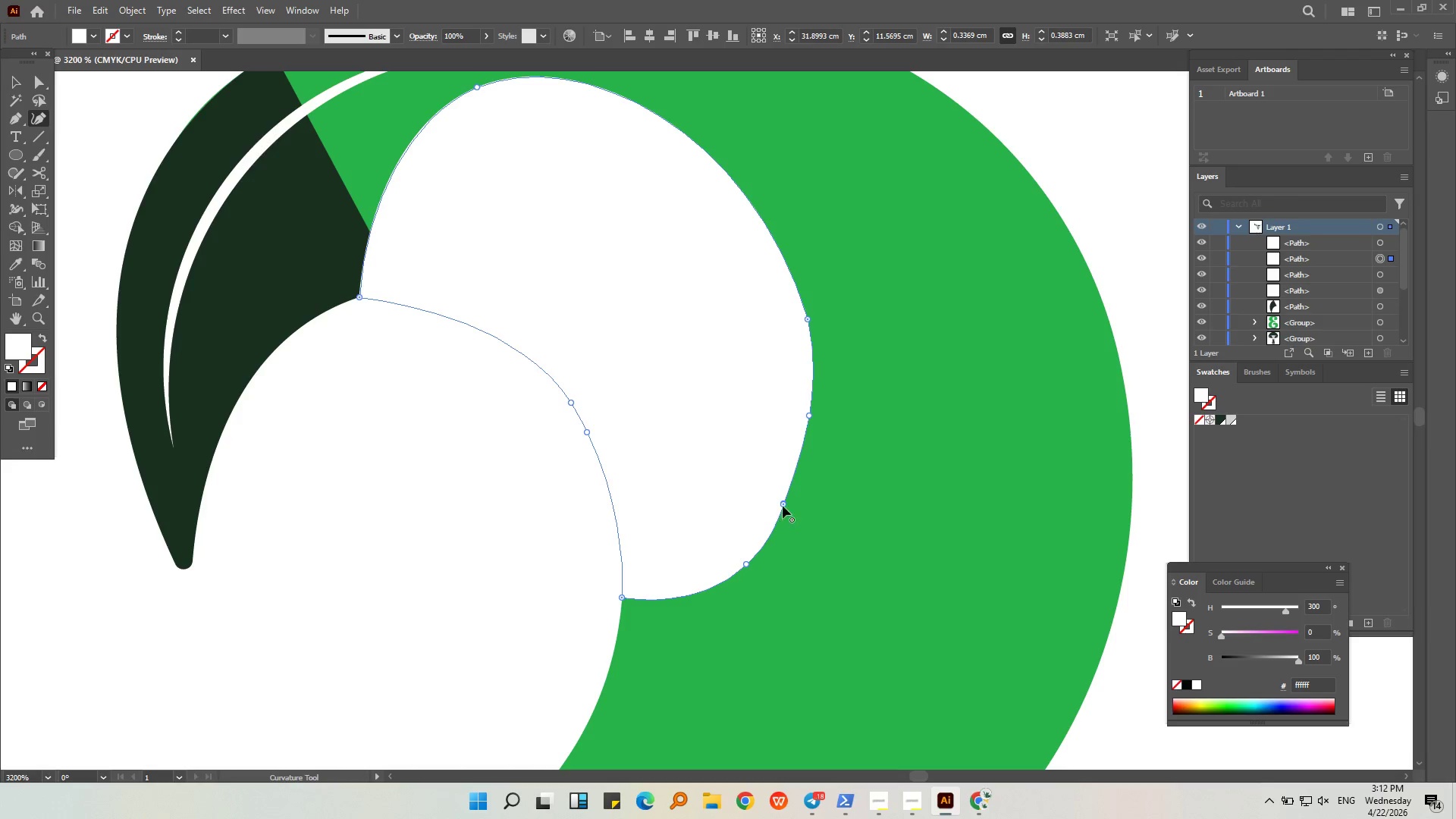 
left_click([784, 504])
 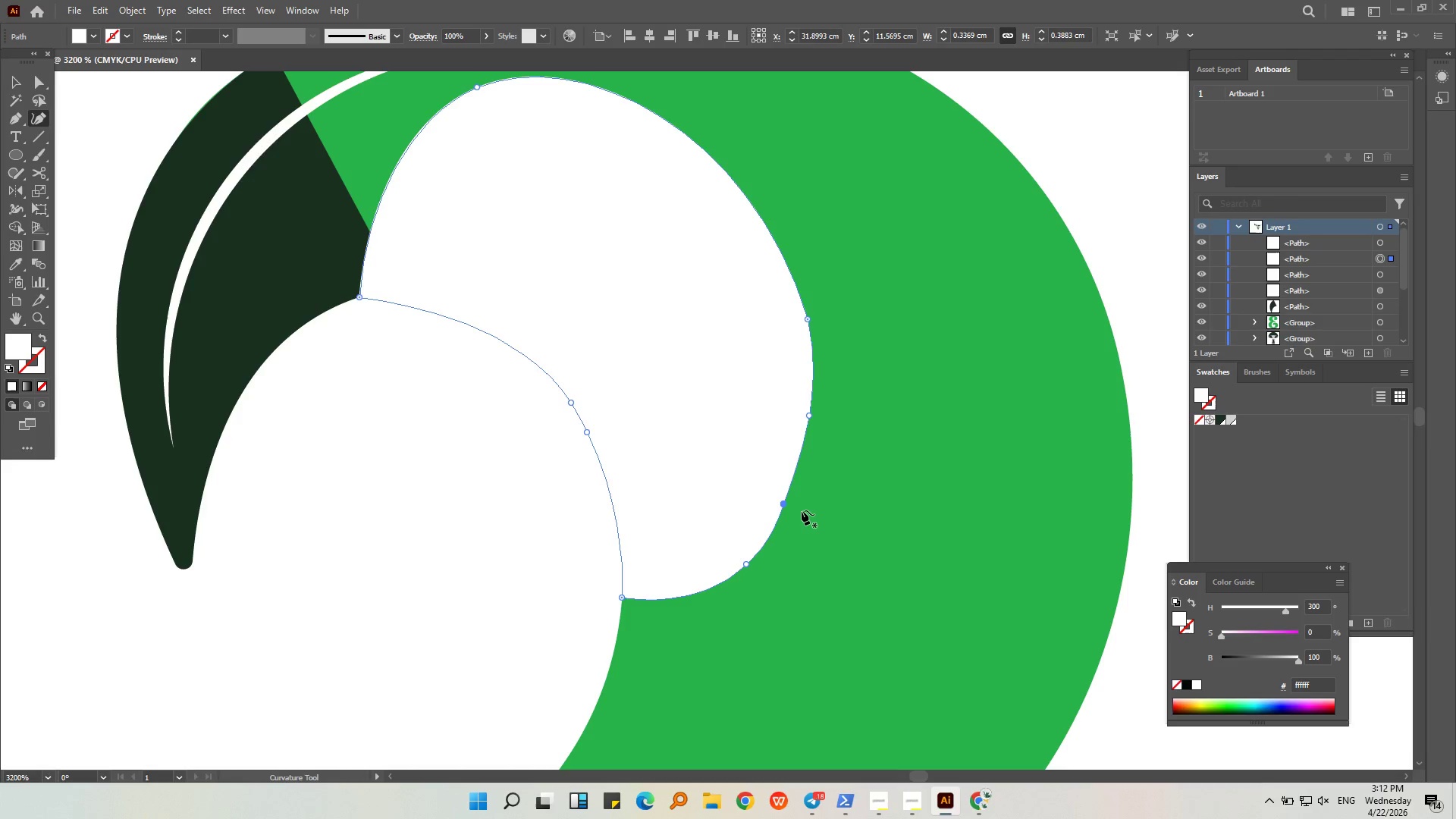 
key(Delete)
 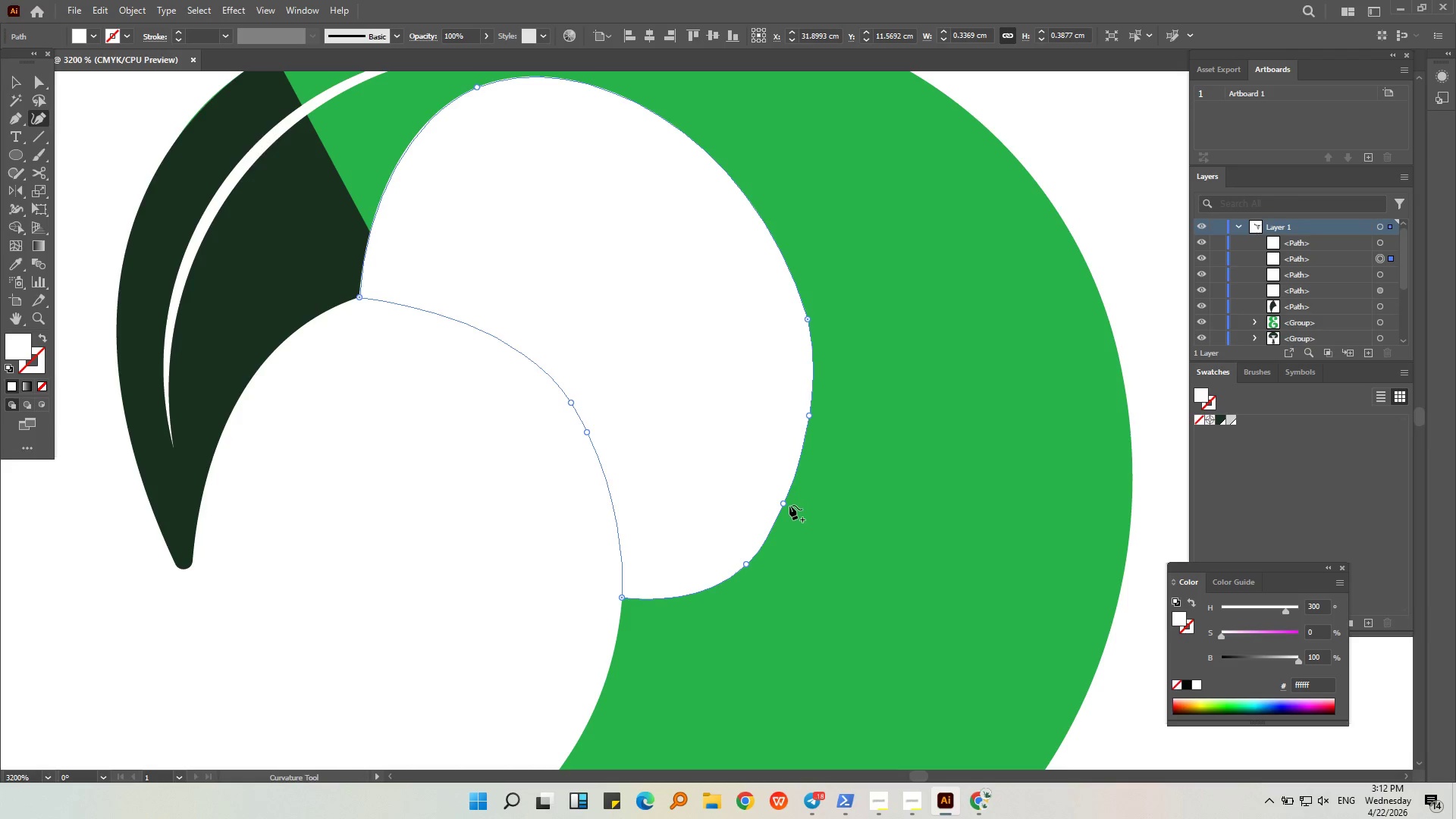 
left_click([784, 502])
 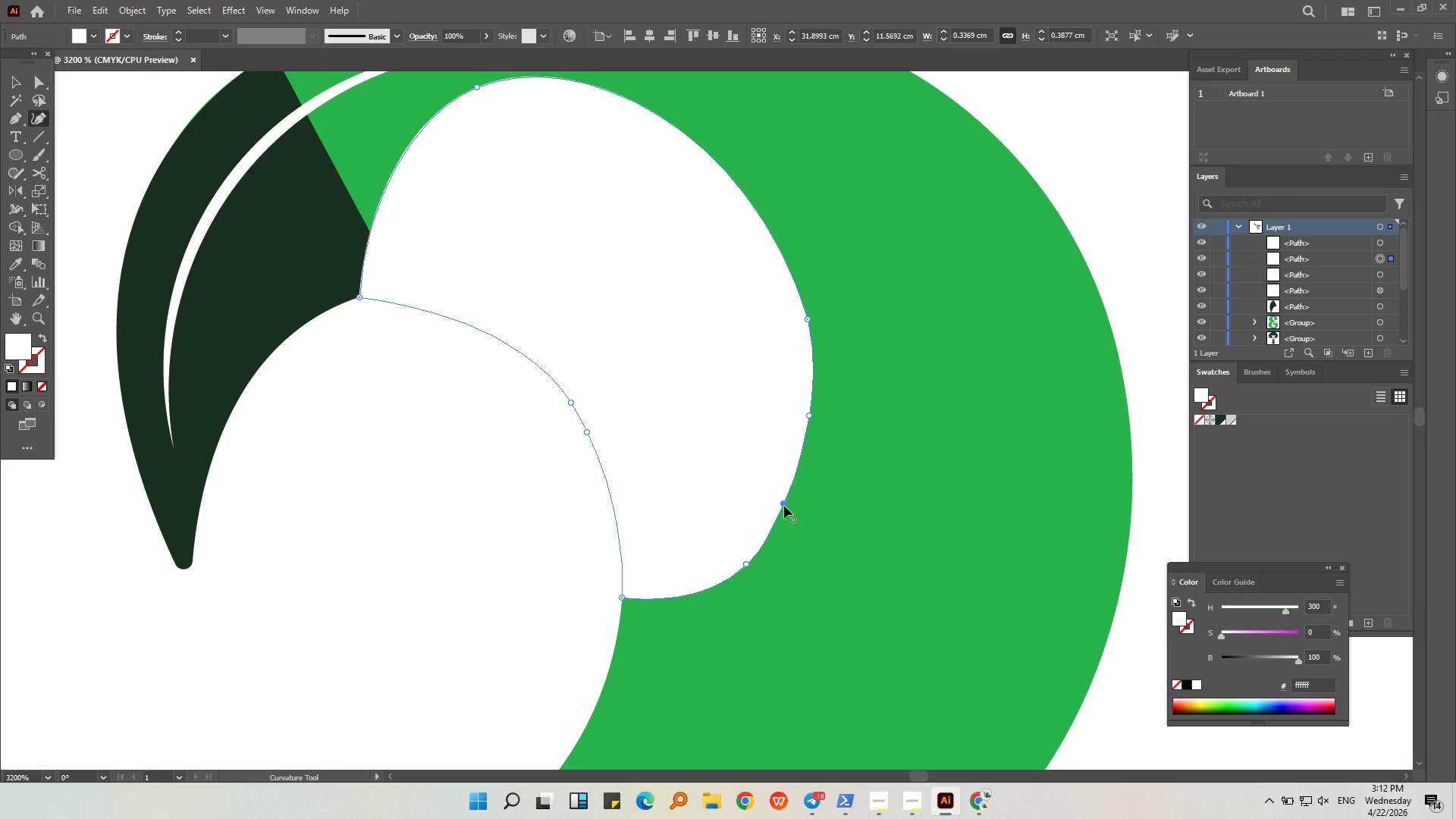 
key(Delete)
 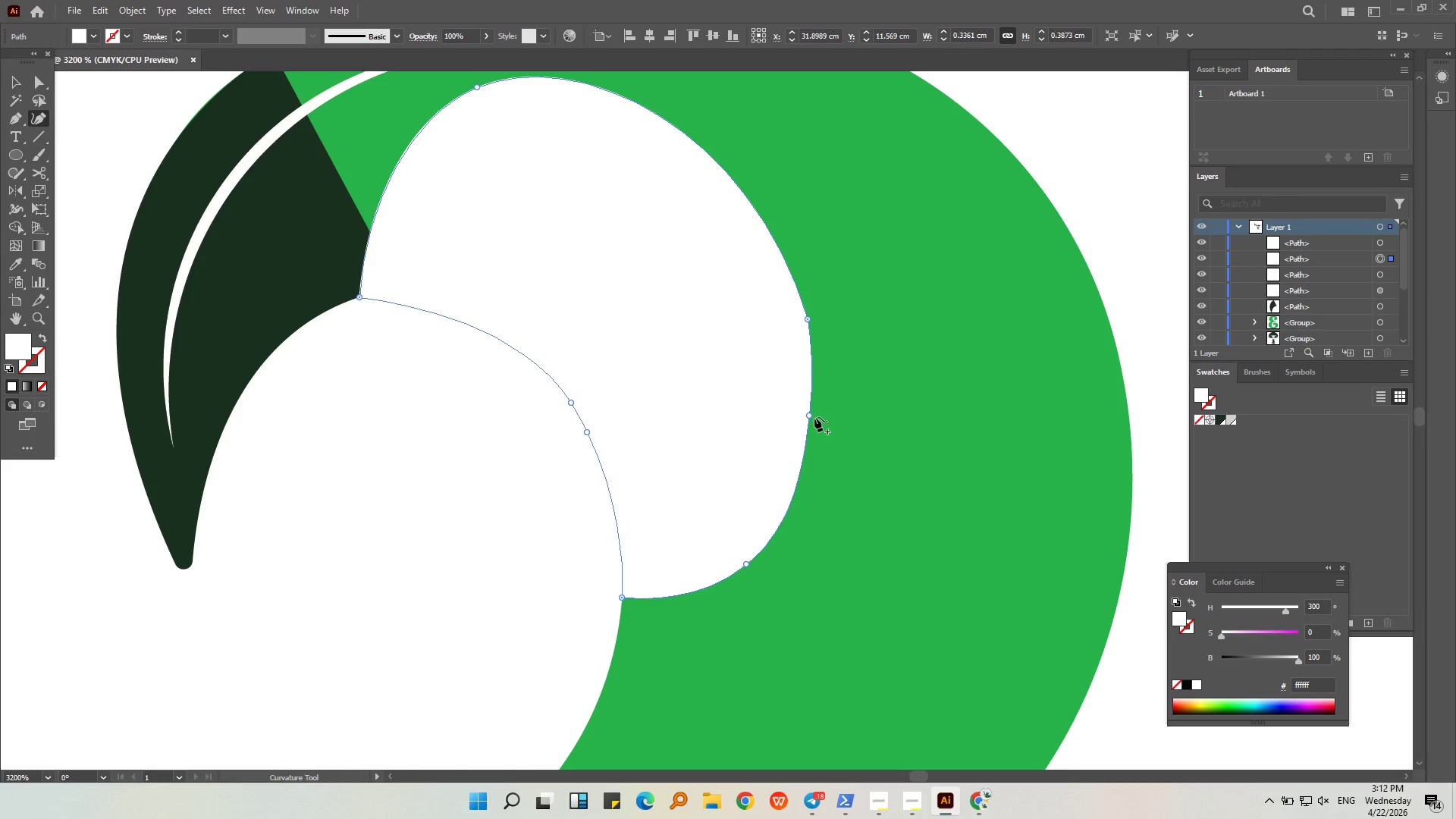 
left_click([811, 415])
 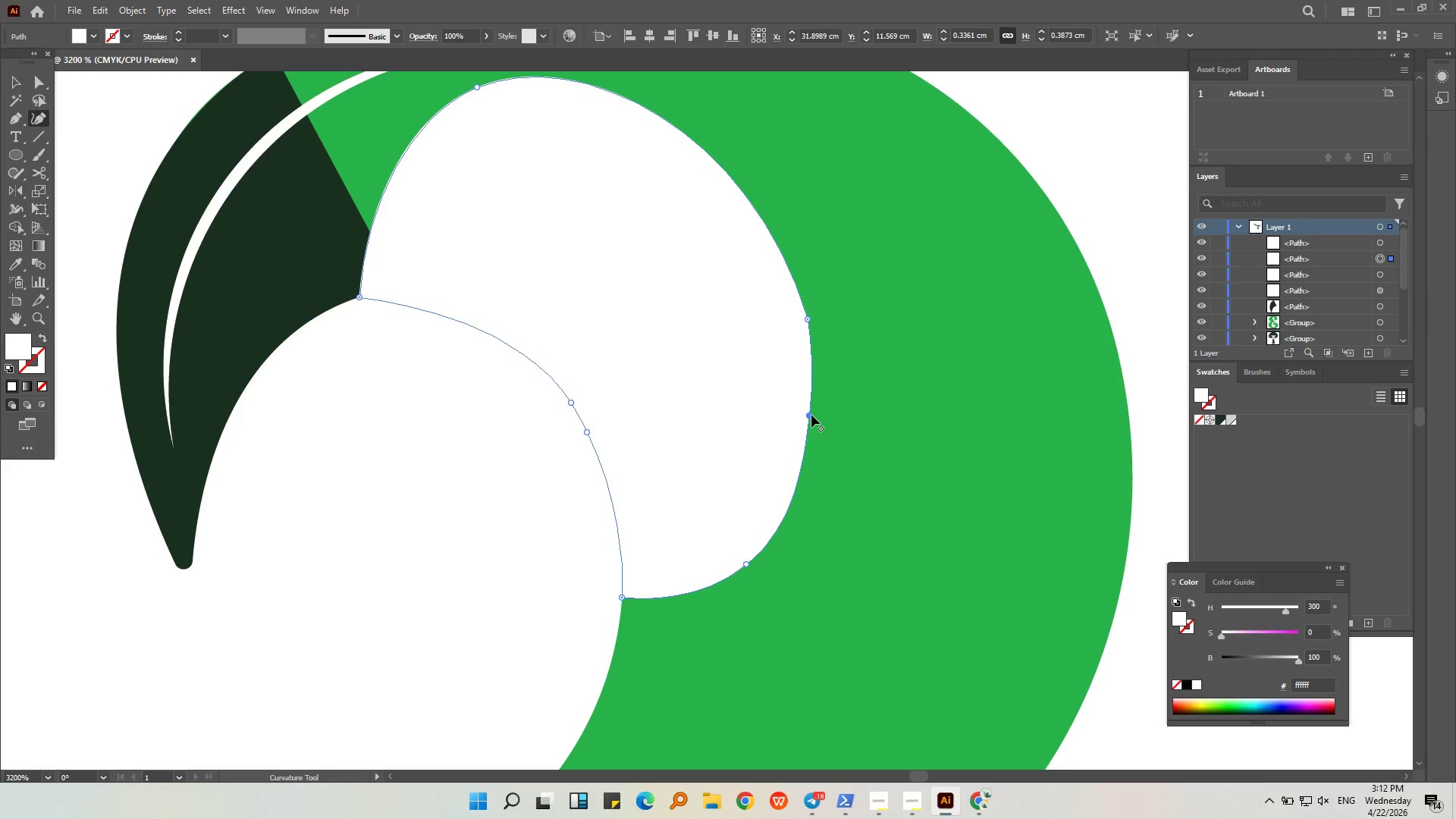 
key(Delete)
 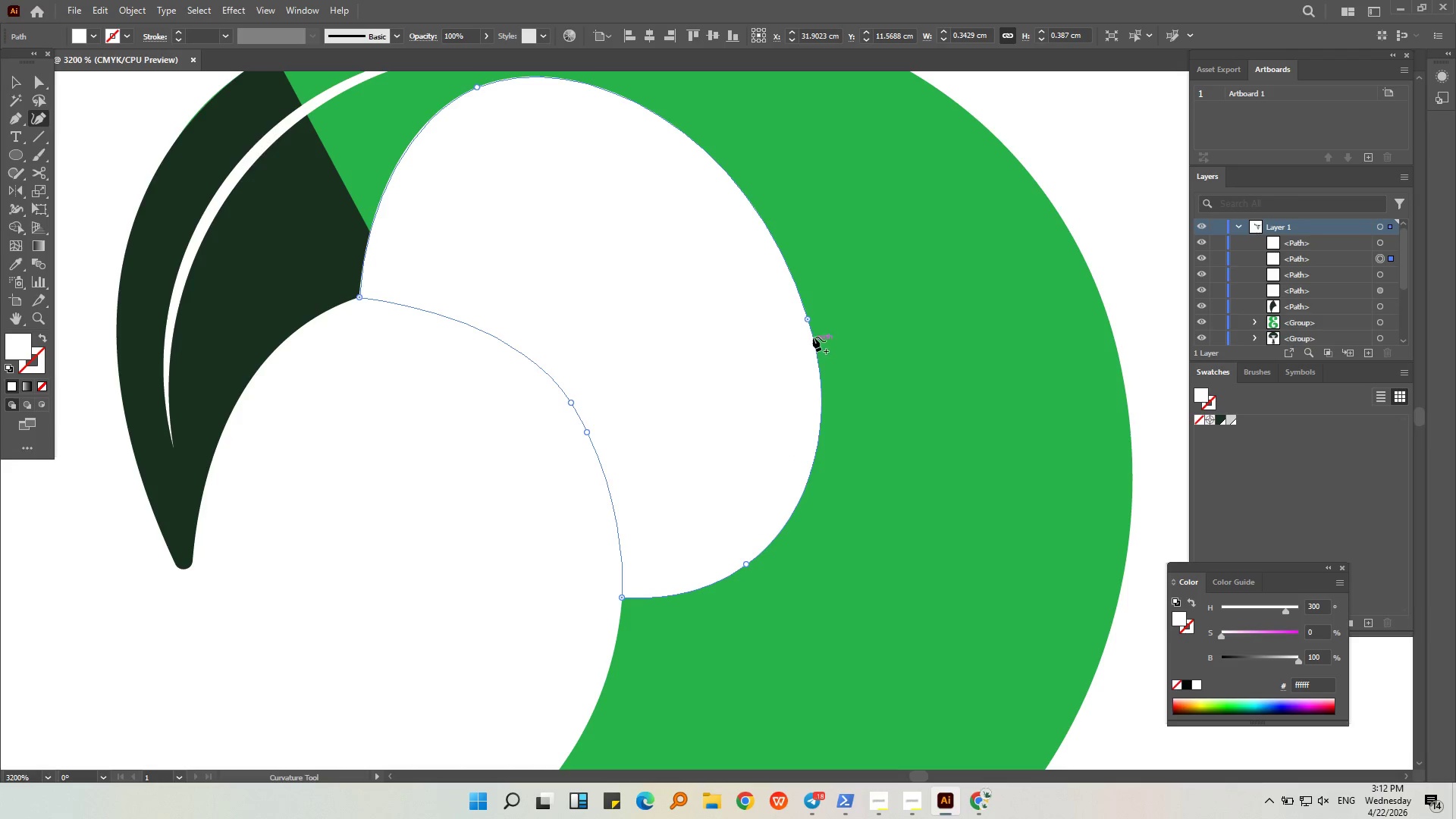 
left_click([808, 318])
 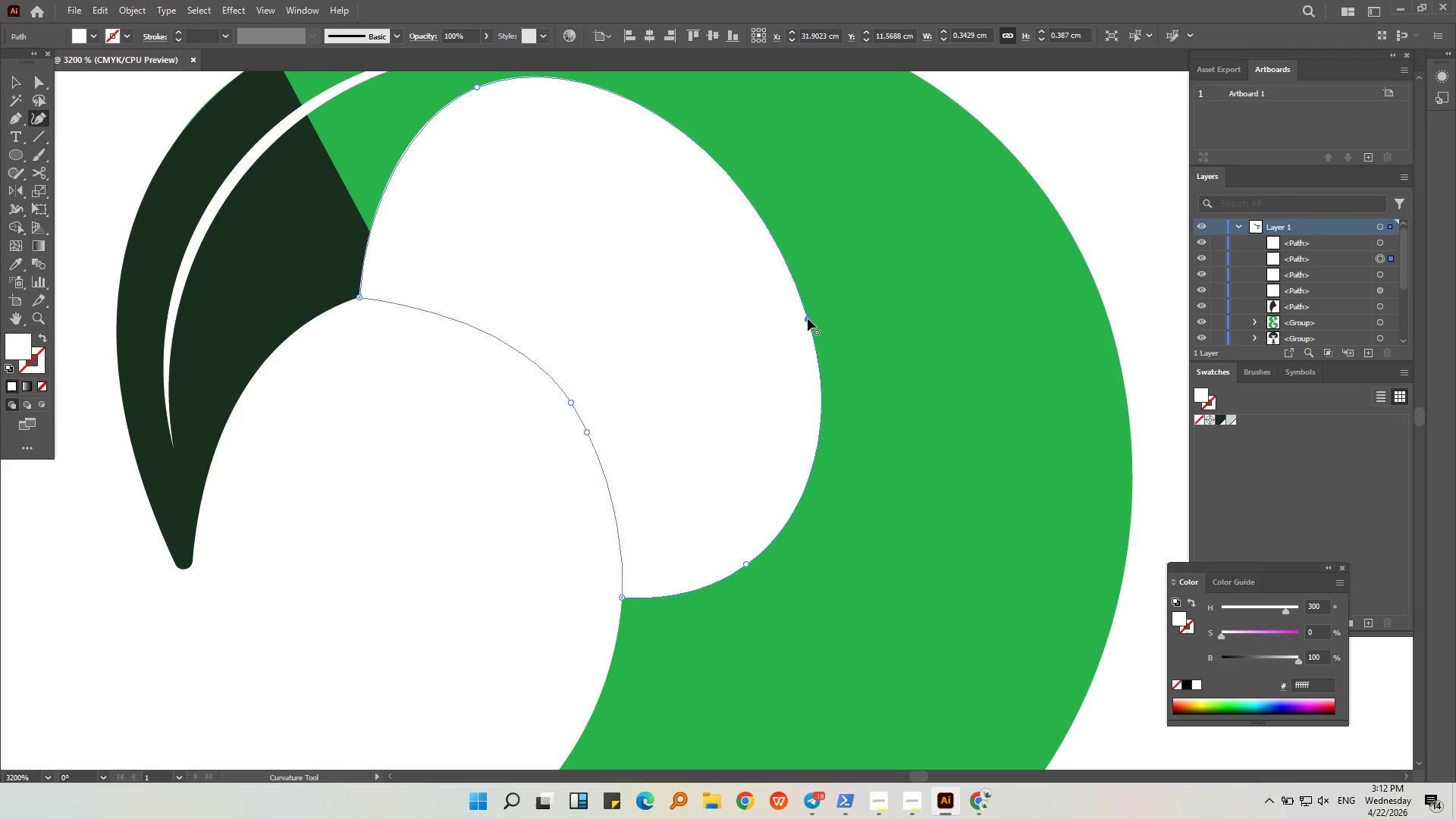 
key(Delete)
 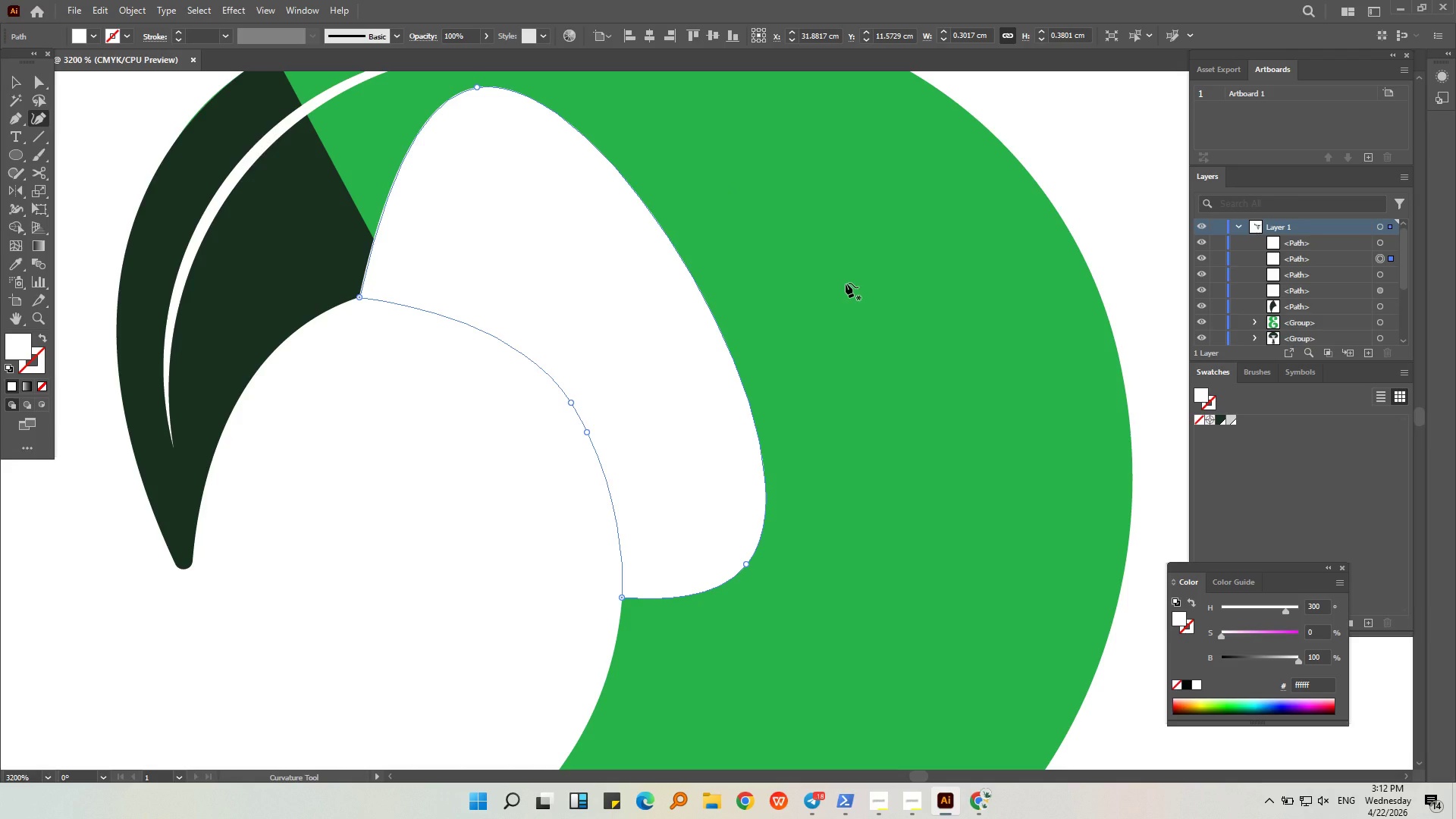 
key(Control+ControlLeft)
 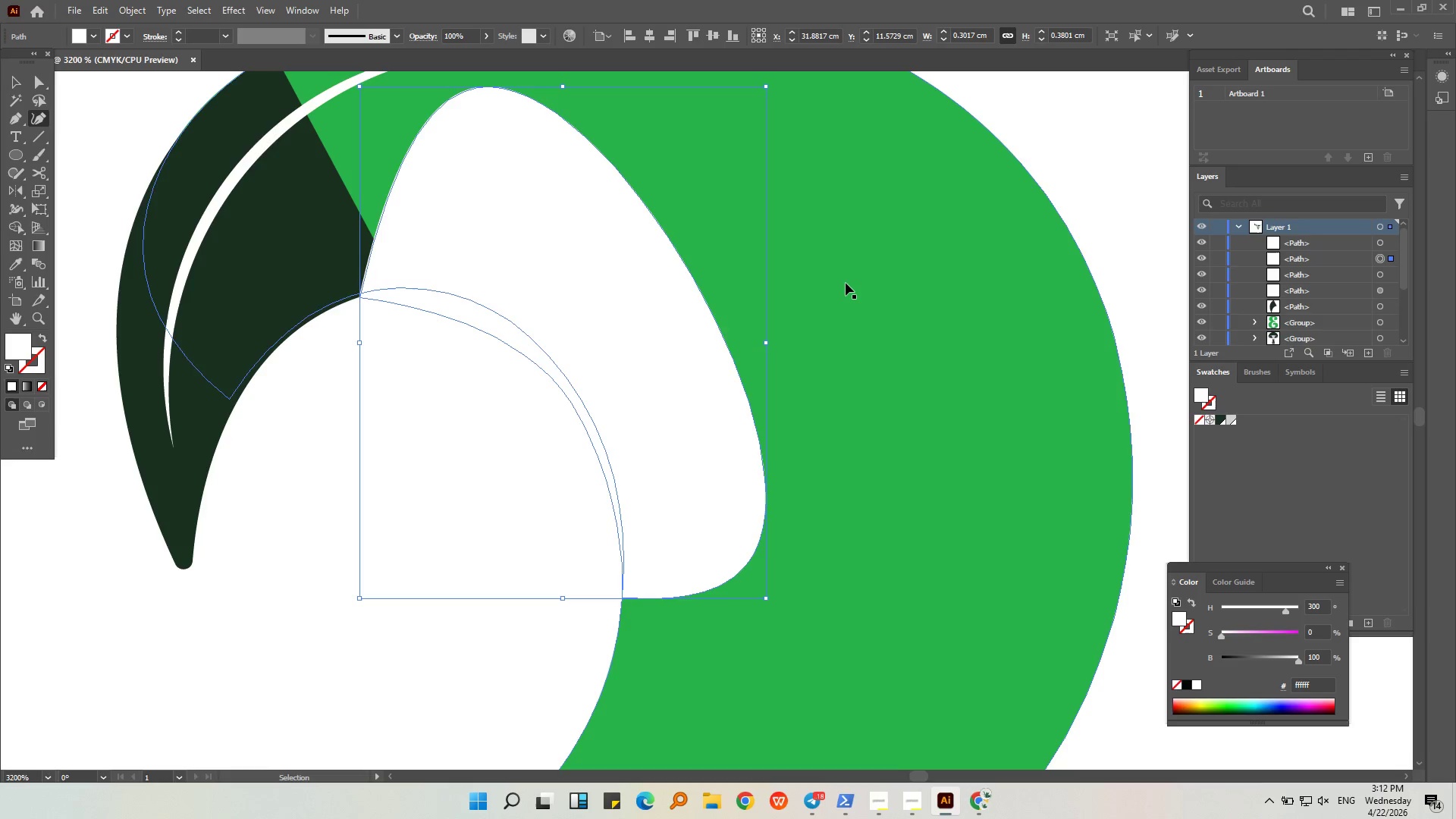 
key(Control+Z)
 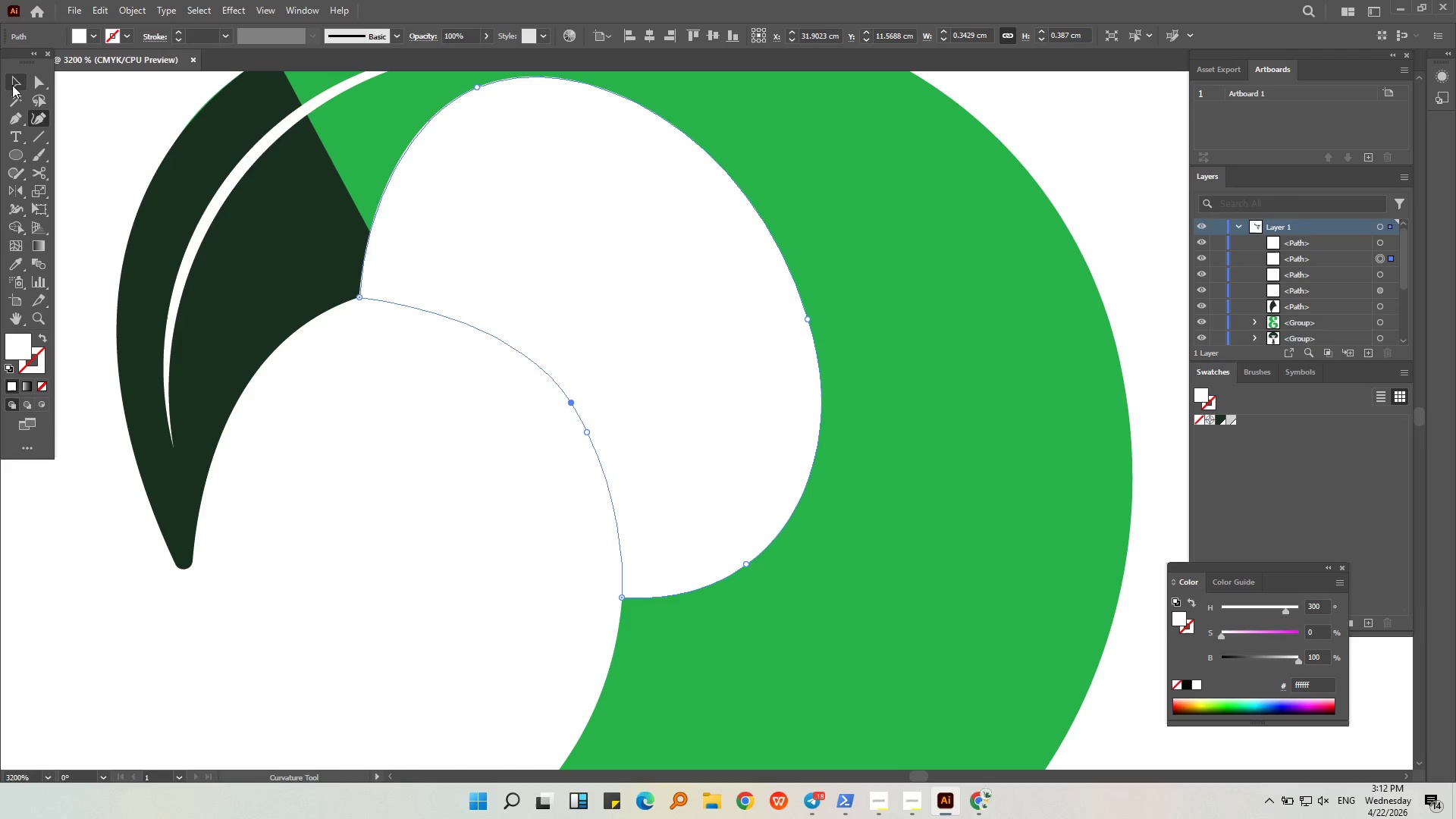 
double_click([857, 319])
 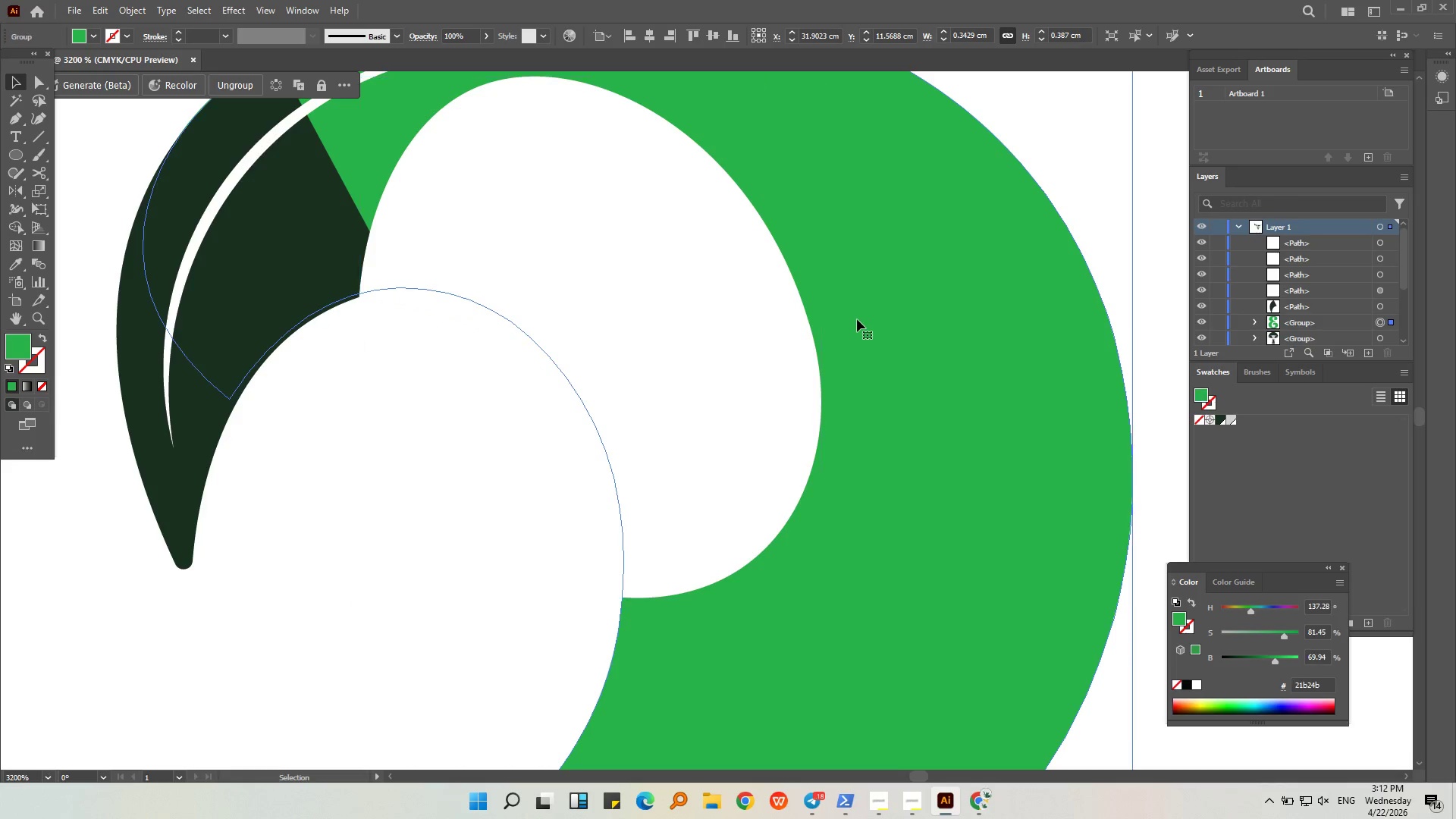 
key(Alt+AltLeft)
 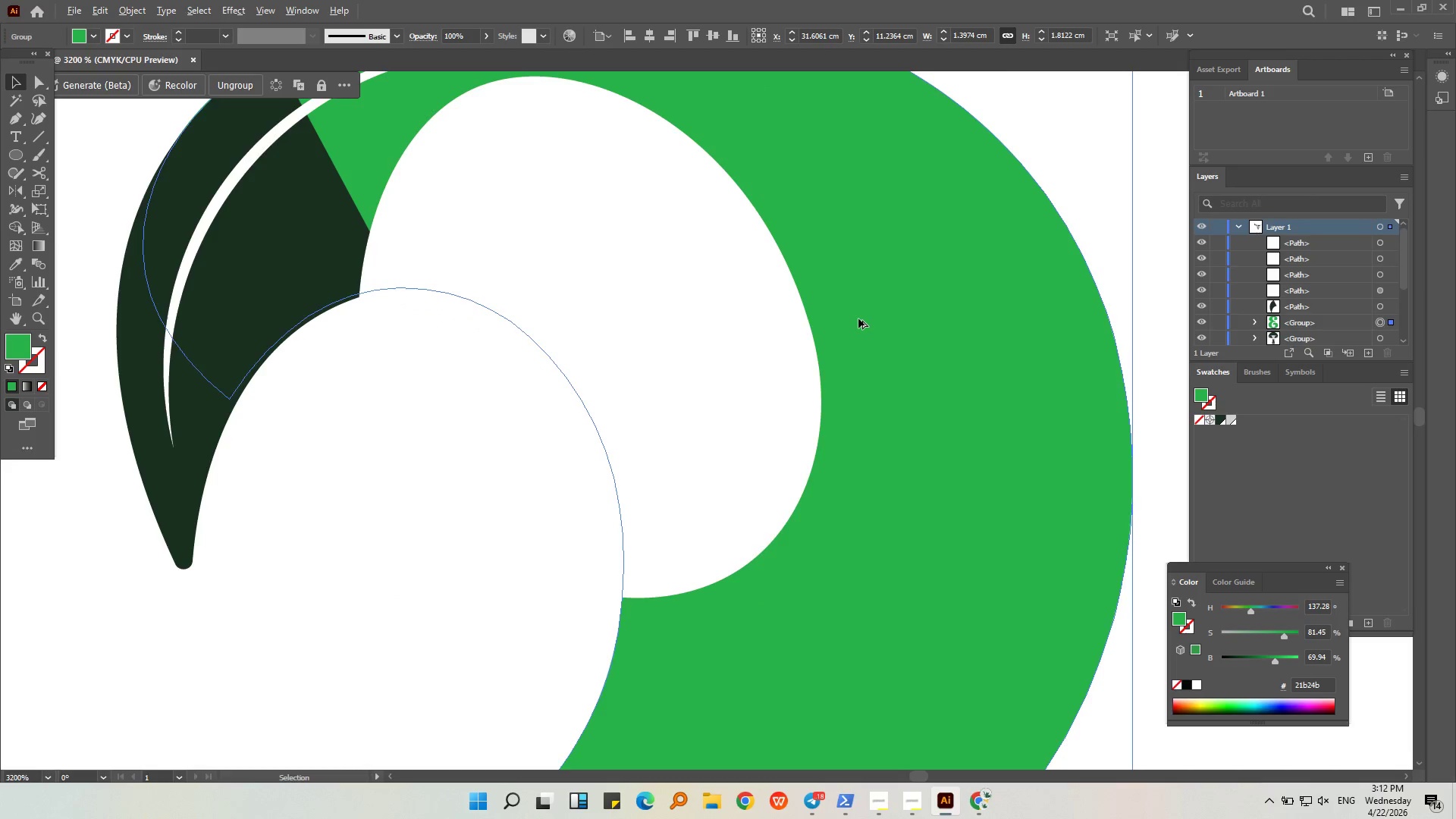 
scroll: coordinate [858, 319], scroll_direction: down, amount: 1.0
 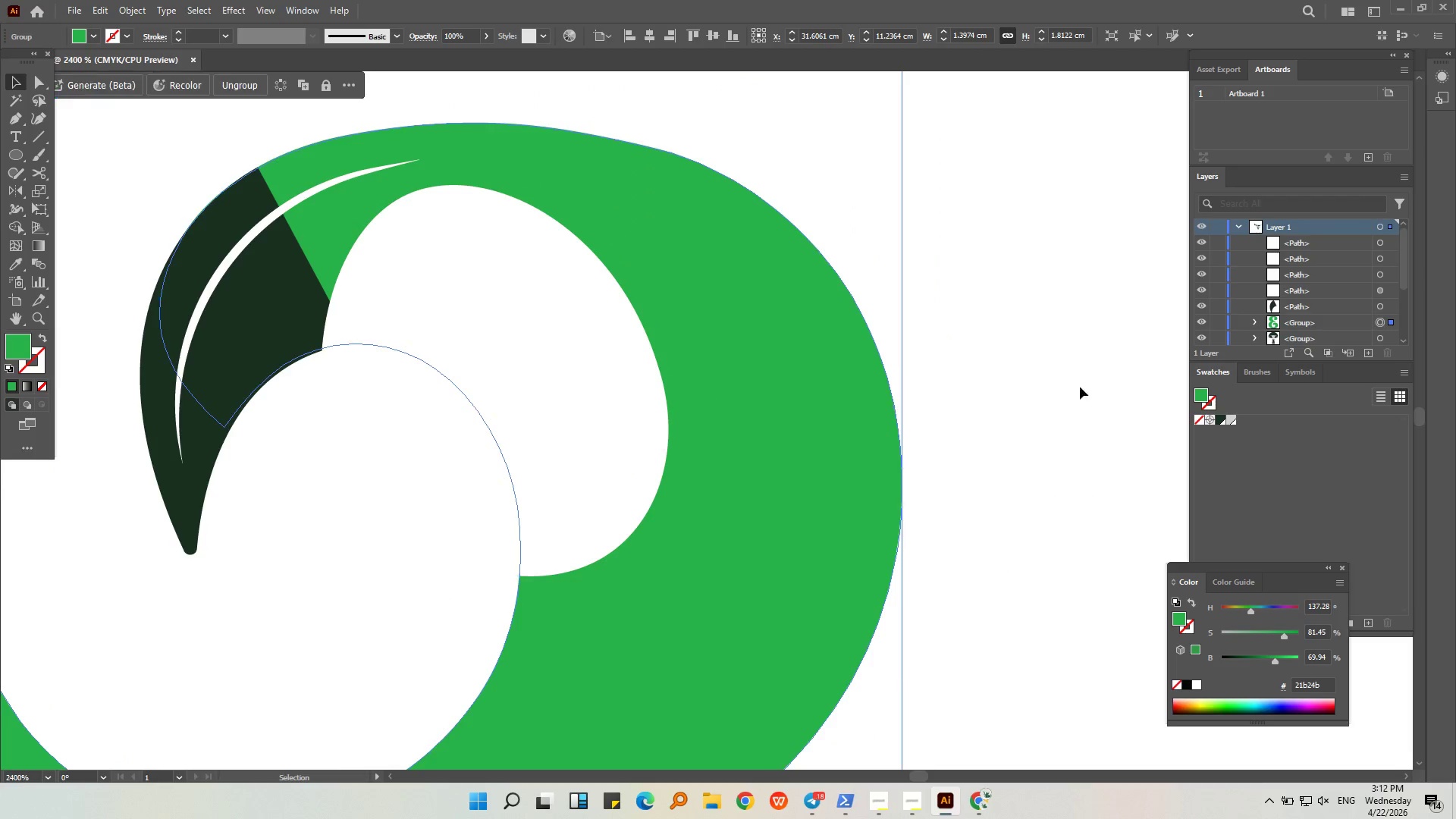 
left_click([1181, 392])
 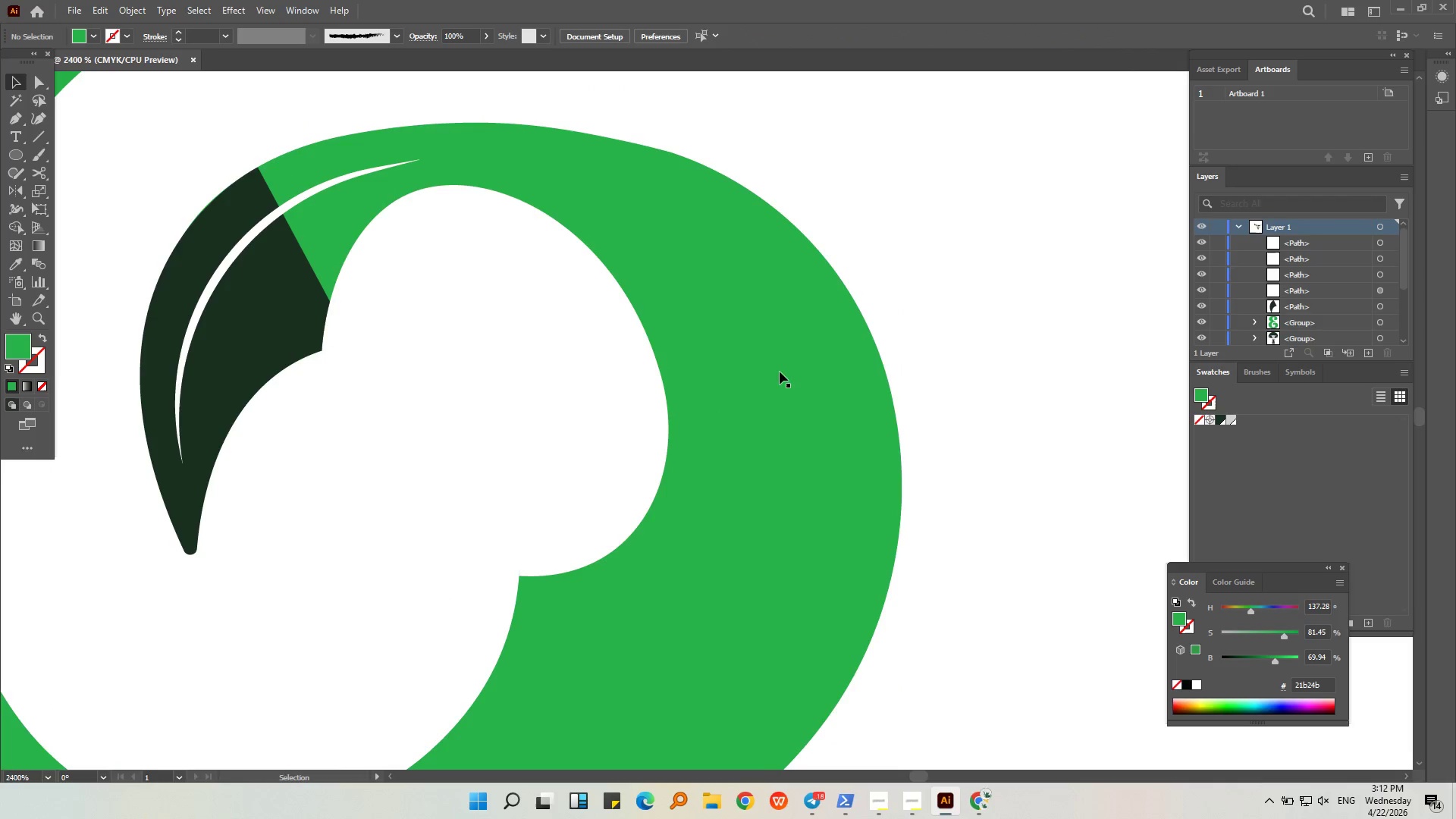 
hold_key(key=AltLeft, duration=0.59)
scroll: coordinate [613, 378], scroll_direction: down, amount: 4.0
 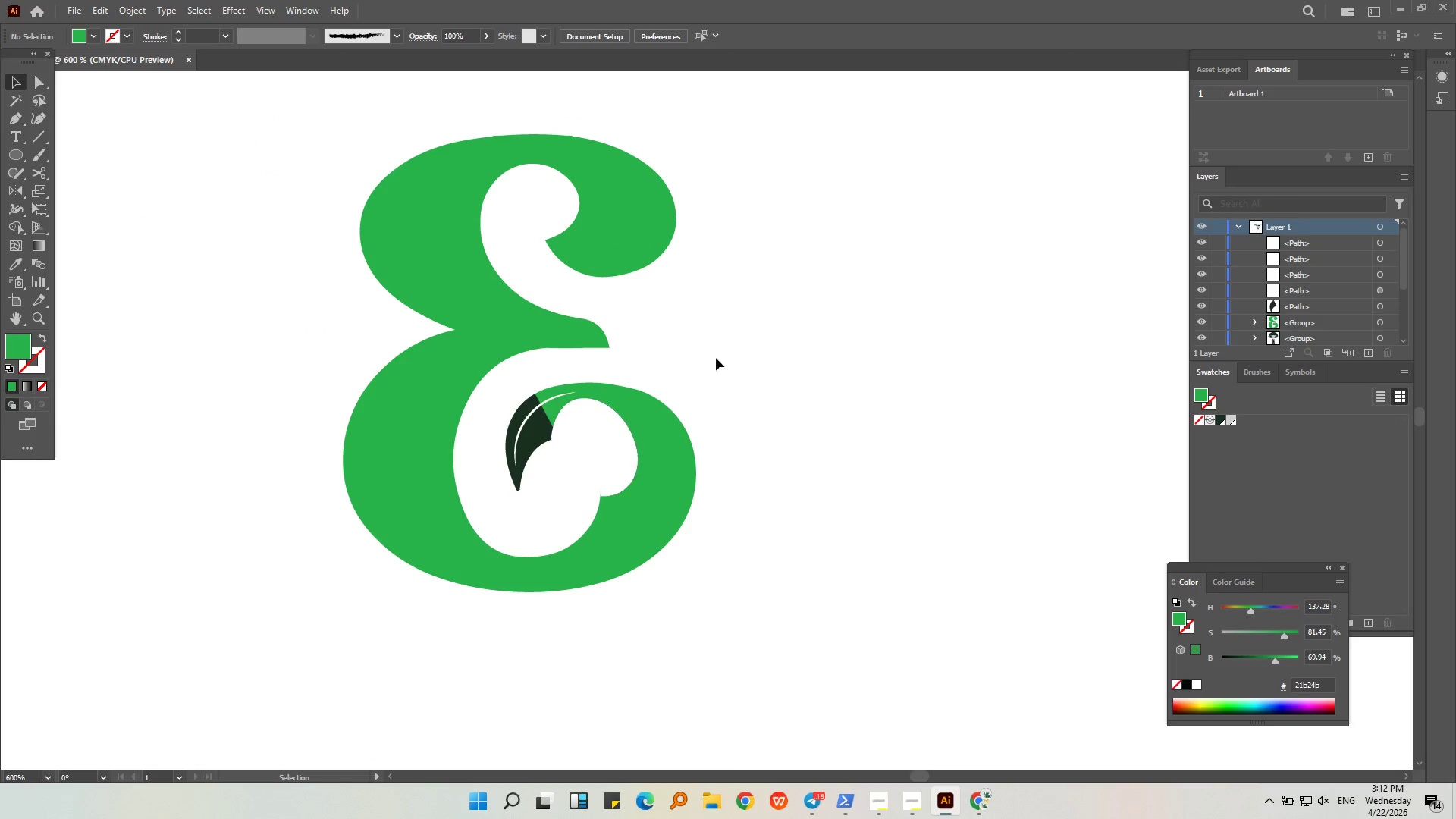 
left_click([755, 323])
 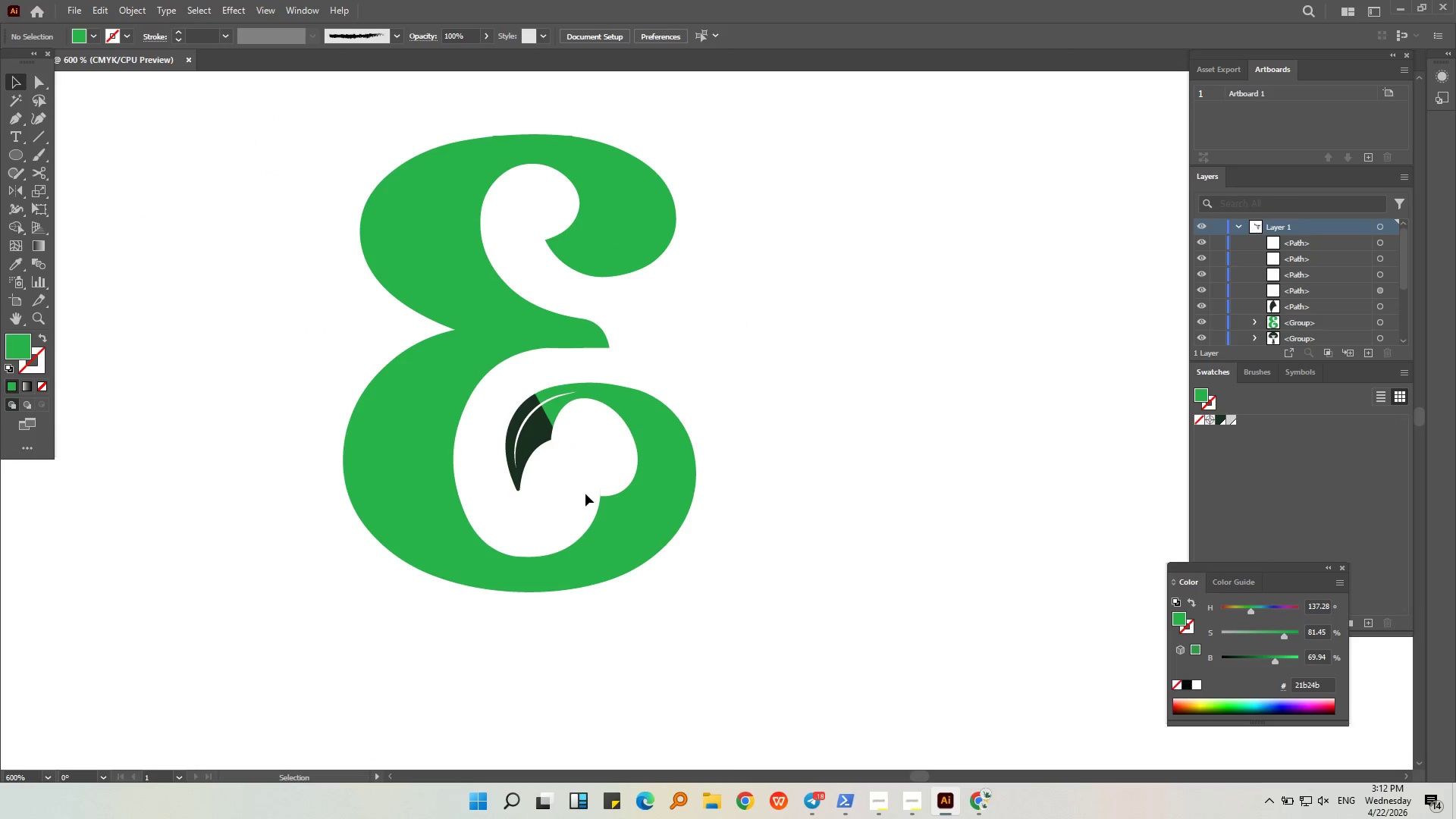 
left_click([607, 501])
 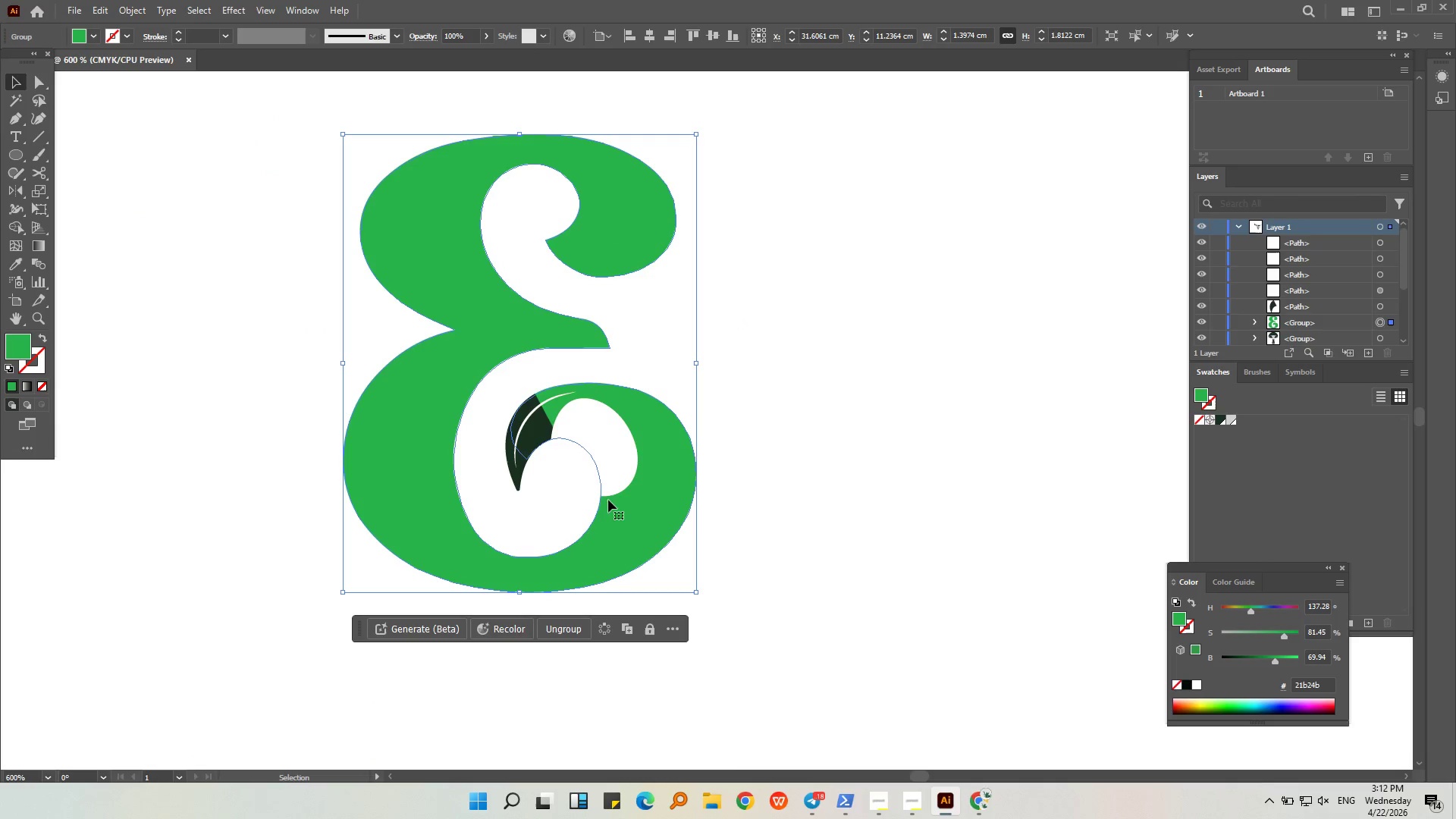 
hold_key(key=AltLeft, duration=0.48)
scroll: coordinate [609, 499], scroll_direction: up, amount: 2.0
 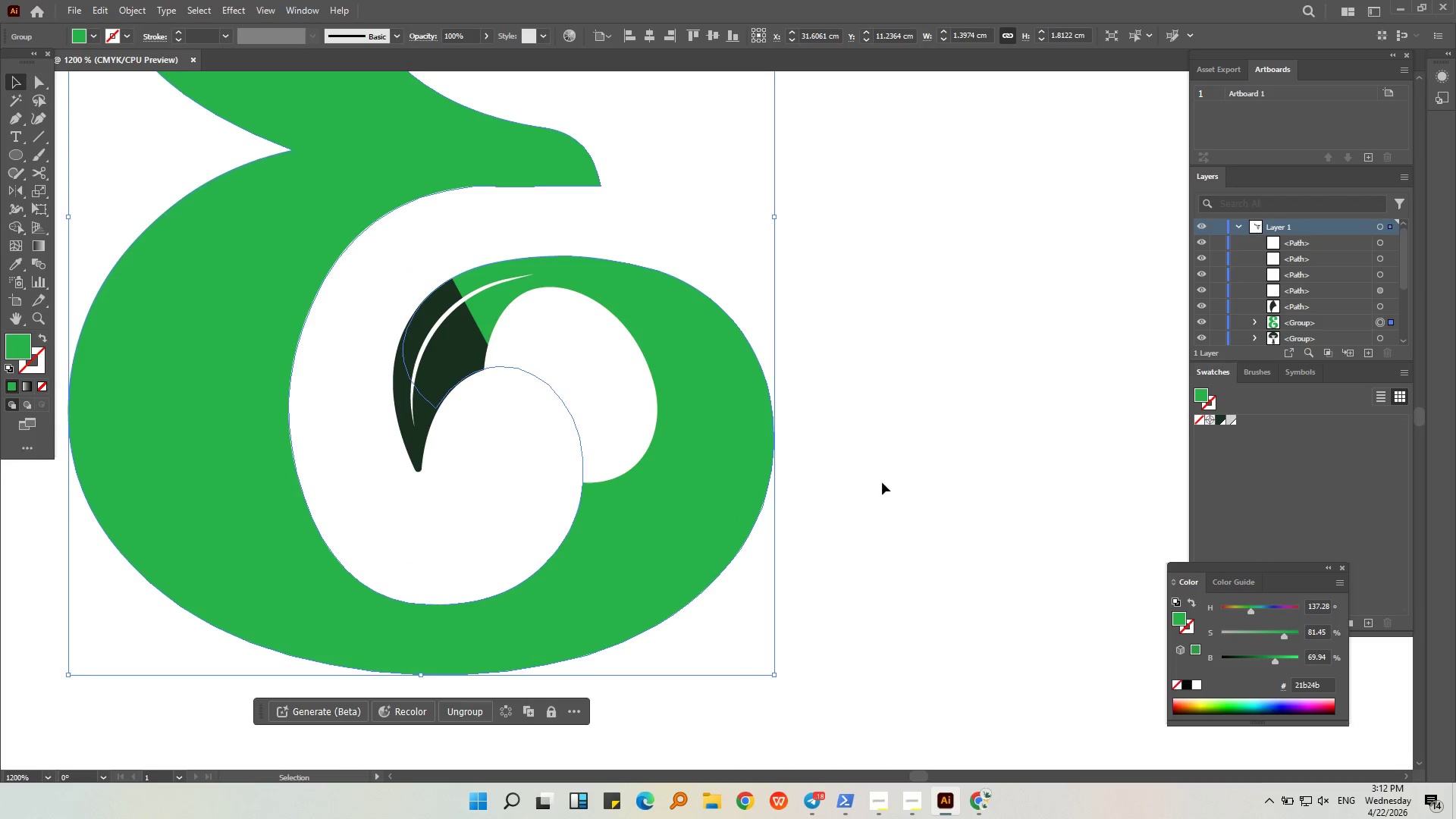 
left_click([882, 479])
 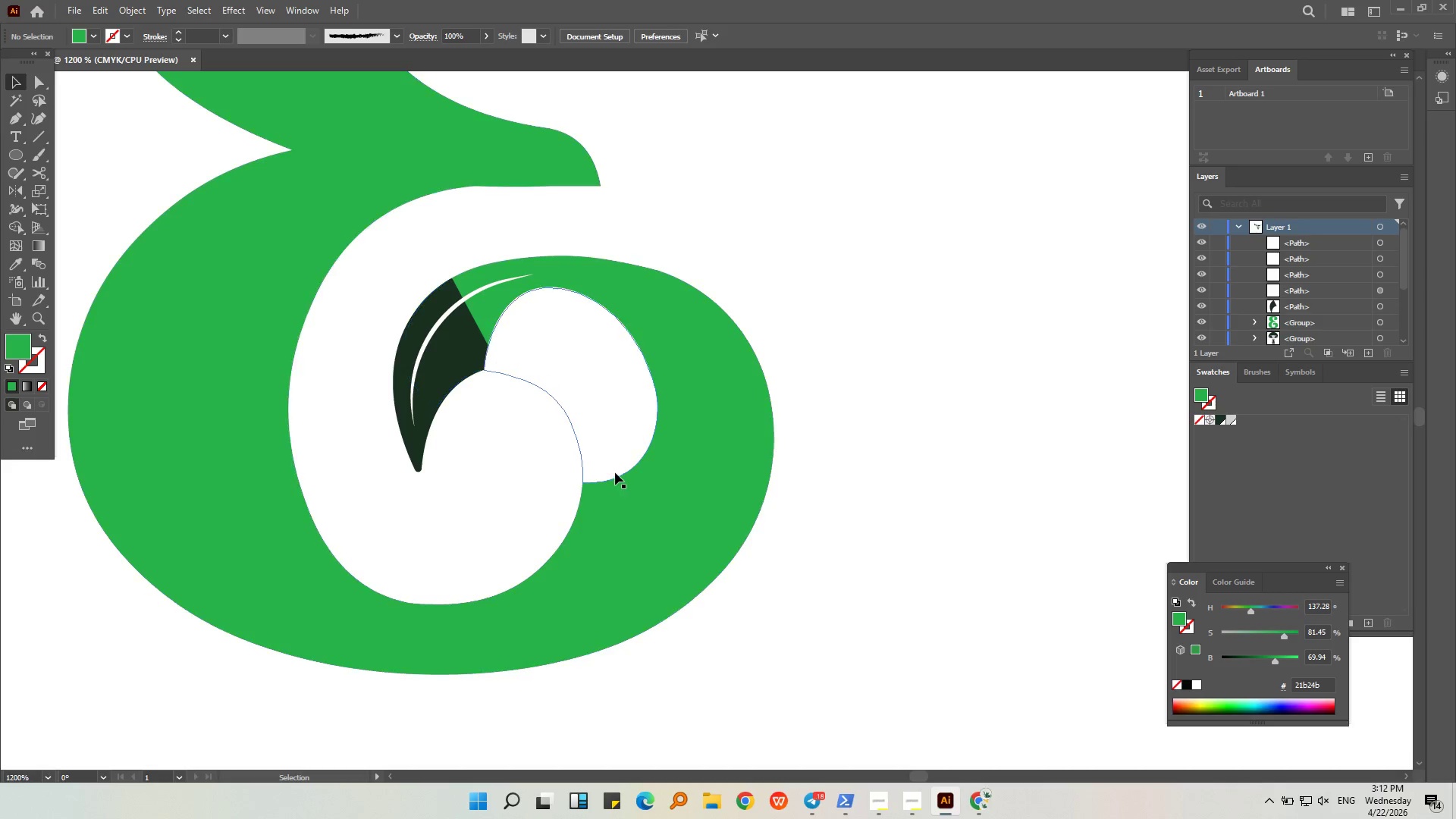 
left_click([614, 471])
 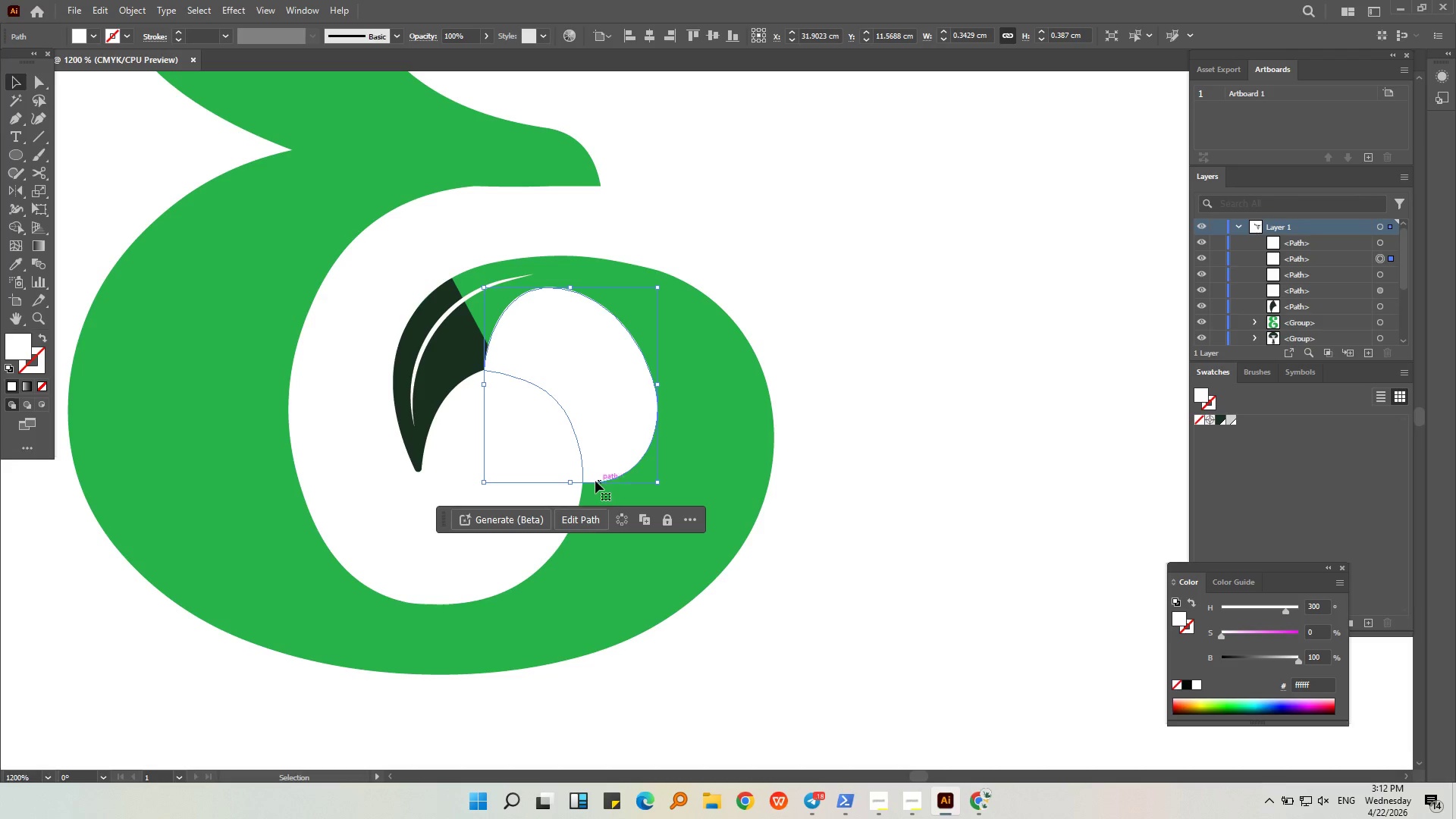 
left_click([863, 405])
 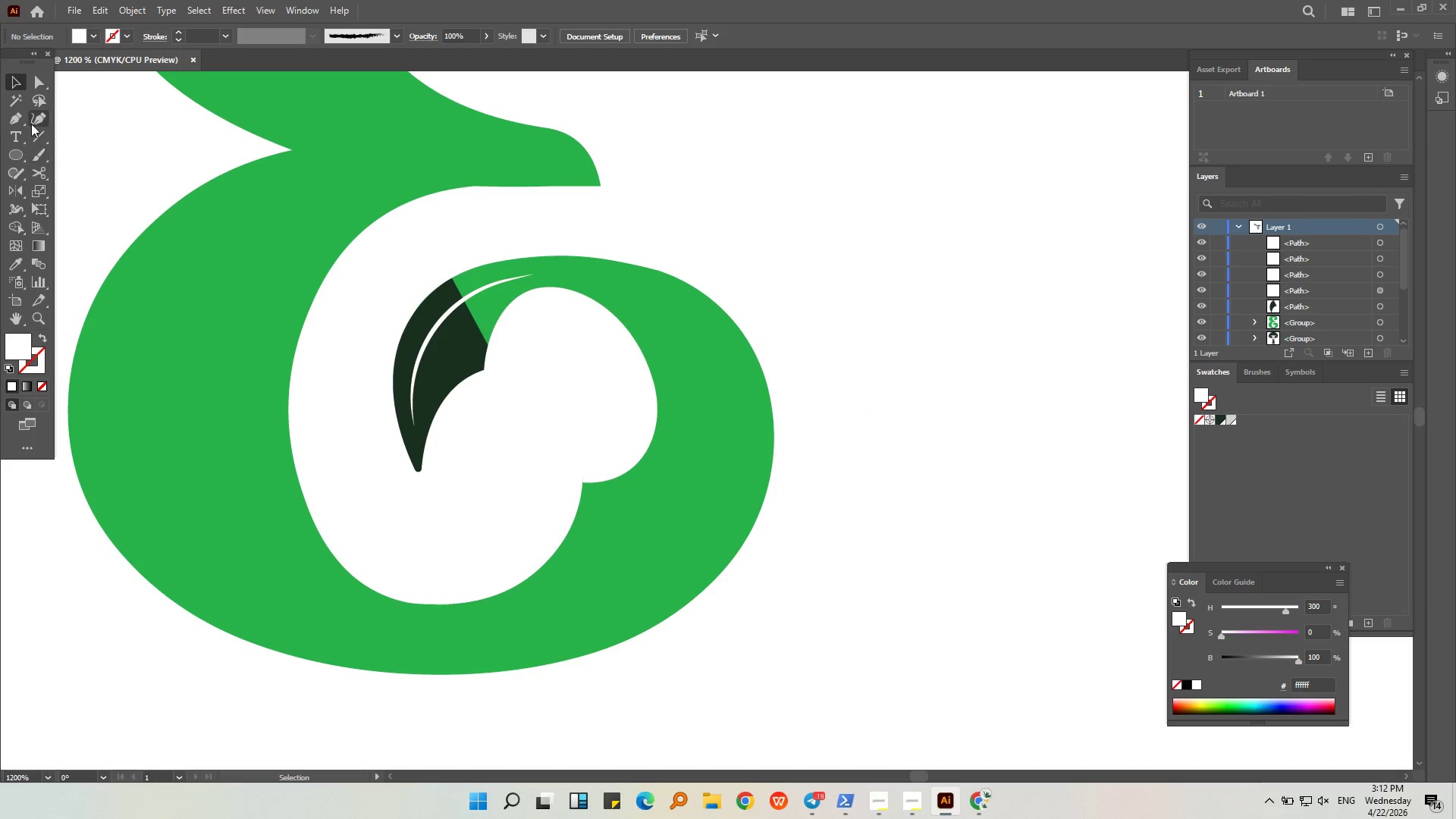 
left_click([17, 117])
 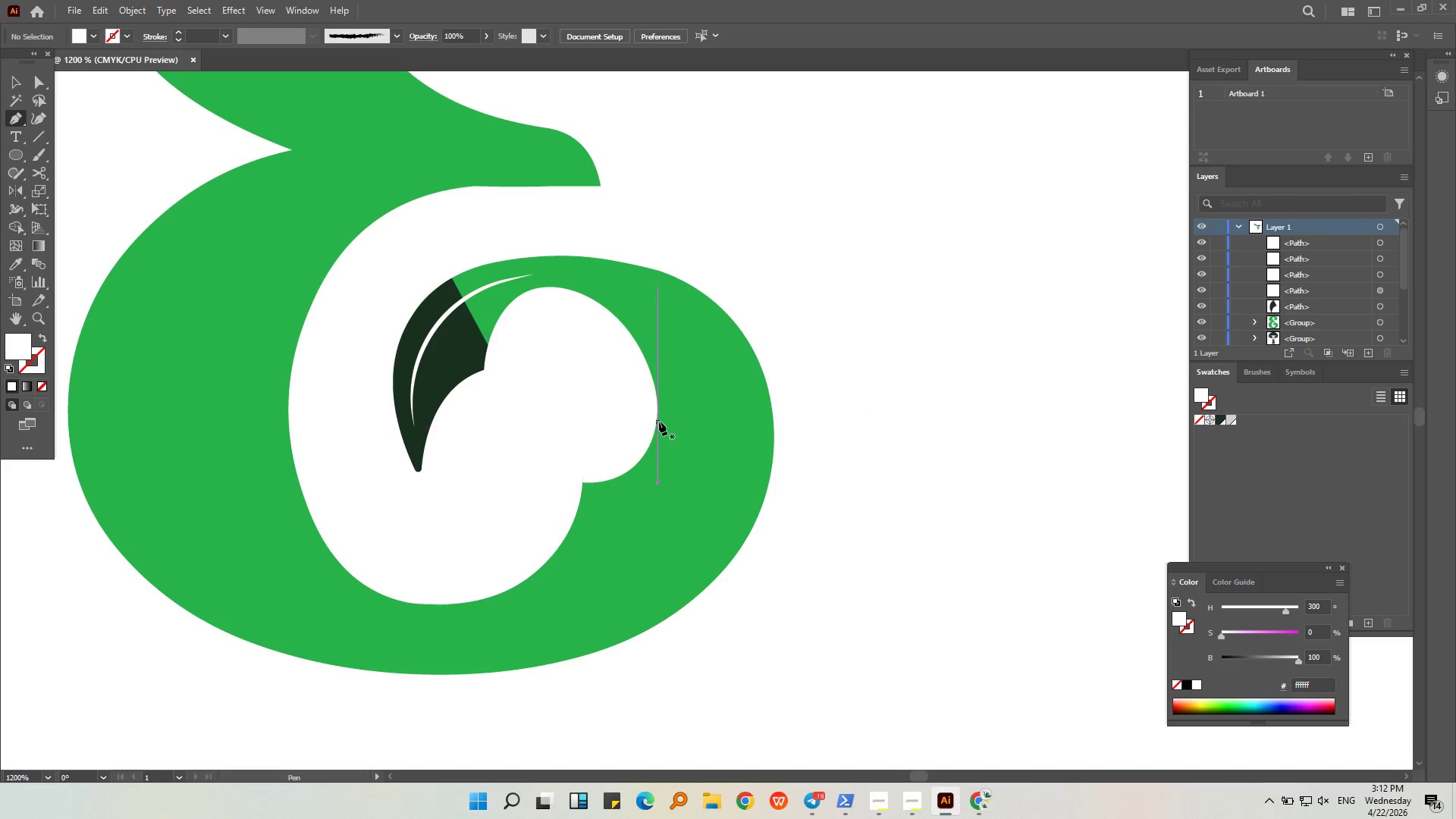 
left_click([658, 422])
 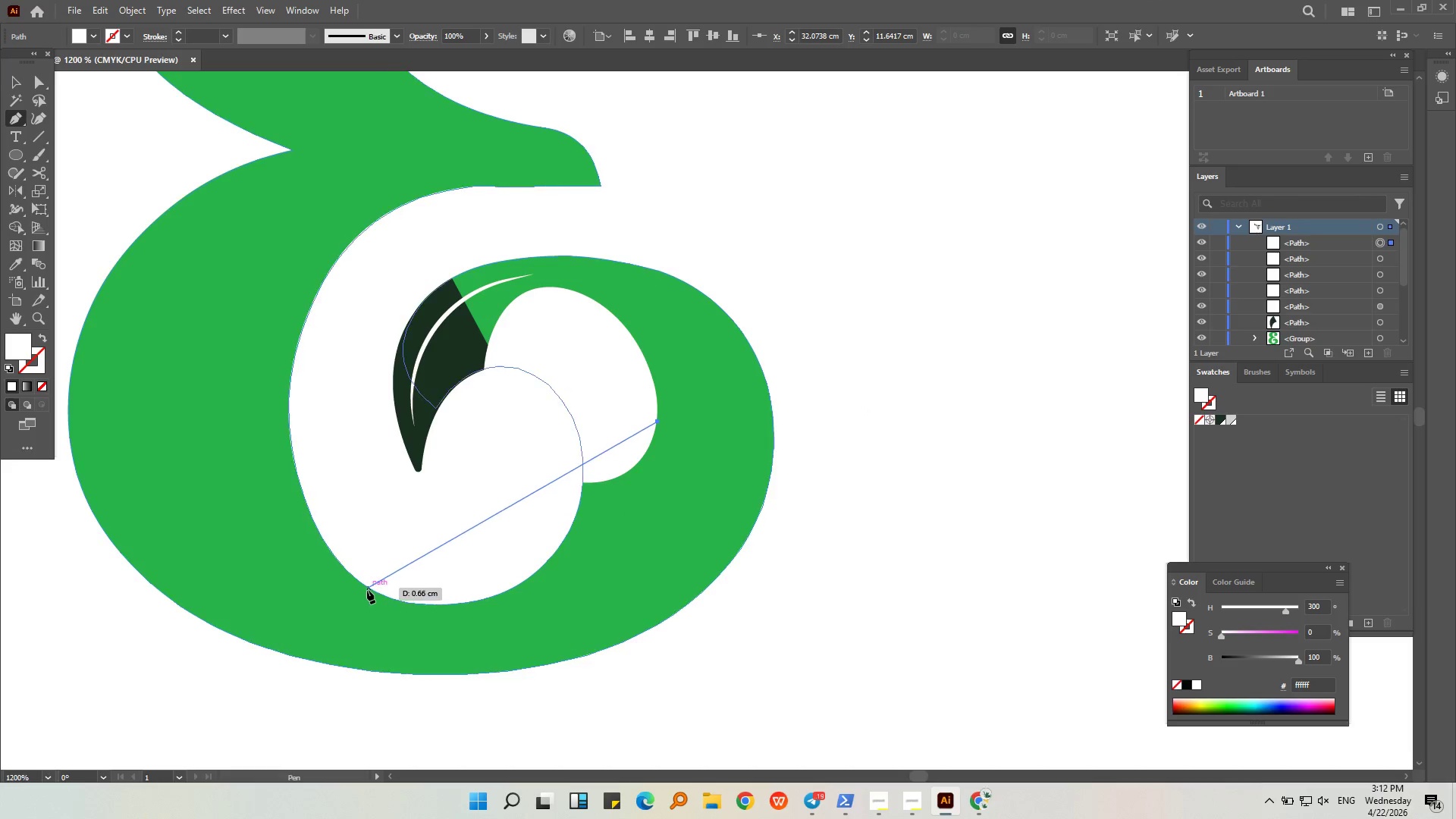 
left_click_drag(start_coordinate=[366, 588], to_coordinate=[127, 482])
 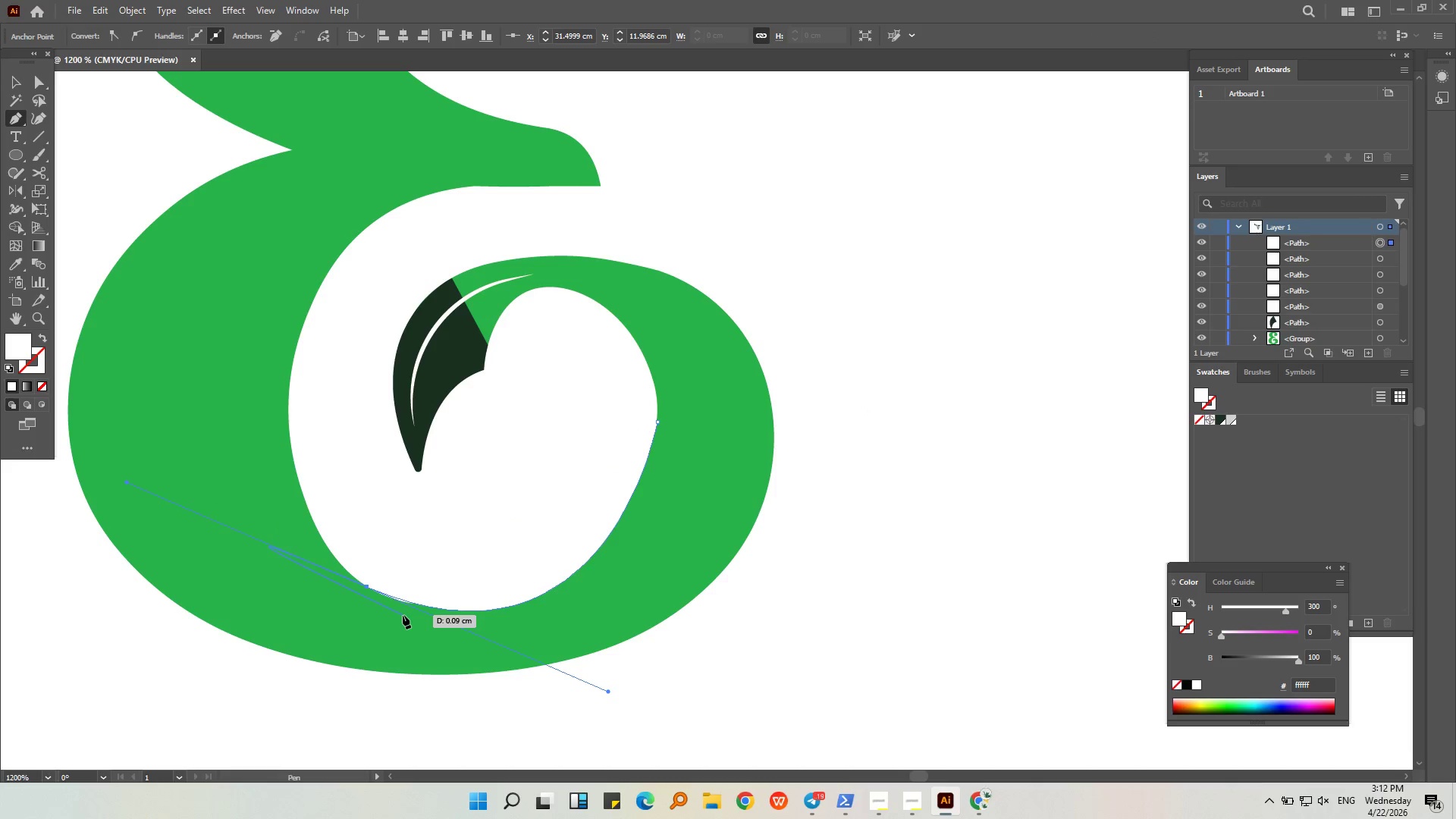 
key(Control+Z)
 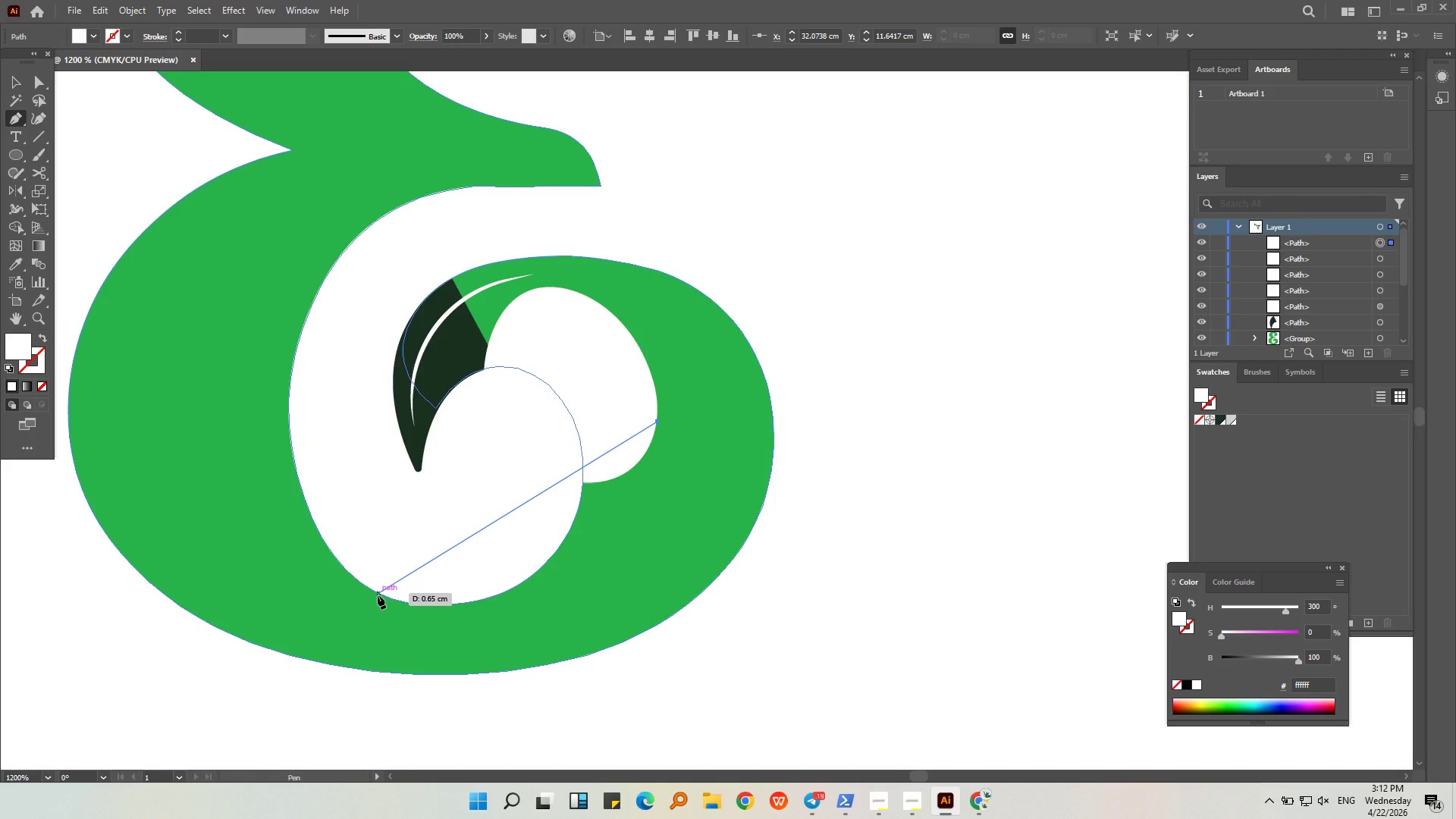 
left_click_drag(start_coordinate=[378, 595], to_coordinate=[147, 491])
 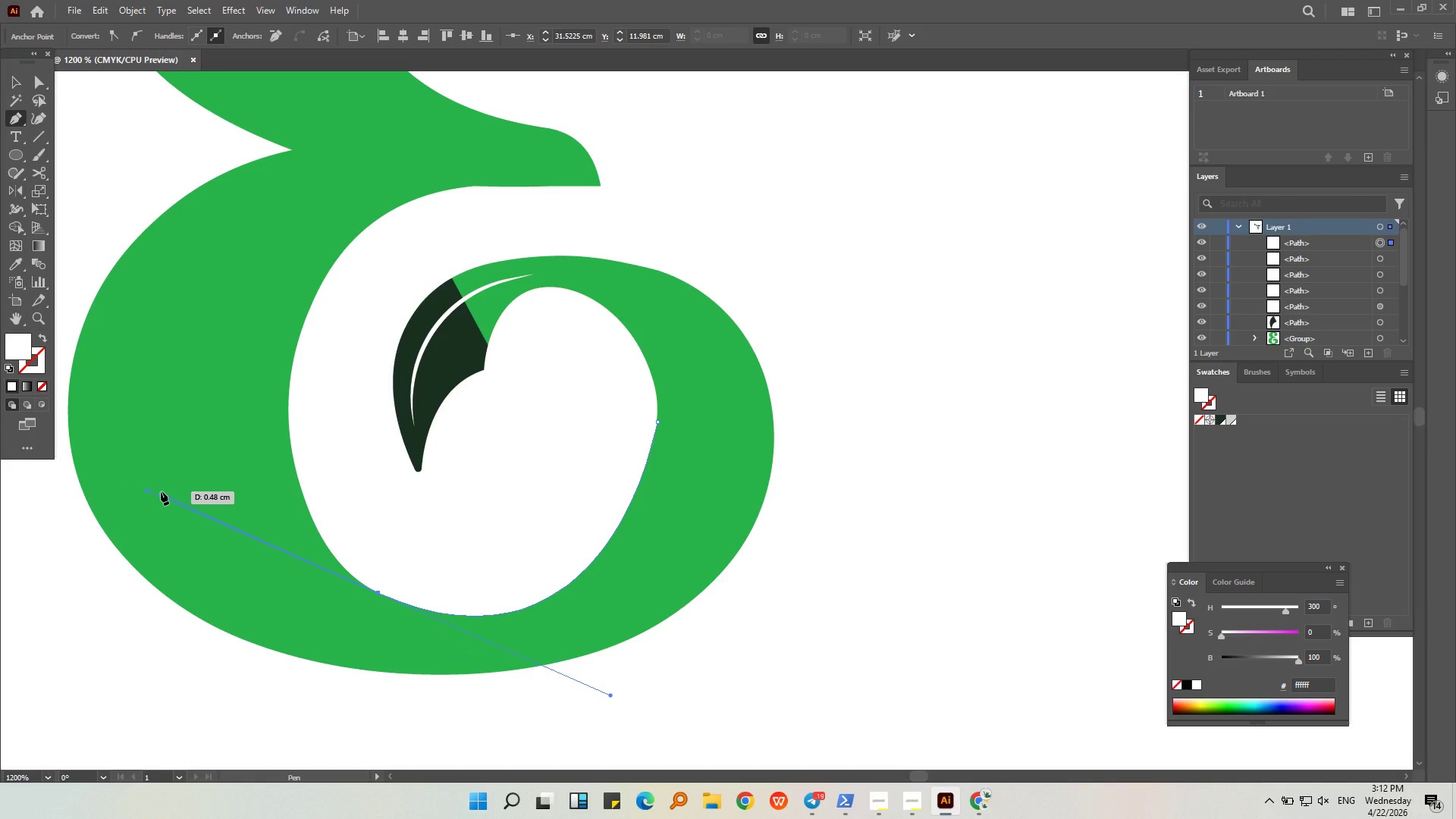 
key(Control+Z)
 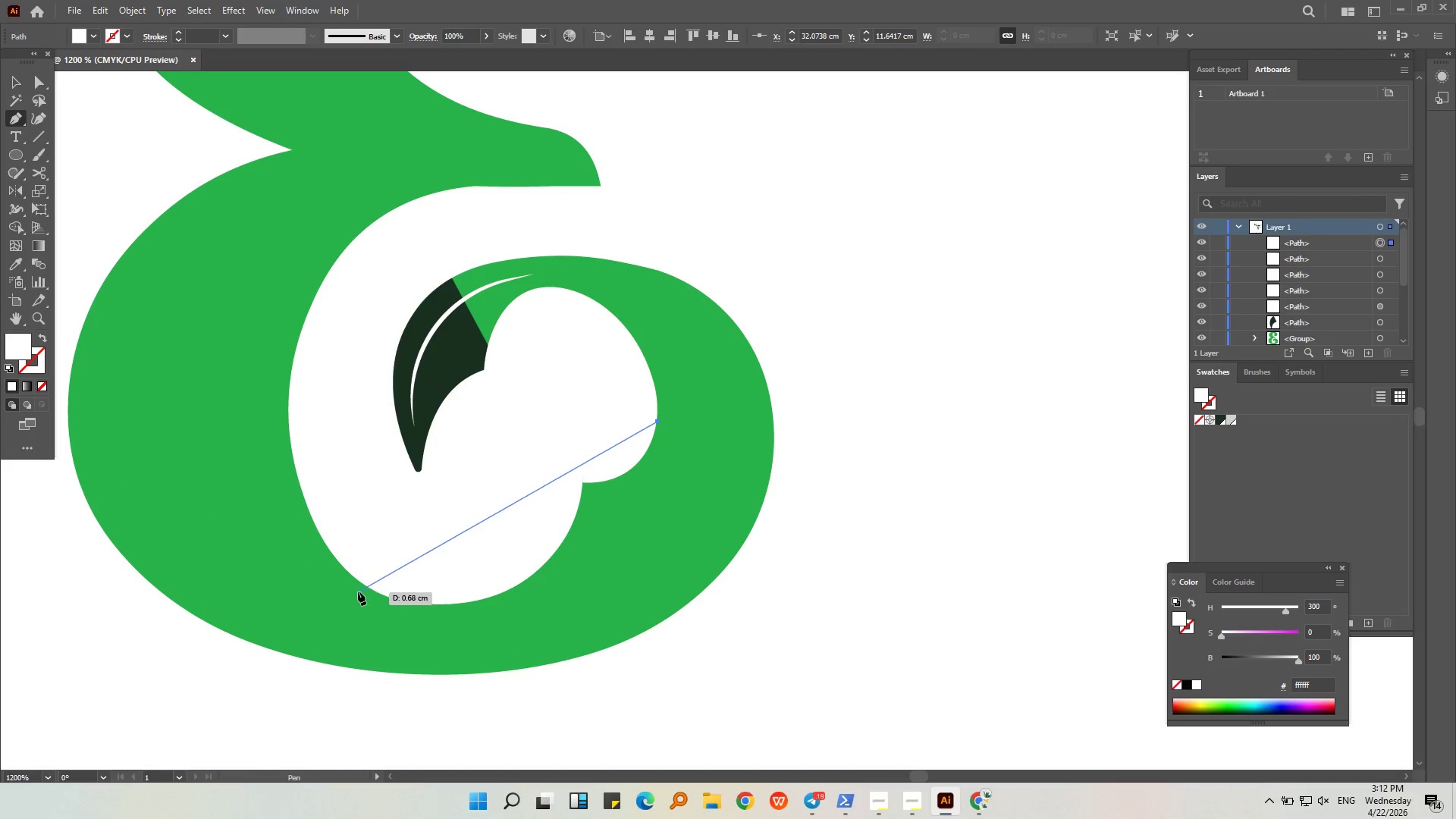 
left_click_drag(start_coordinate=[361, 581], to_coordinate=[152, 460])
 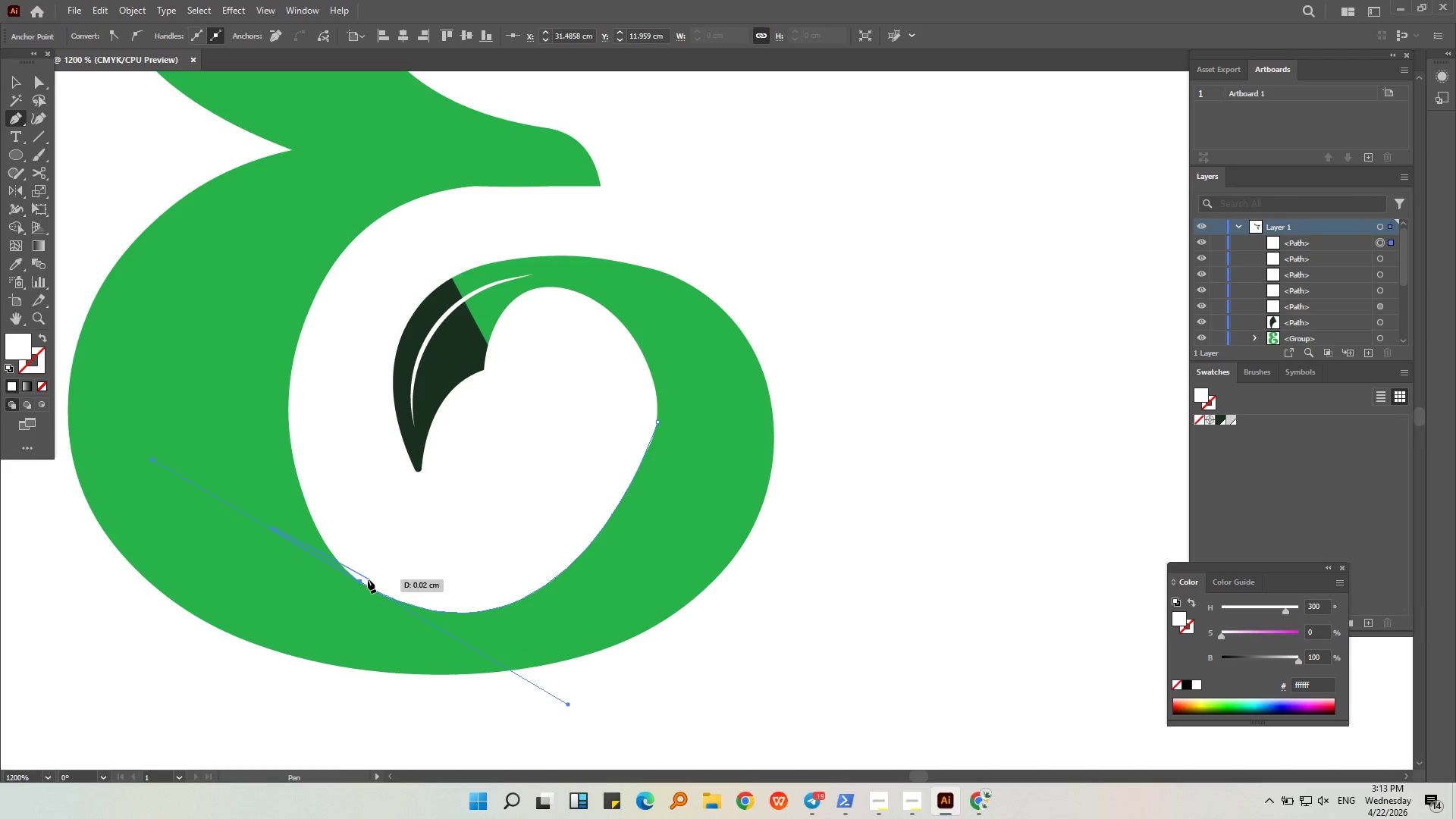 
left_click([358, 580])
 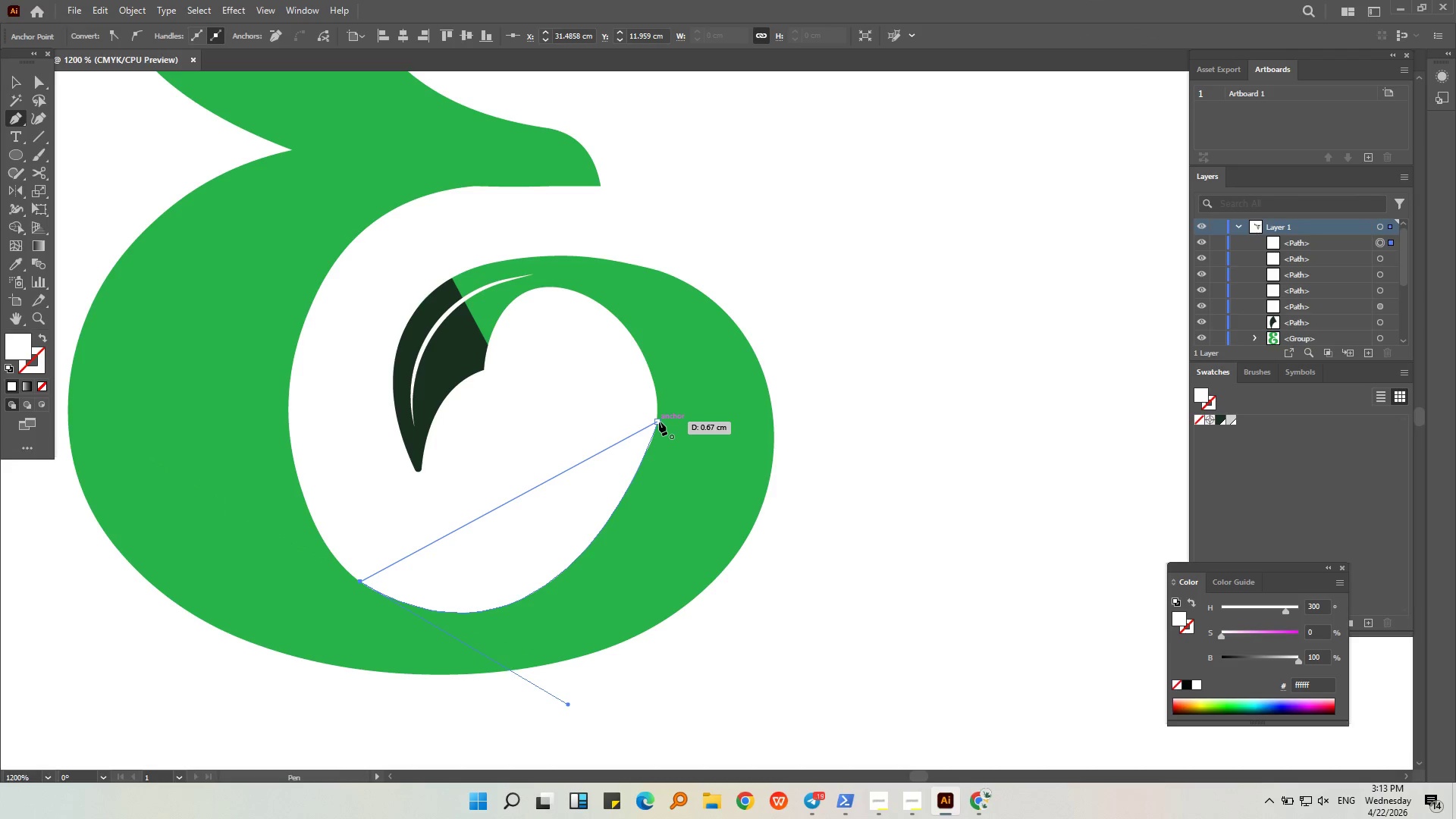 
left_click([659, 422])
 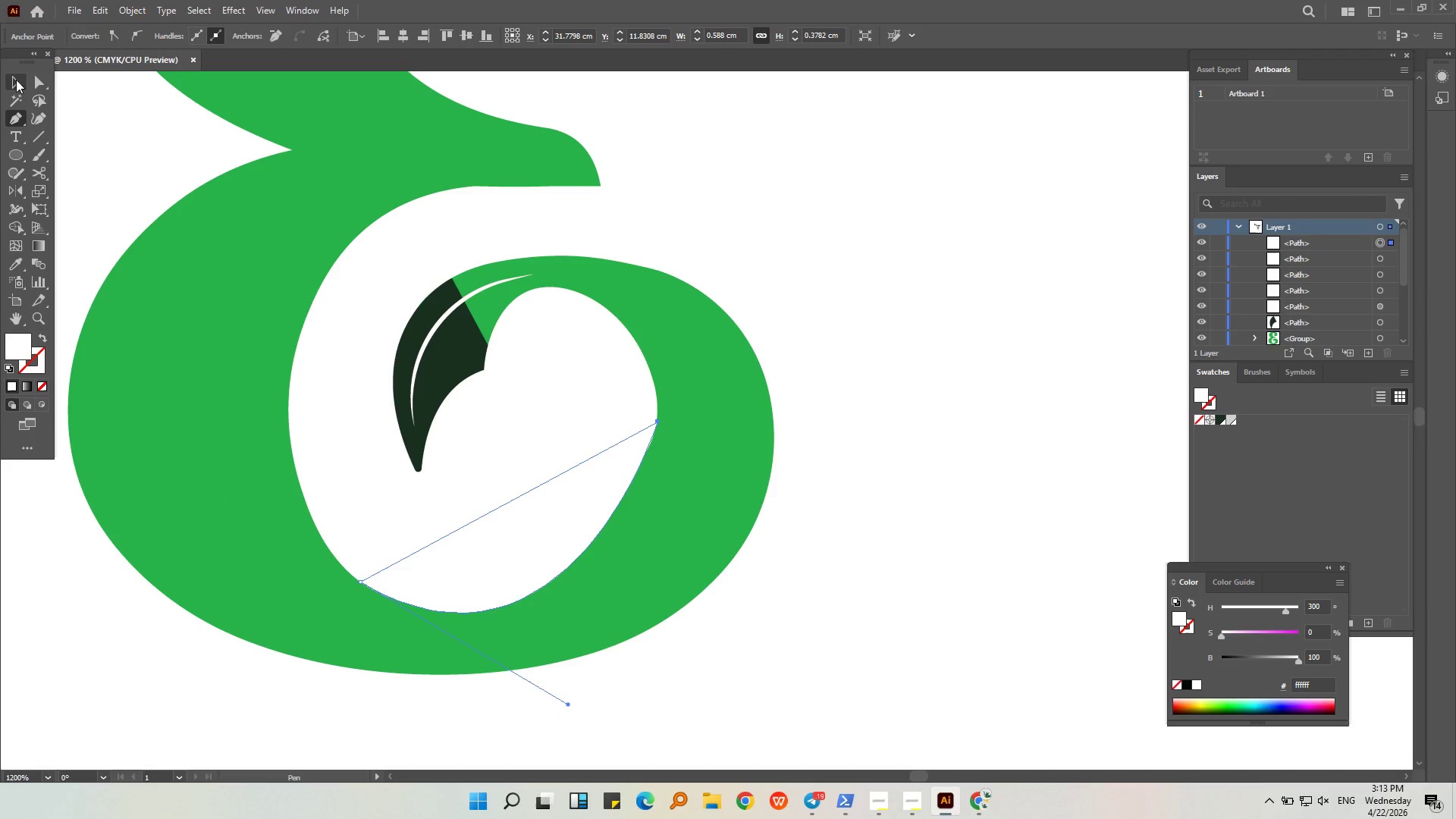 
double_click([40, 120])
 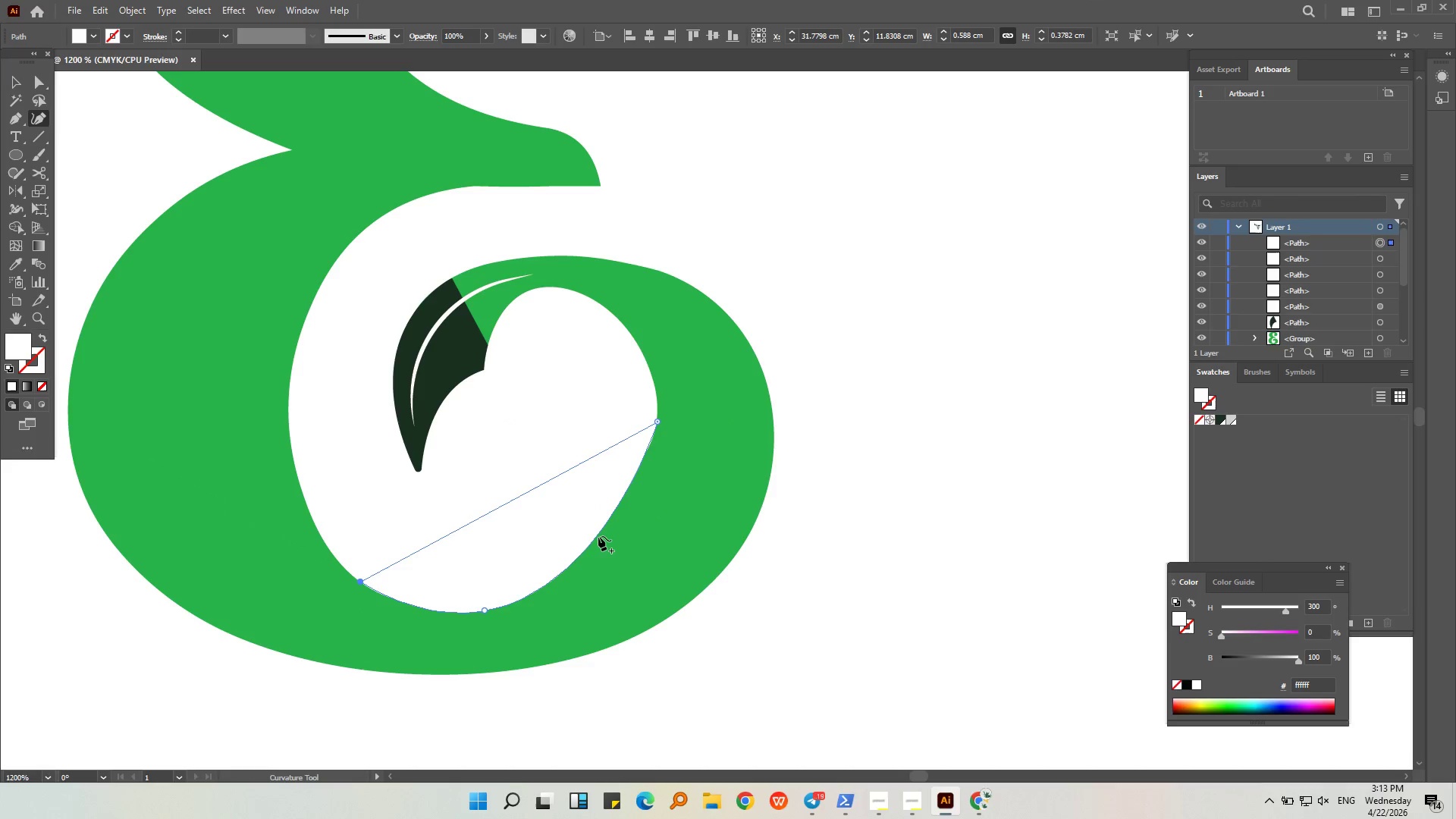 
left_click_drag(start_coordinate=[600, 536], to_coordinate=[613, 536])
 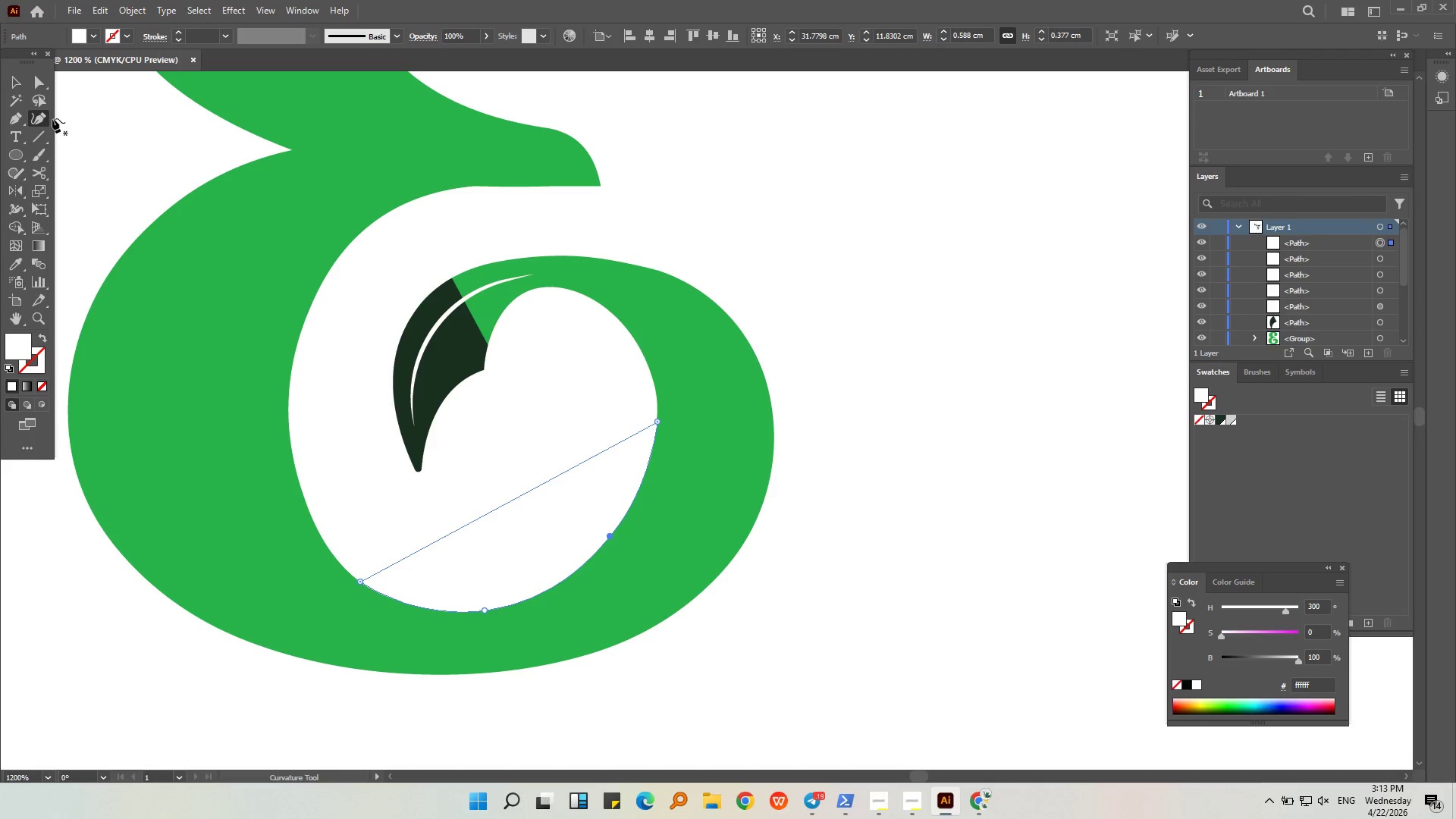 
double_click([912, 397])
 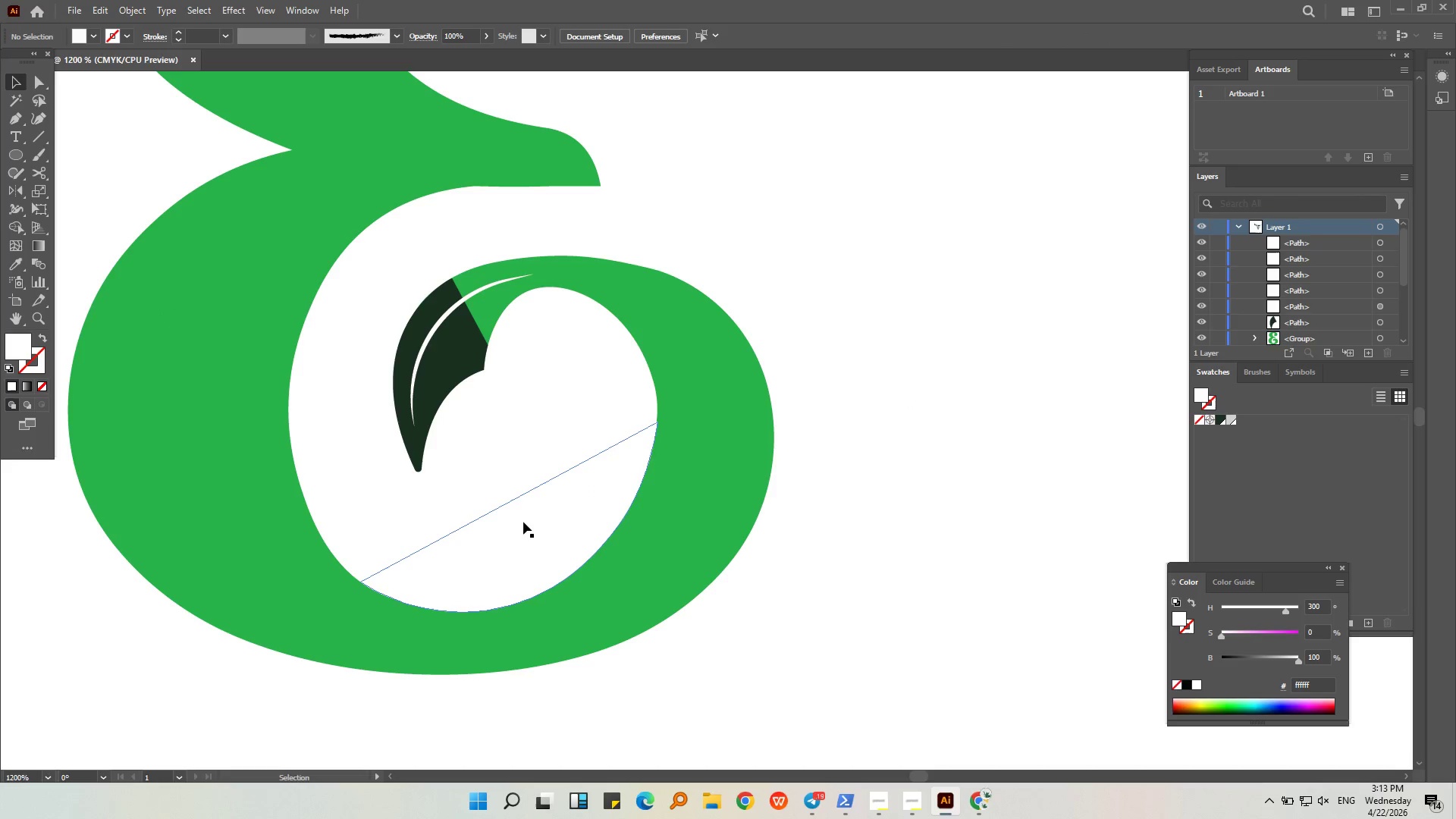 
double_click([526, 524])
 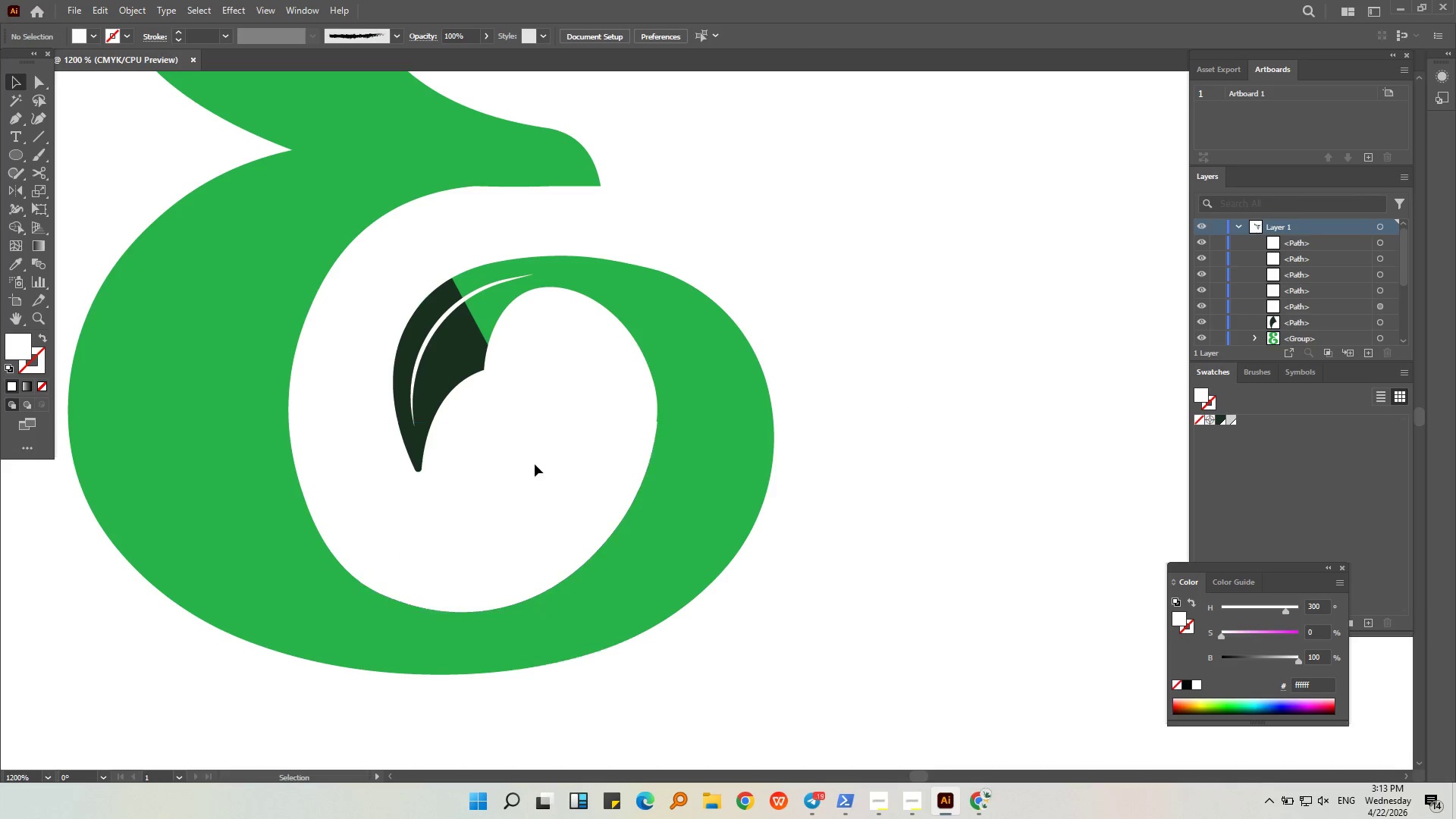 
double_click([544, 510])
 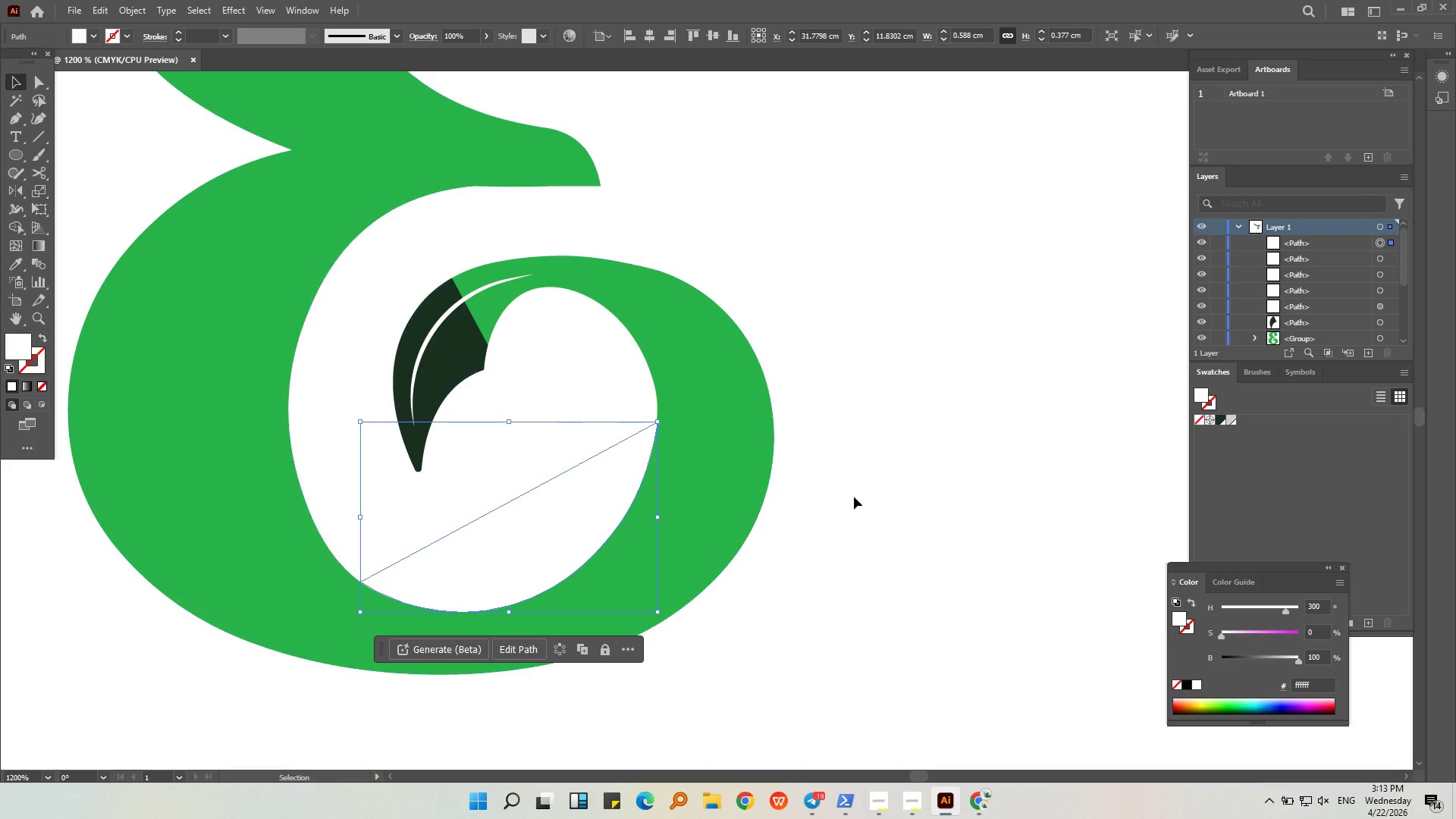 
left_click([856, 497])
 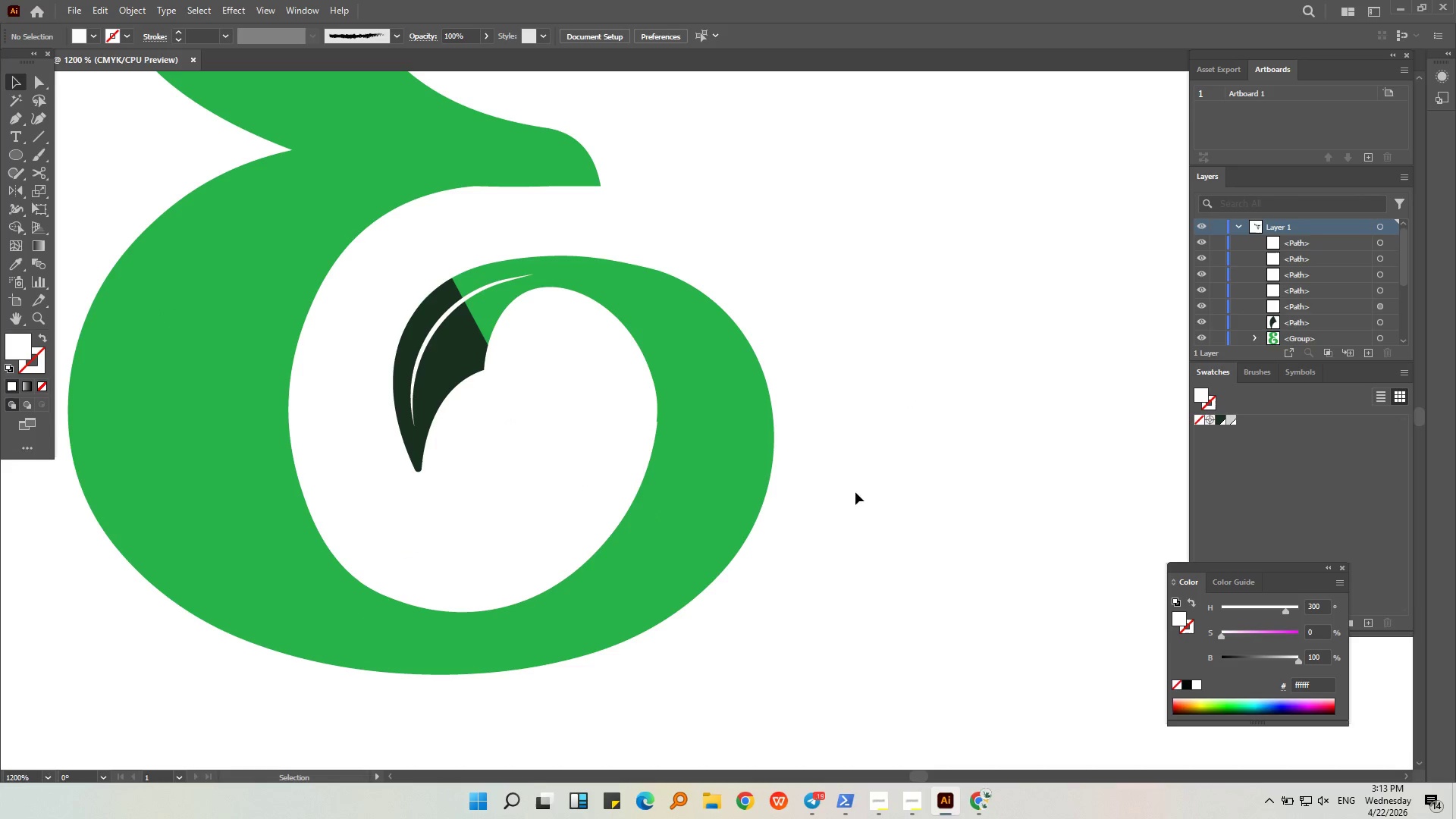 
left_click([487, 303])
 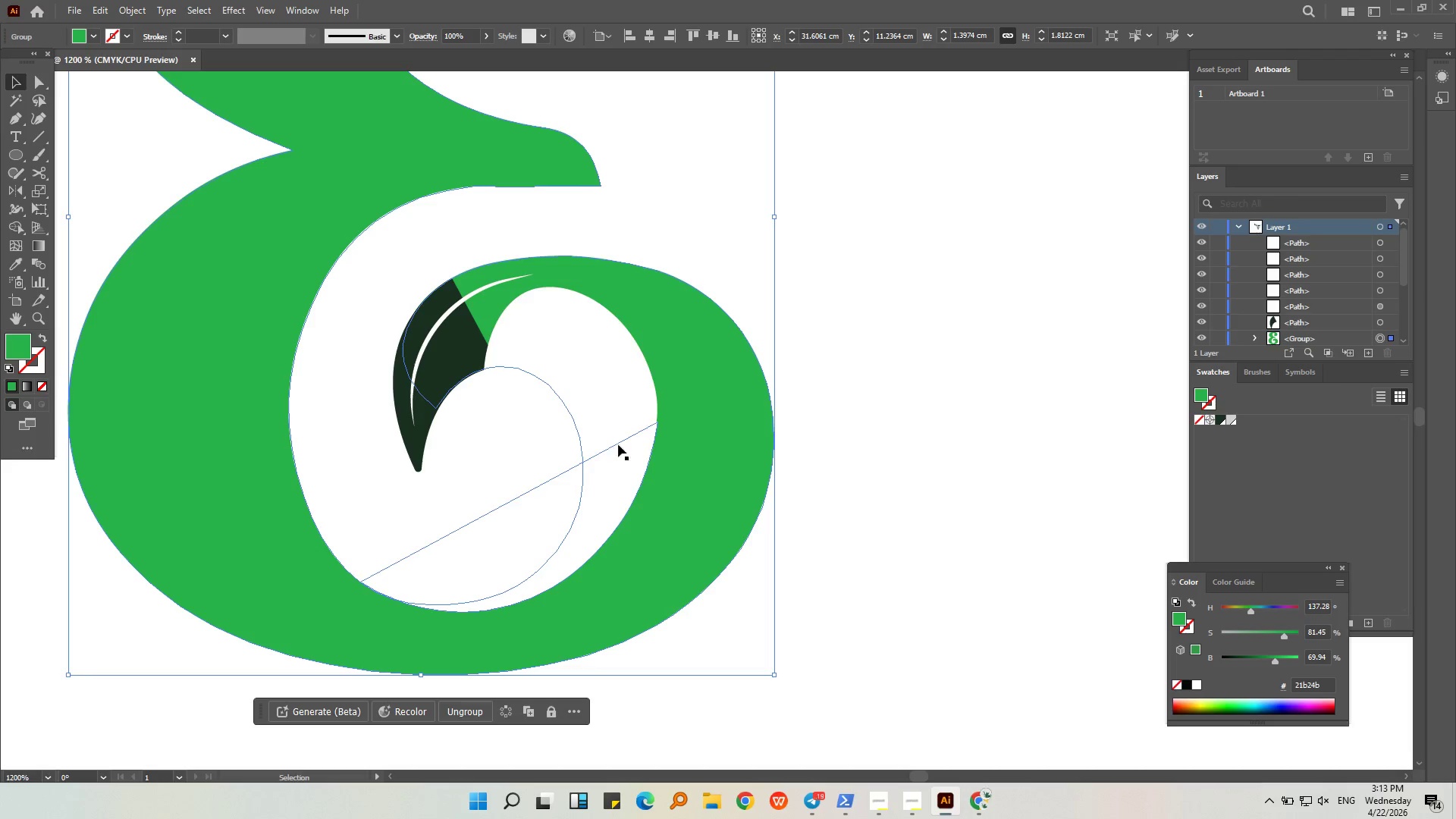 
left_click([615, 430])
 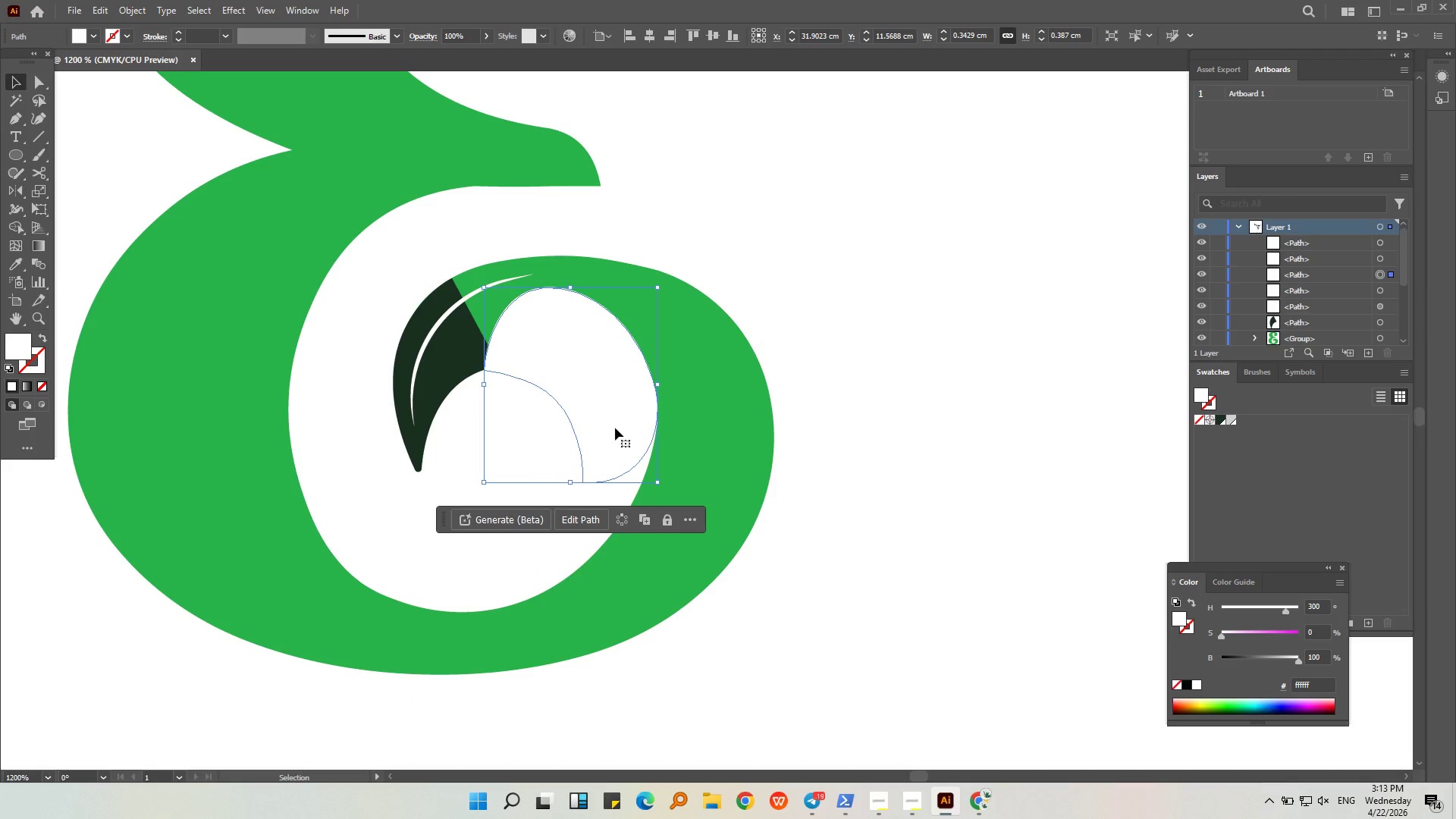 
left_click_drag(start_coordinate=[615, 427], to_coordinate=[574, 482])
 